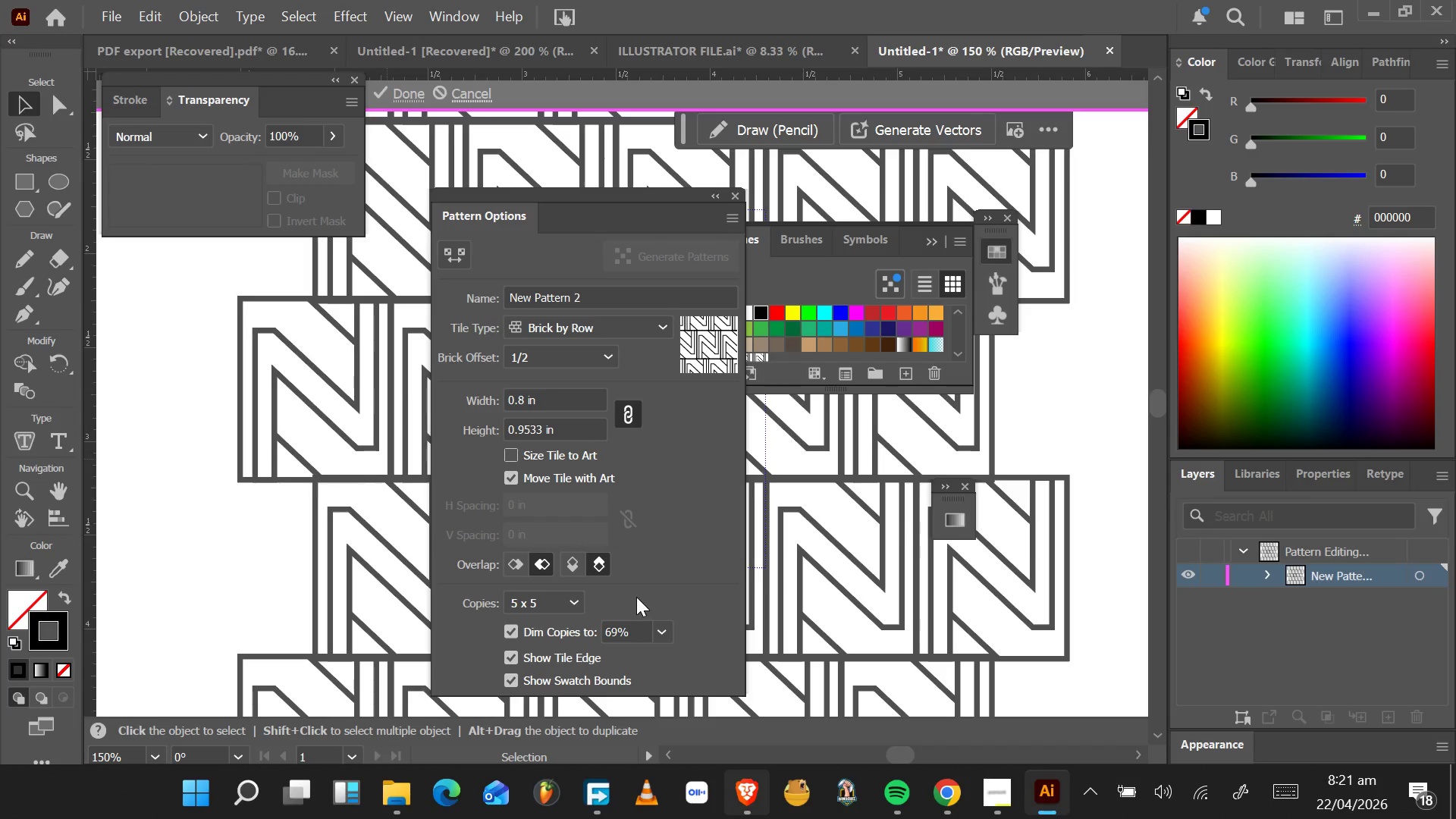 
scroll: coordinate [636, 597], scroll_direction: down, amount: 2.0
 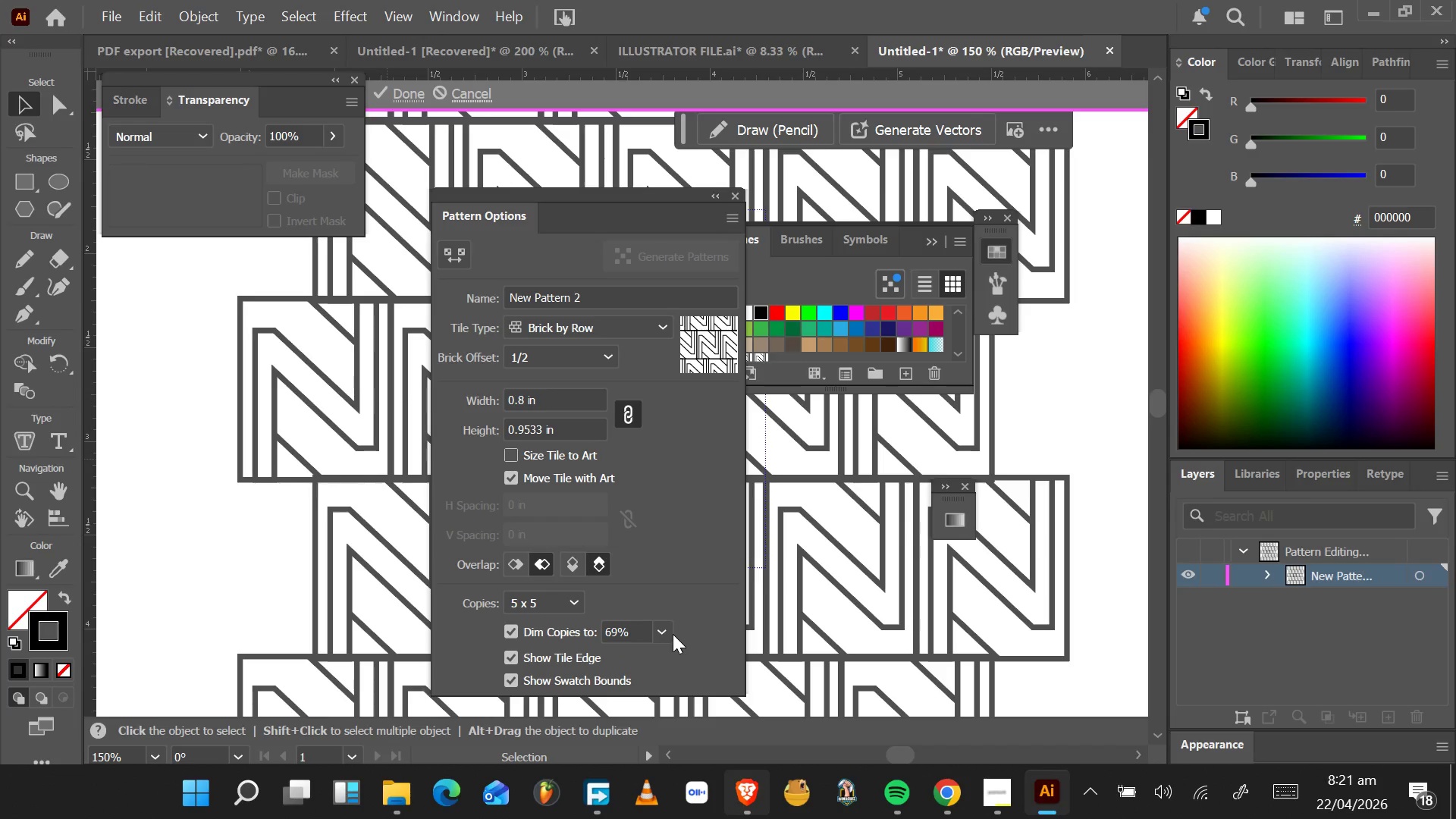 
left_click([668, 634])
 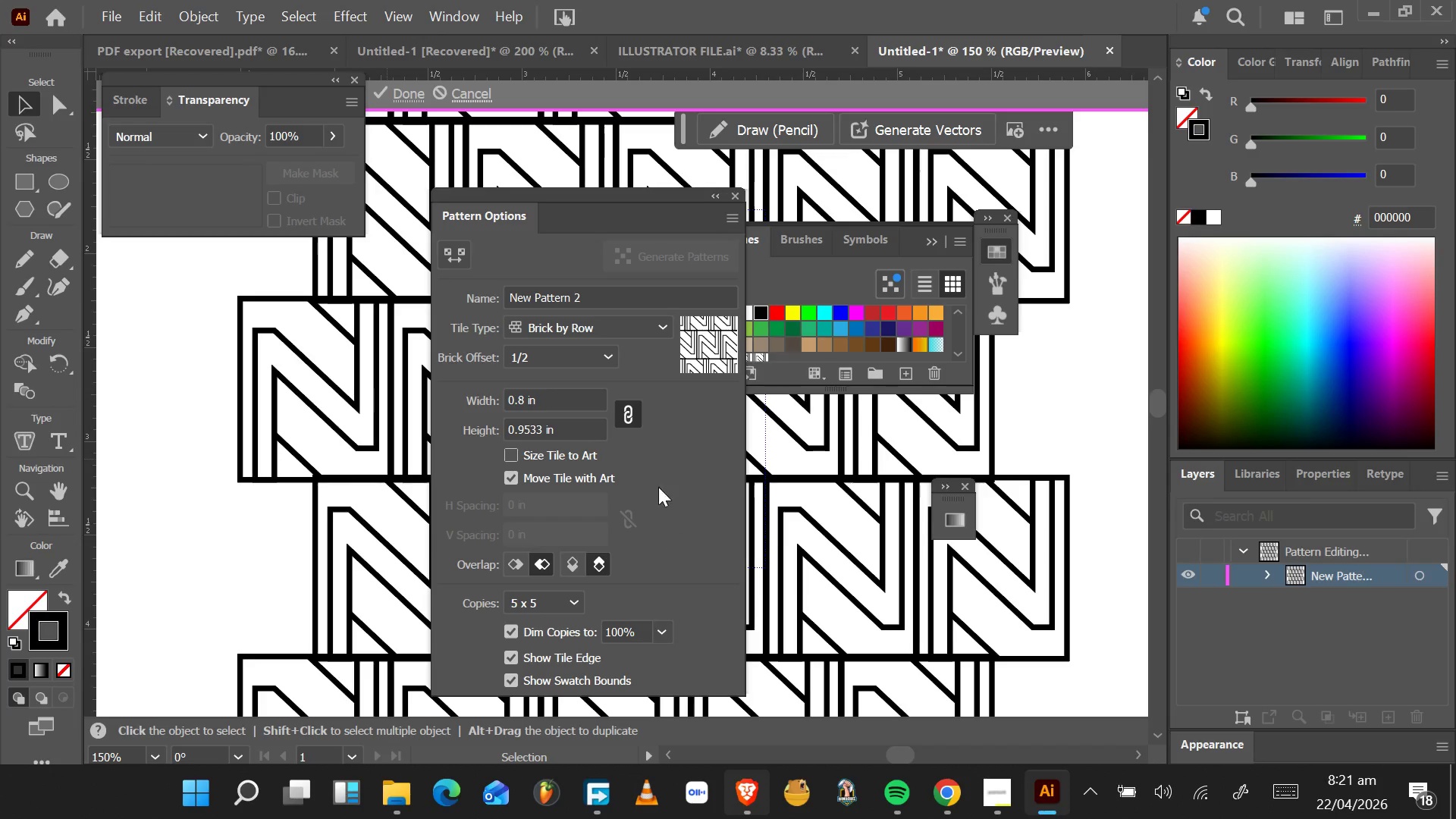 
wait(6.95)
 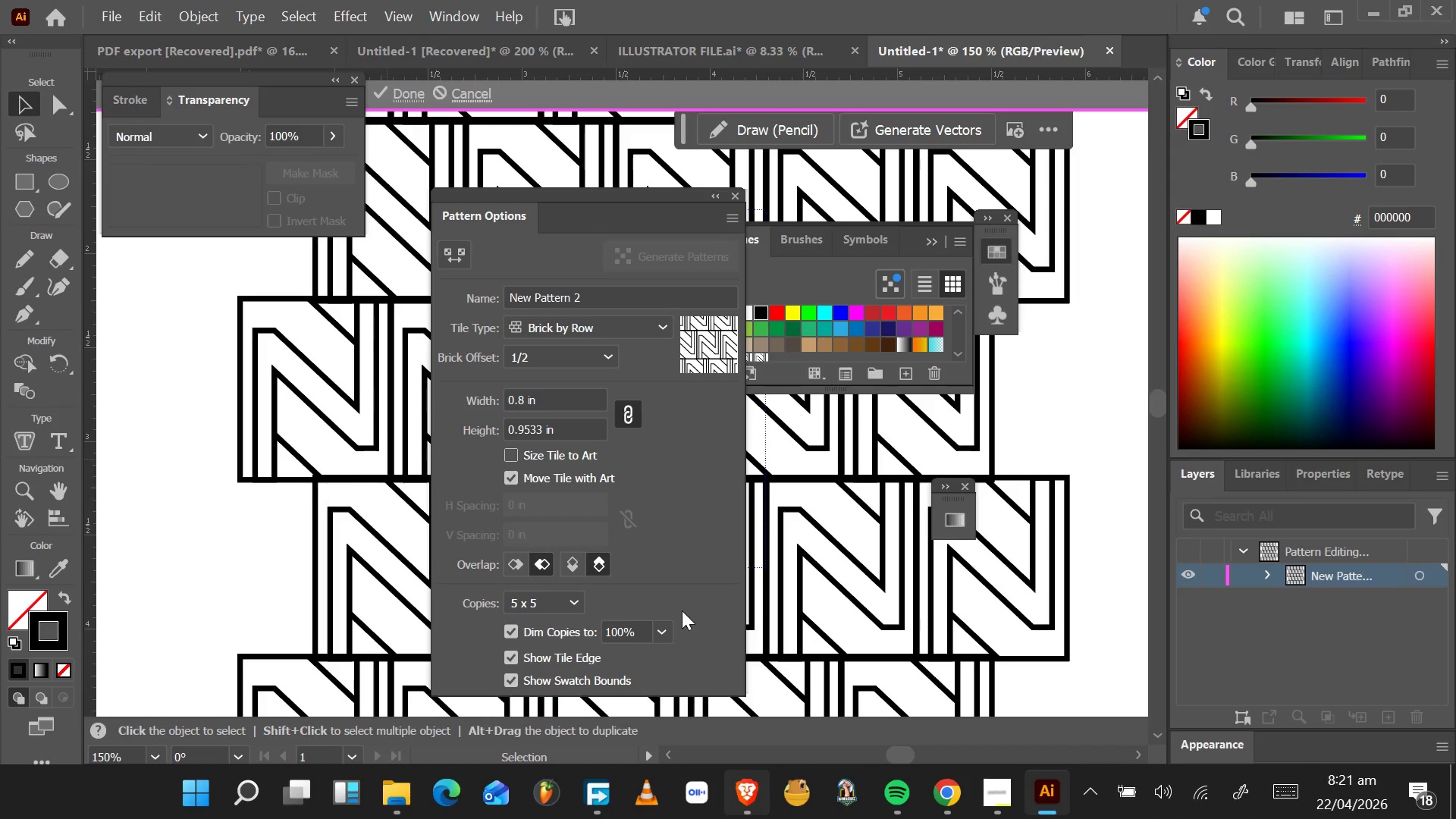 
left_click_drag(start_coordinate=[651, 193], to_coordinate=[1127, 387])
 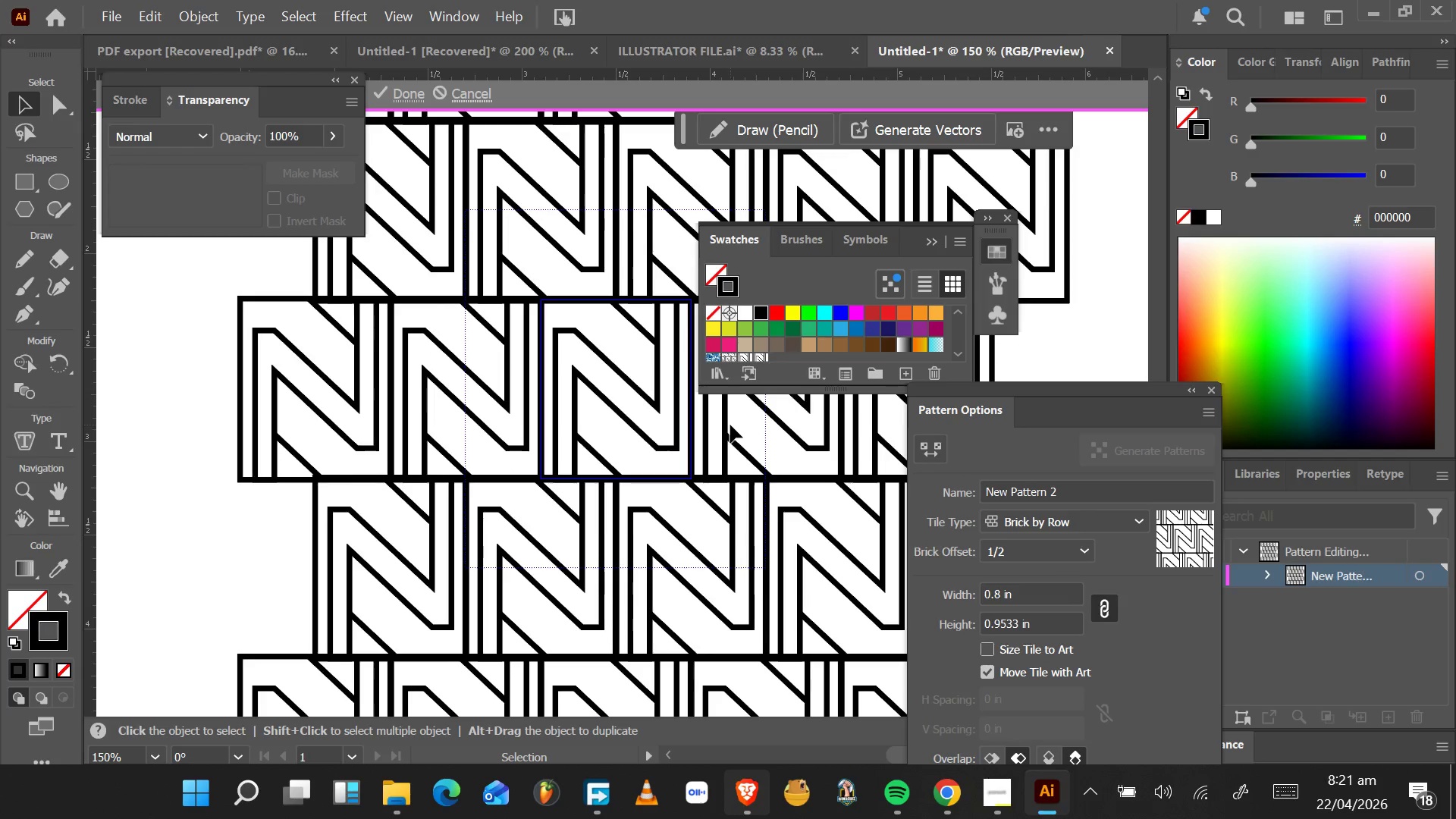 
scroll: coordinate [717, 491], scroll_direction: down, amount: 3.0
 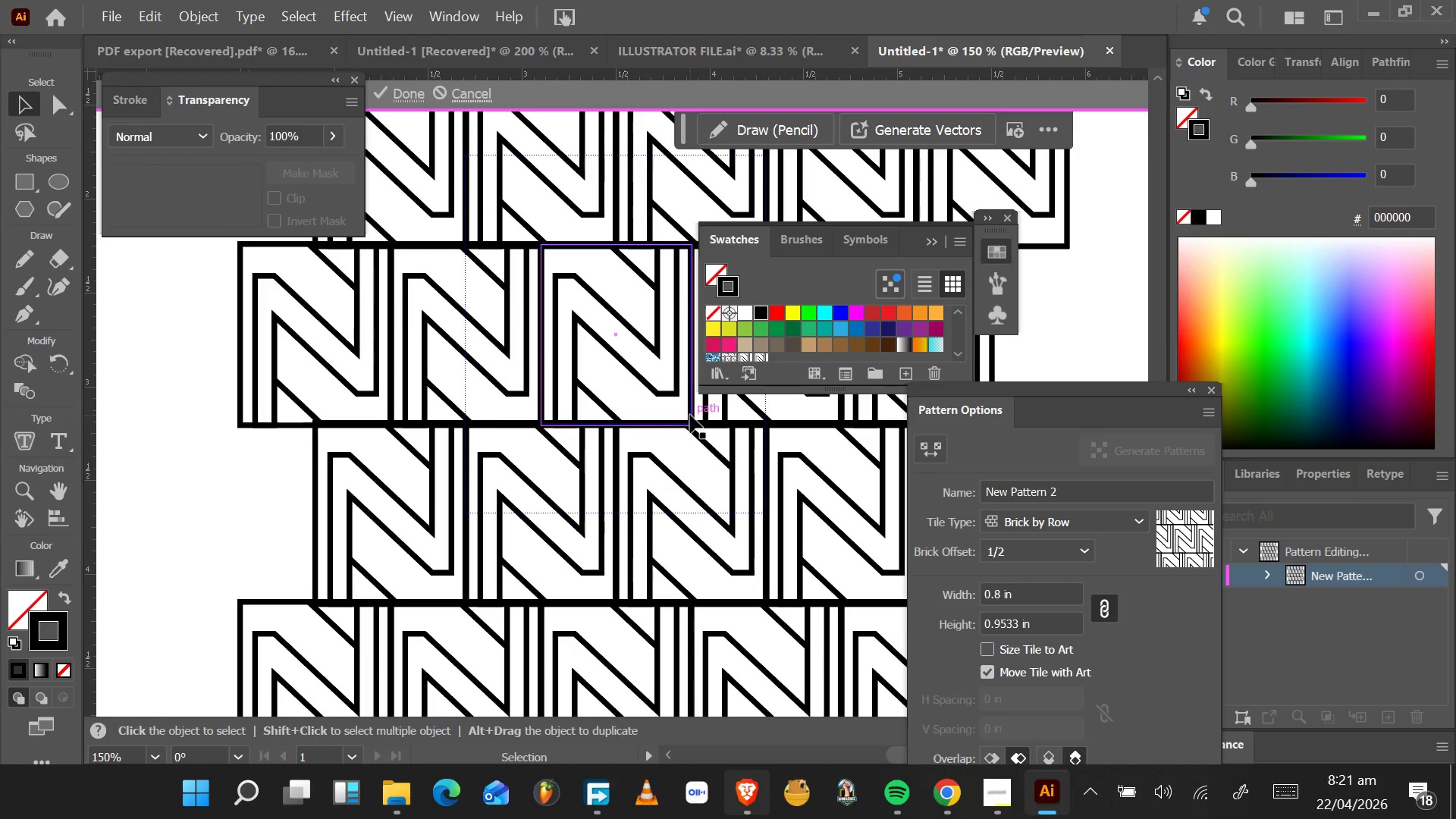 
left_click_drag(start_coordinate=[689, 415], to_coordinate=[392, 482])
 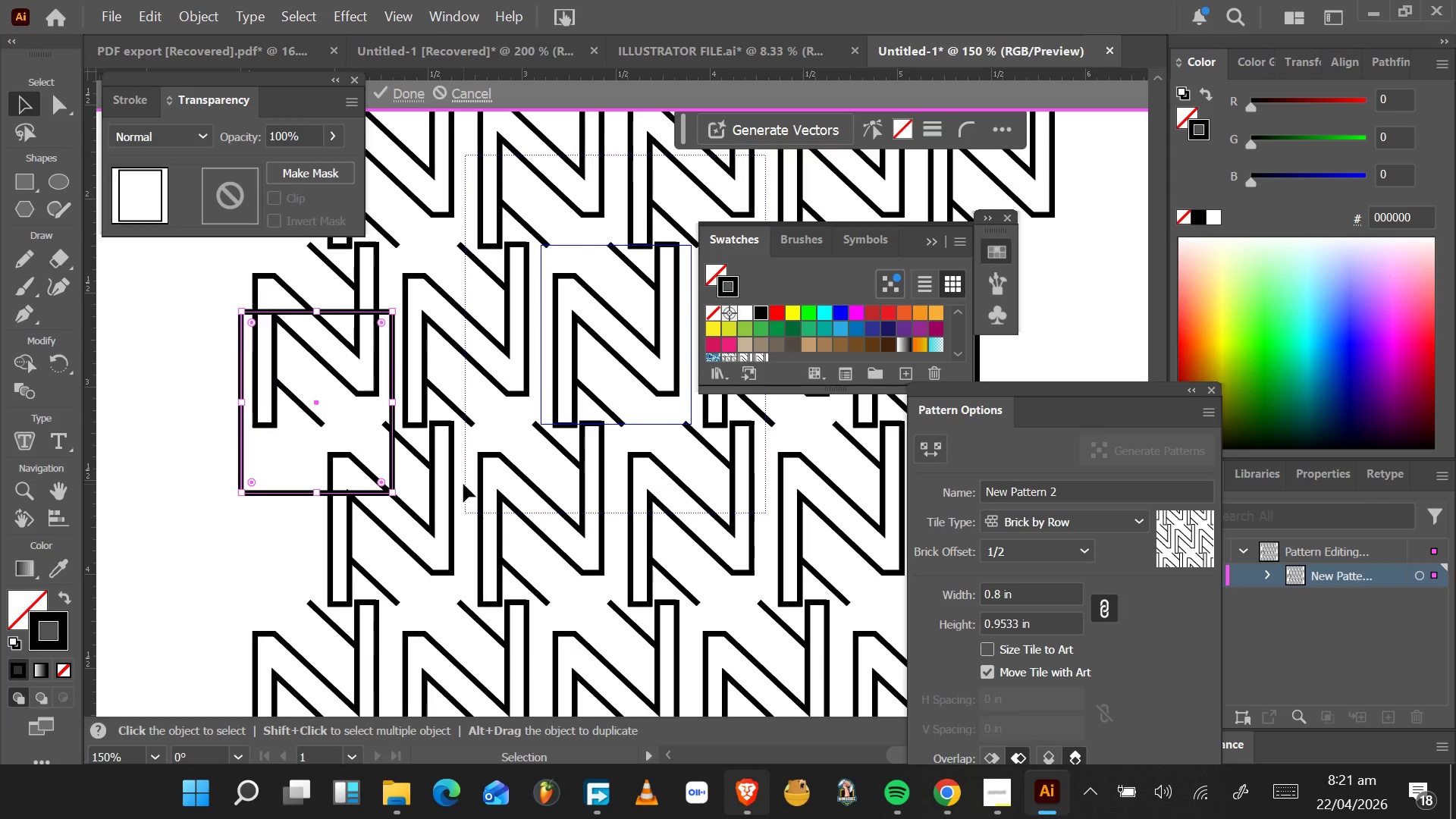 
key(Control+Z)
 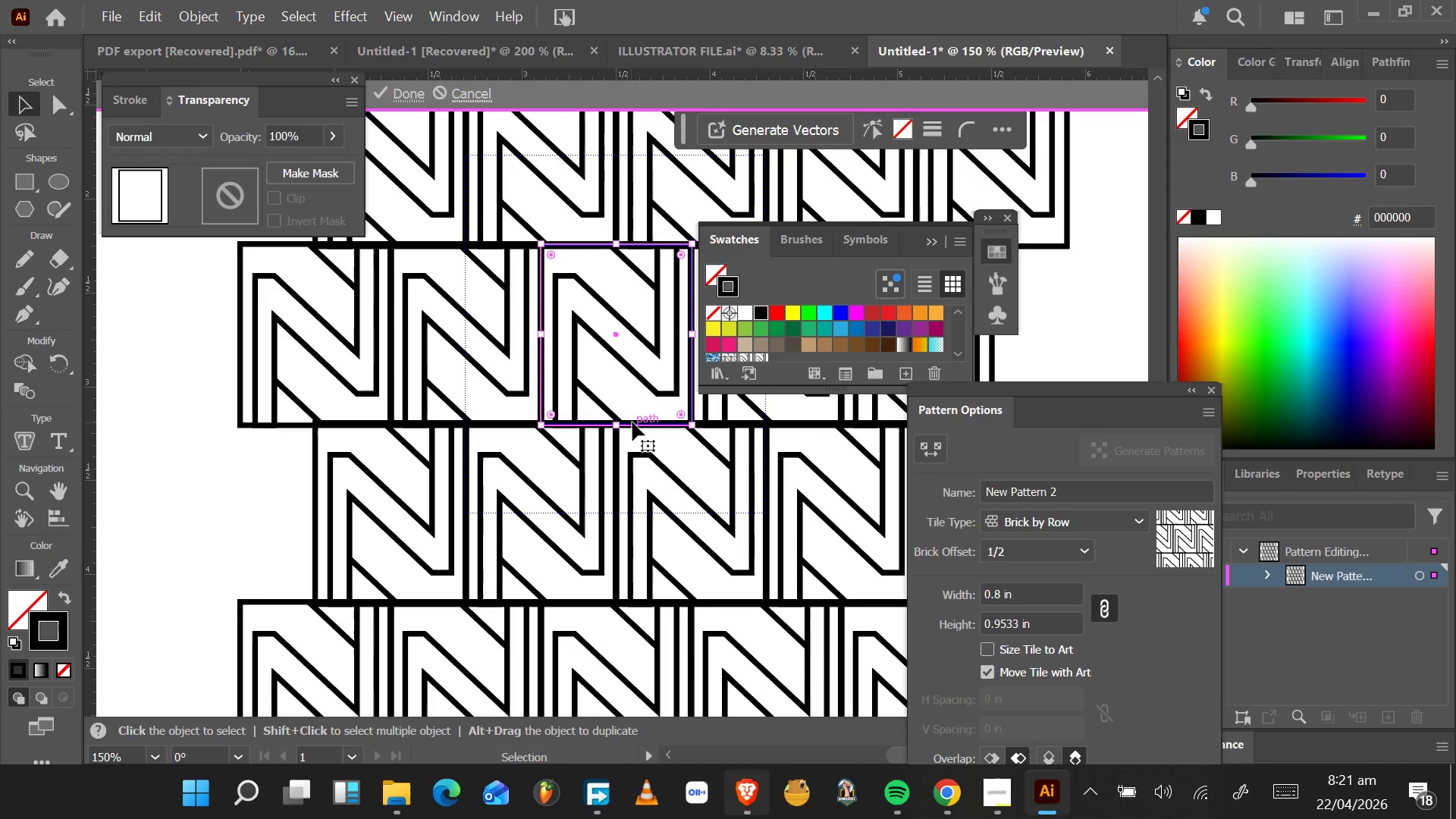 
left_click([649, 380])
 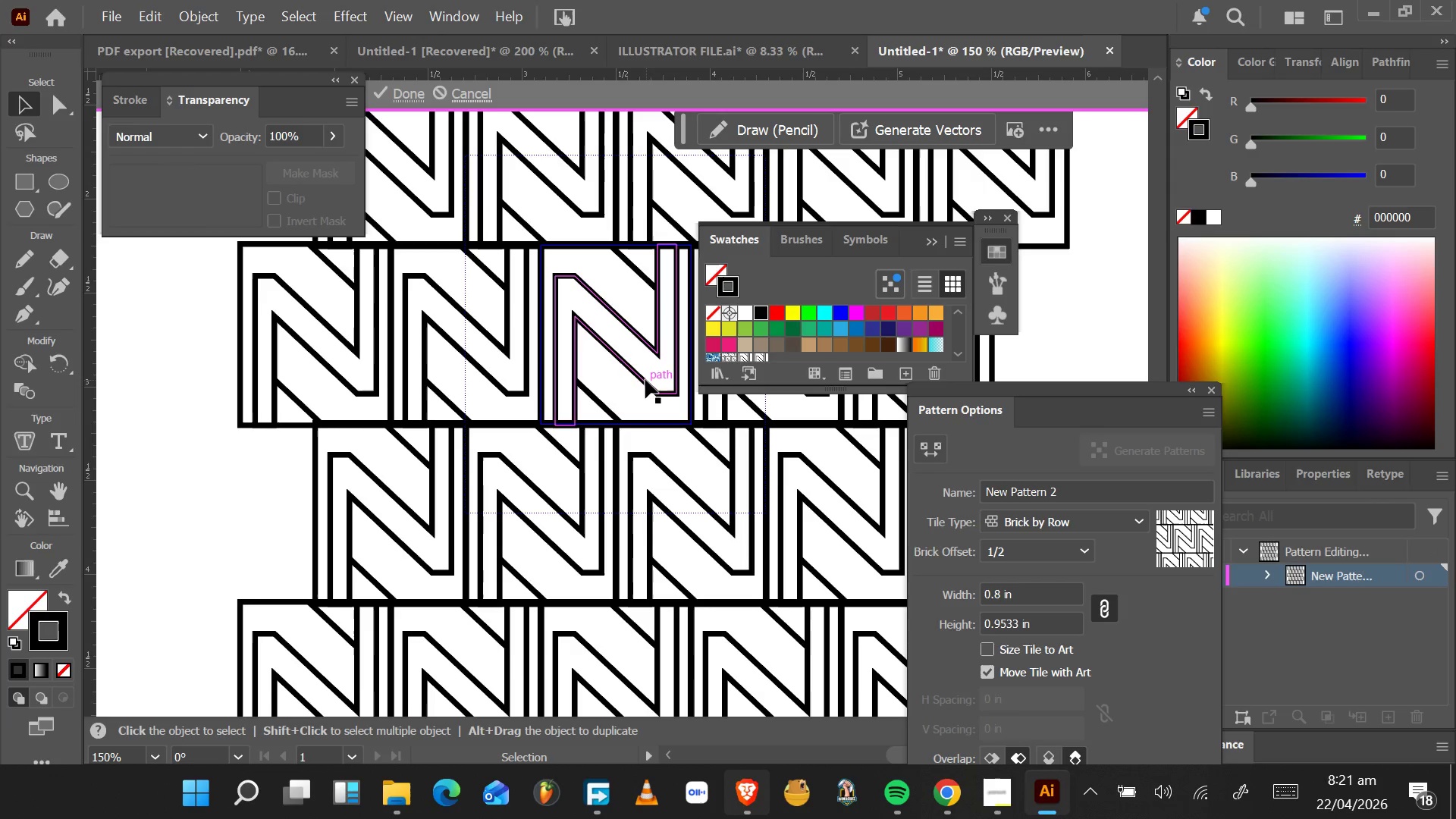 
left_click([644, 380])
 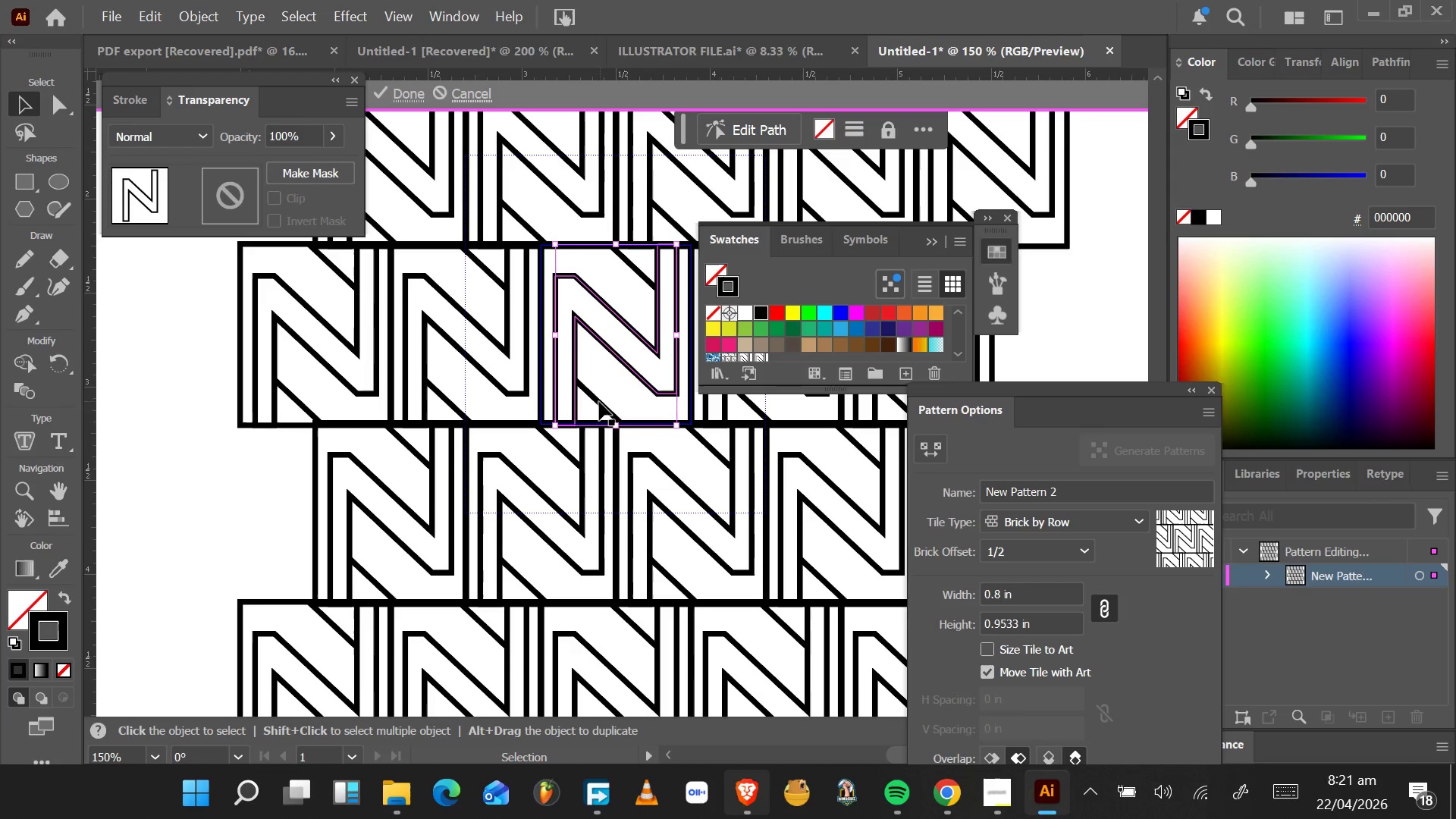 
hold_key(key=ShiftLeft, duration=1.5)
left_click([642, 271])
 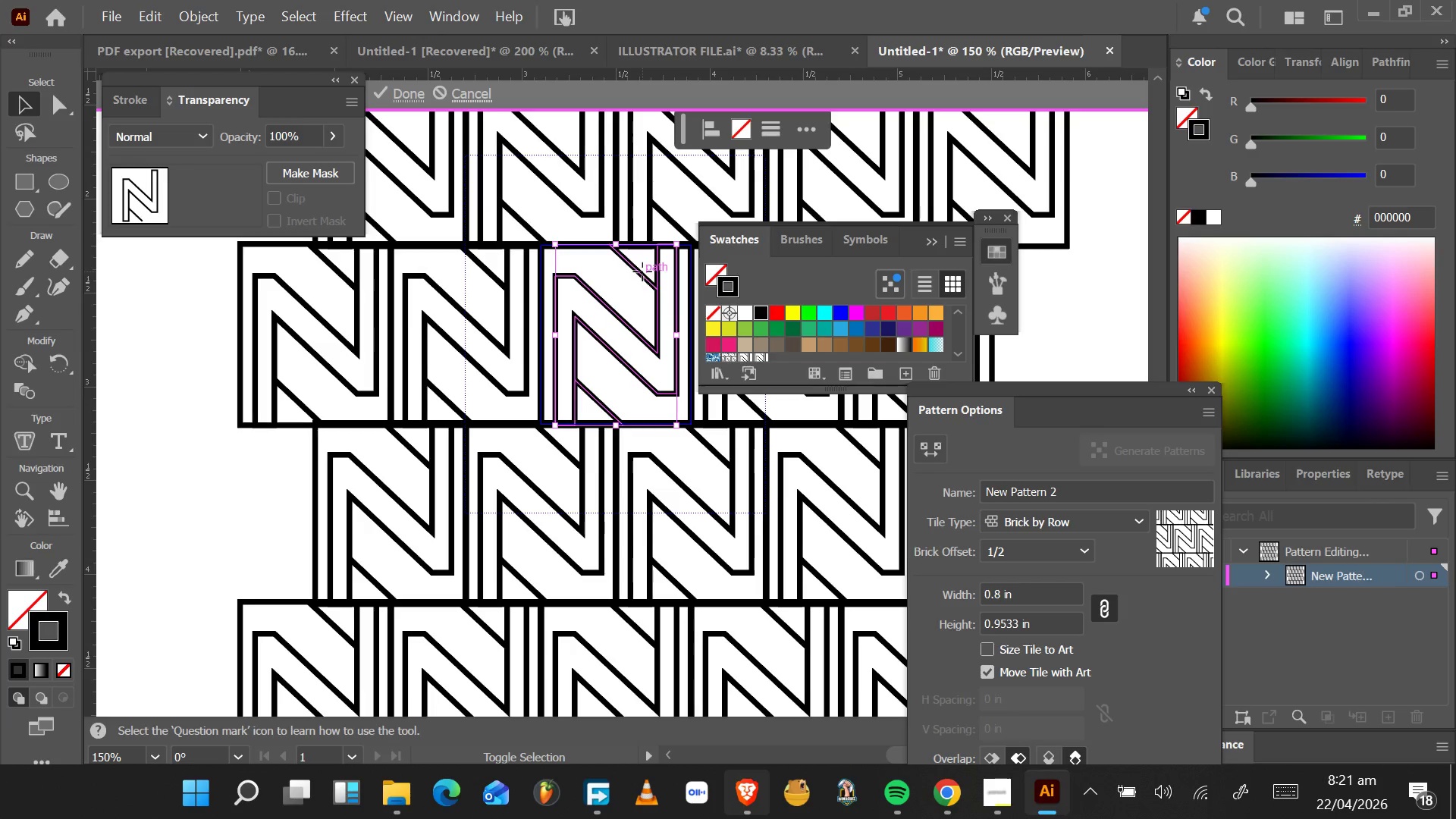 
hold_key(key=ShiftLeft, duration=1.52)
 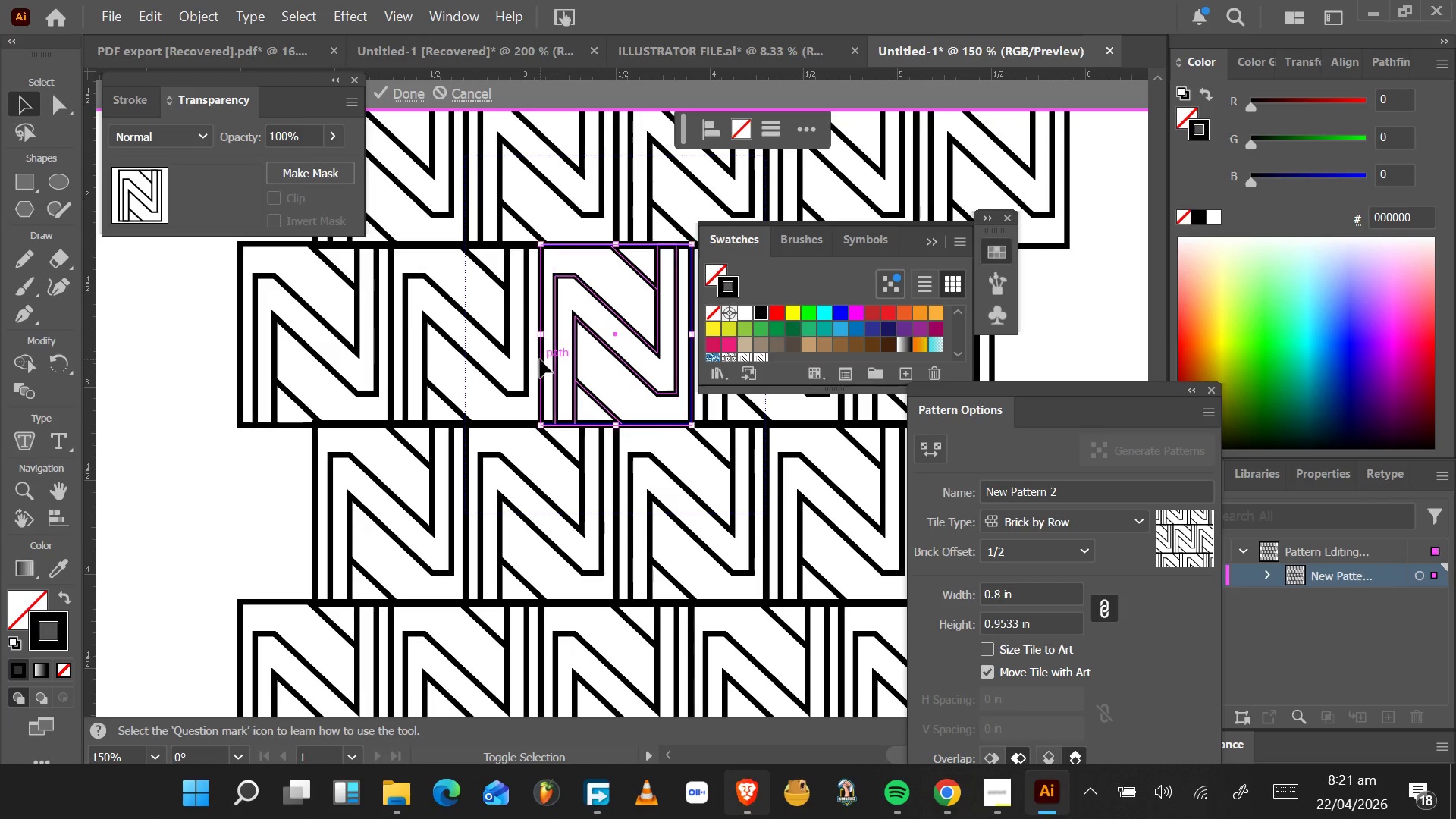 
hold_key(key=ShiftLeft, duration=0.78)
left_click([540, 359])
 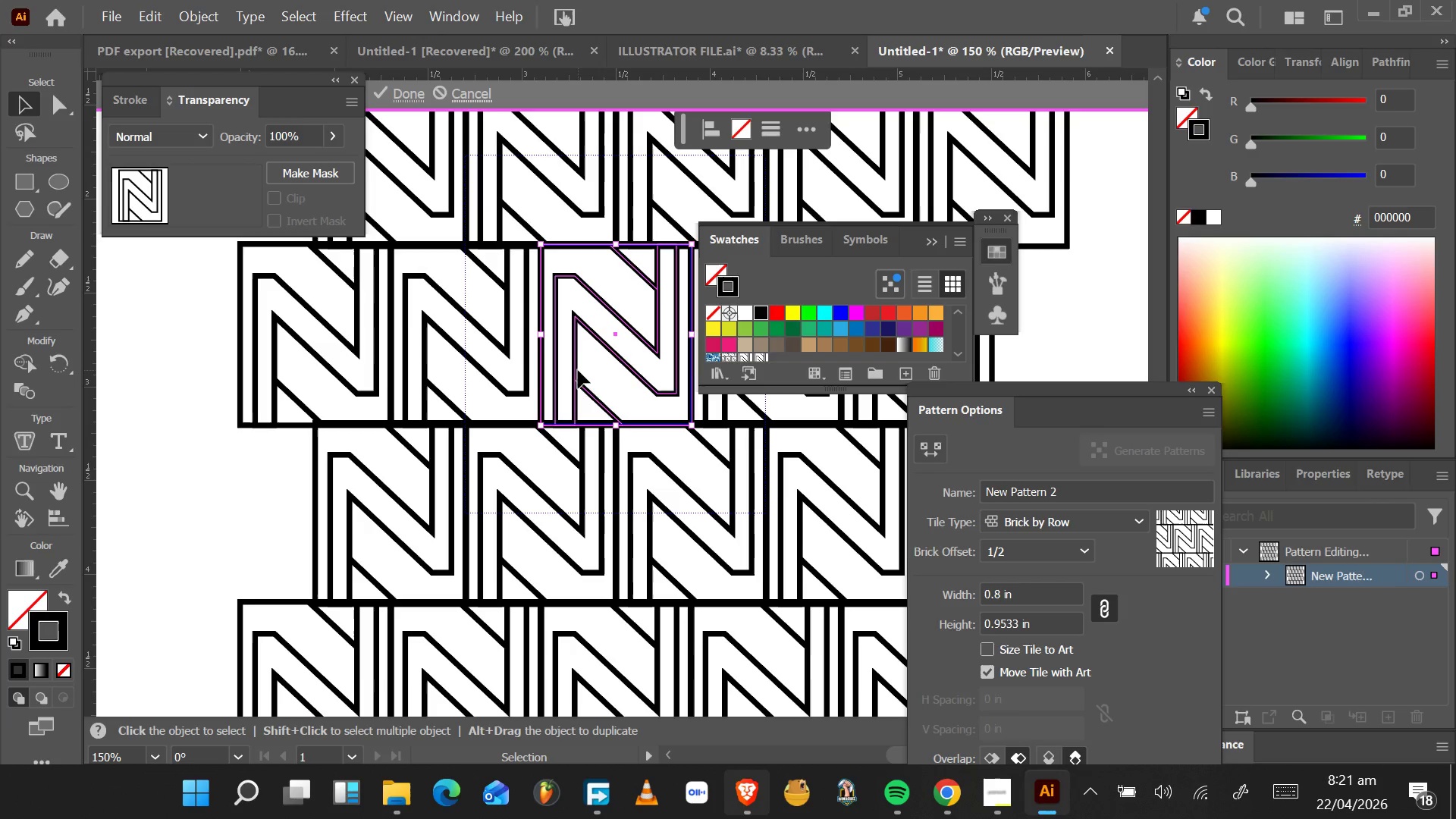 
left_click_drag(start_coordinate=[576, 370], to_coordinate=[118, 435])
 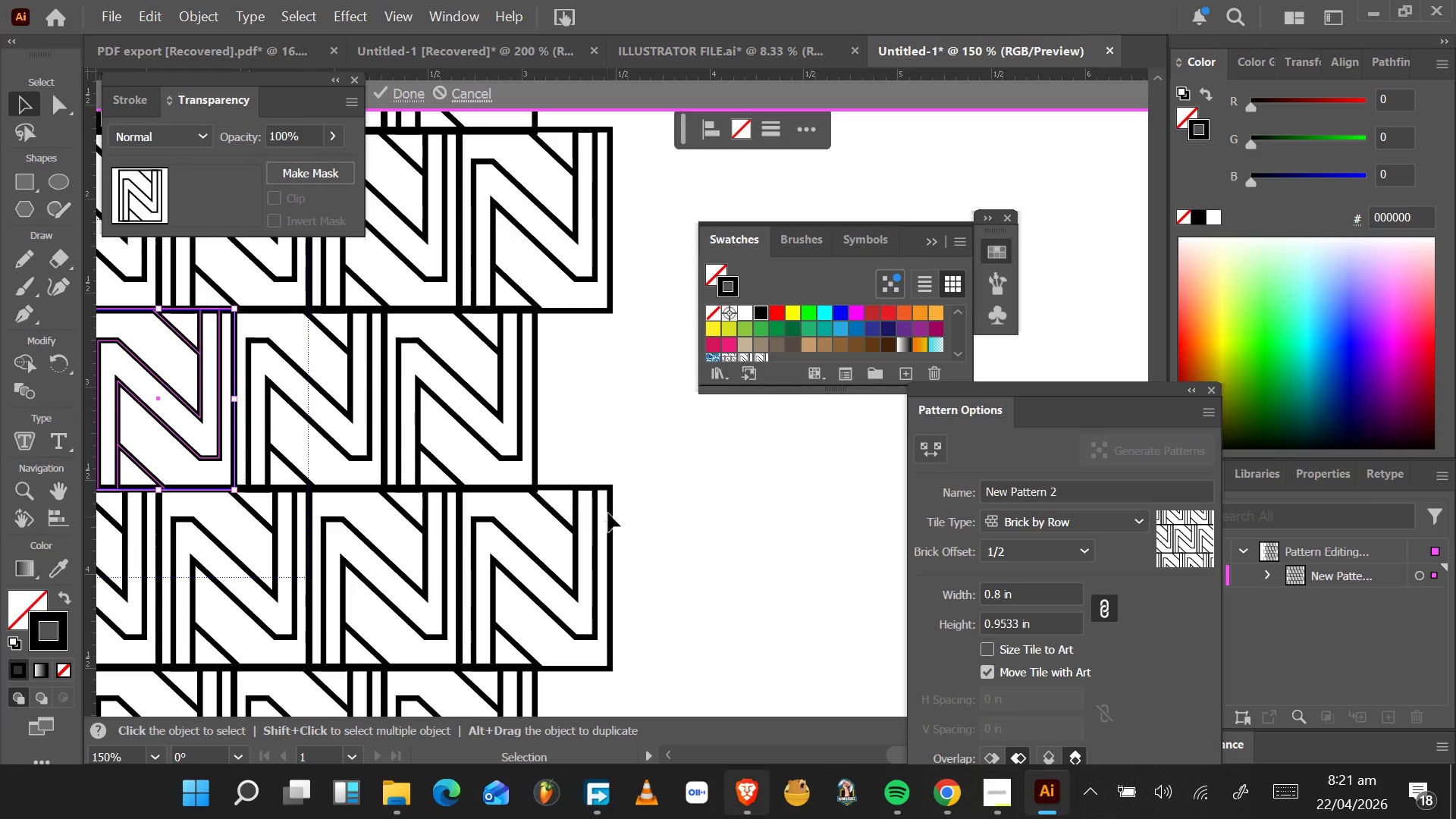 
hold_key(key=AltLeft, duration=0.66)
scroll: coordinate [611, 511], scroll_direction: down, amount: 5.0
 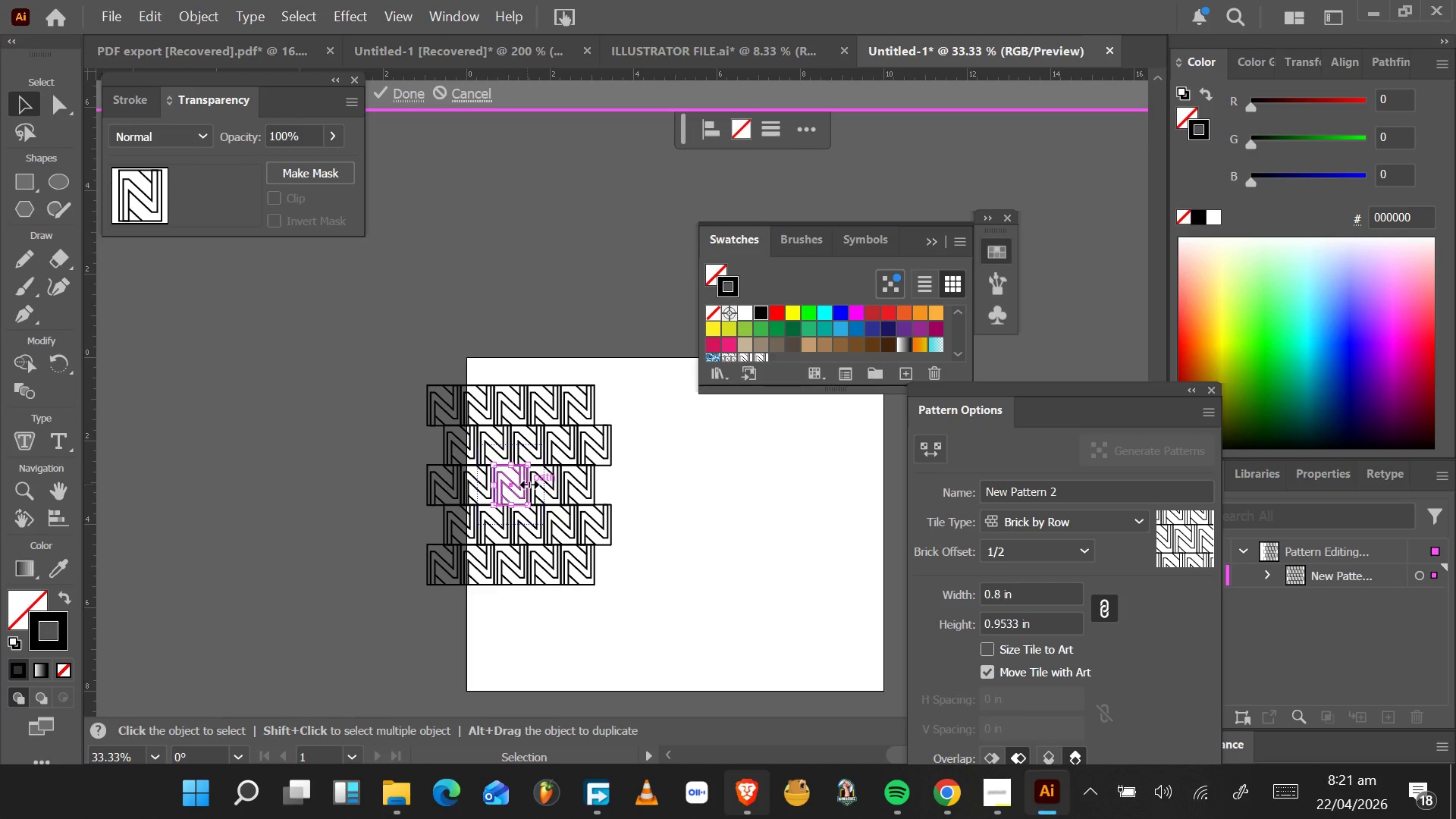 
left_click_drag(start_coordinate=[522, 488], to_coordinate=[362, 487])
 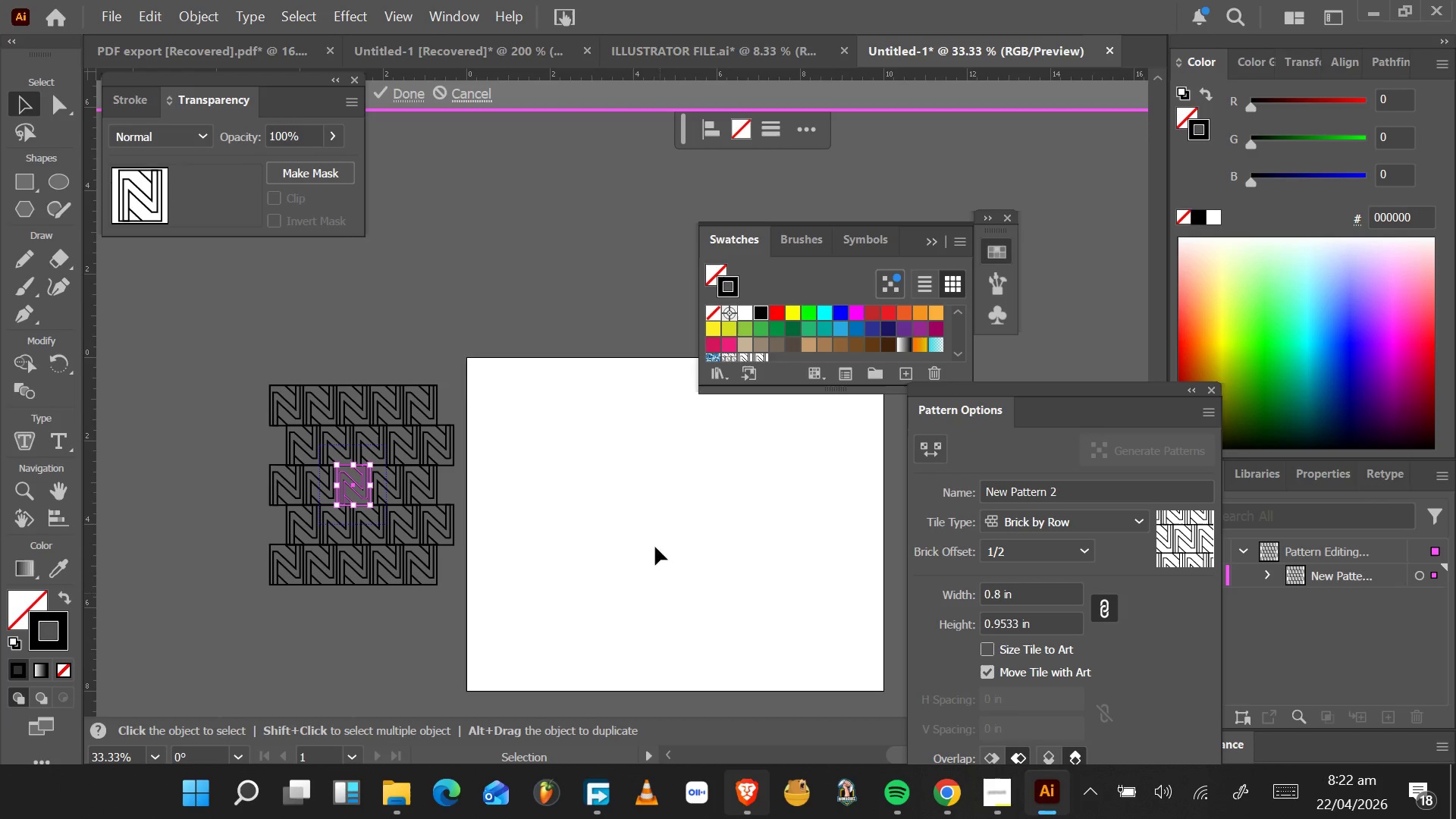 
wait(15.75)
 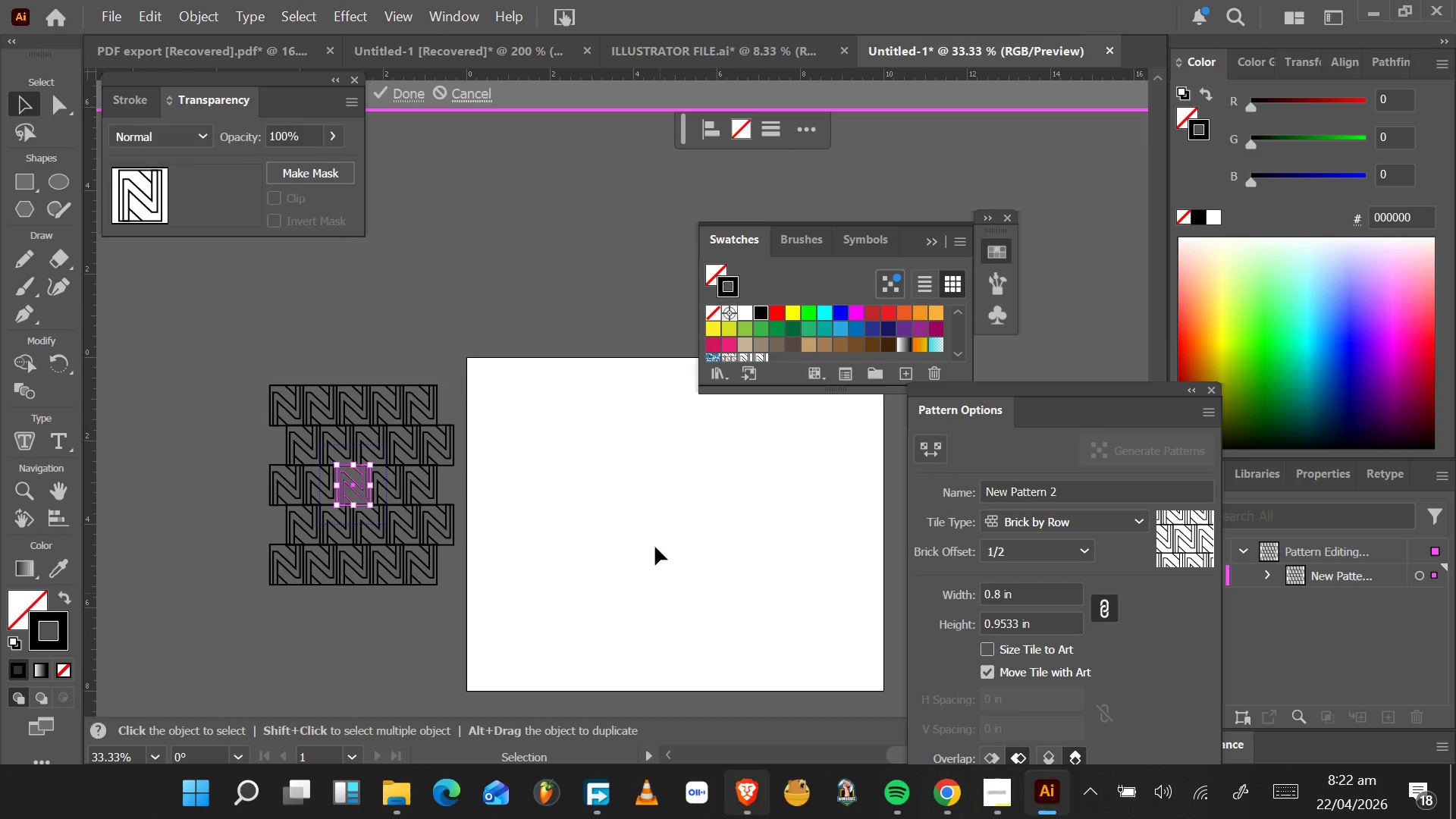 
left_click_drag(start_coordinate=[277, 81], to_coordinate=[302, 152])
 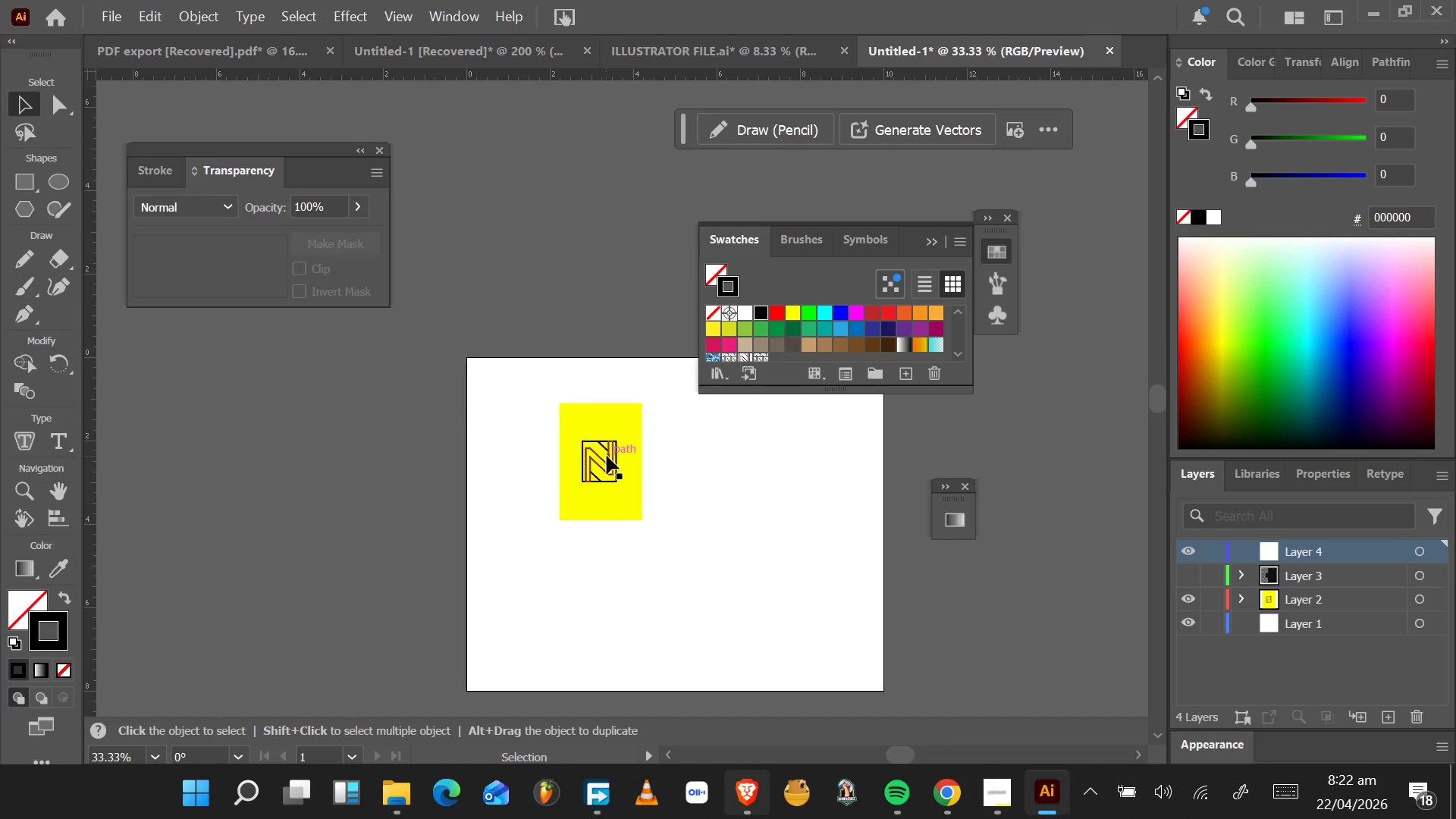 
wait(12.22)
 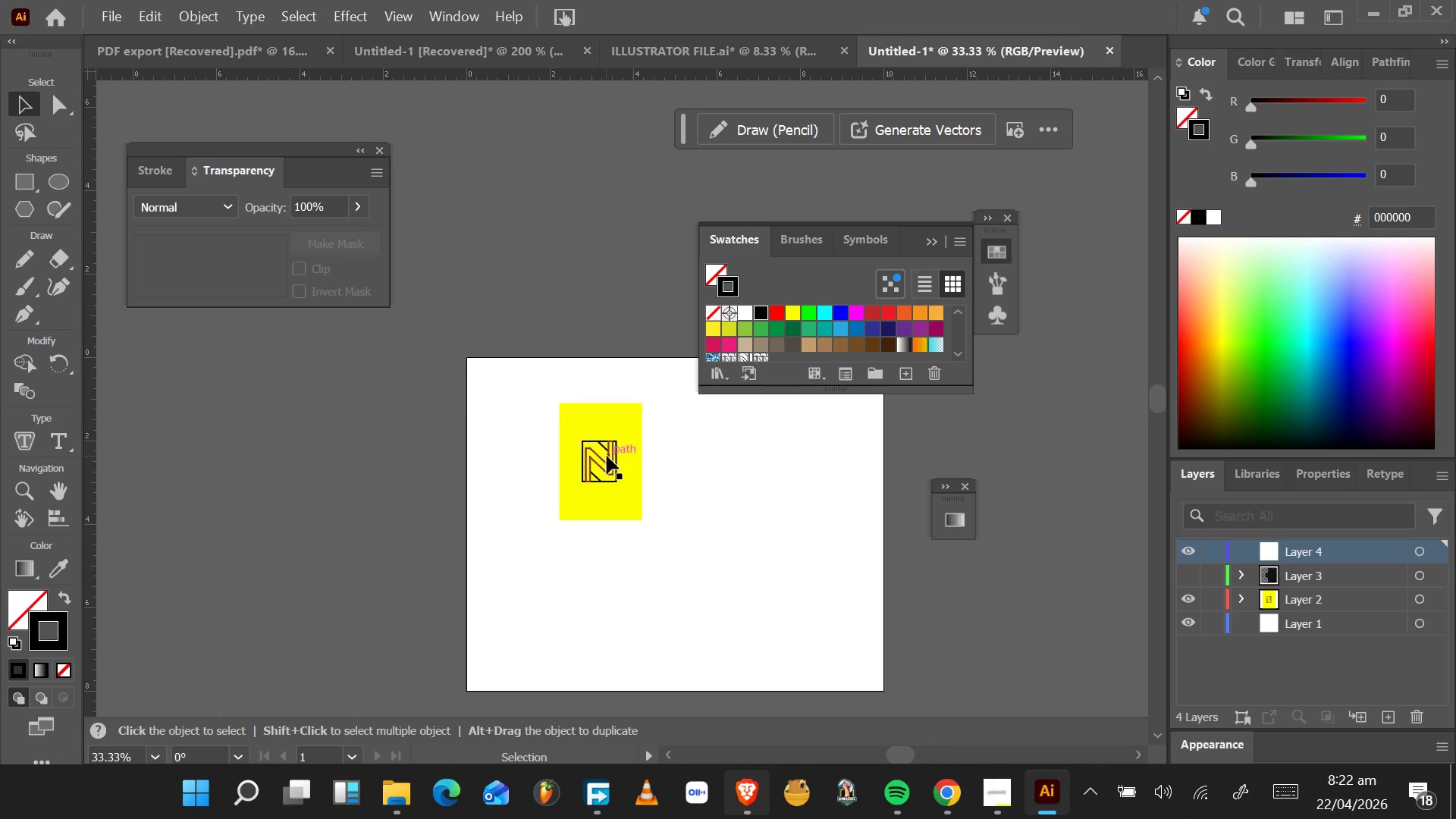 
left_click_drag(start_coordinate=[623, 491], to_coordinate=[380, 493])
 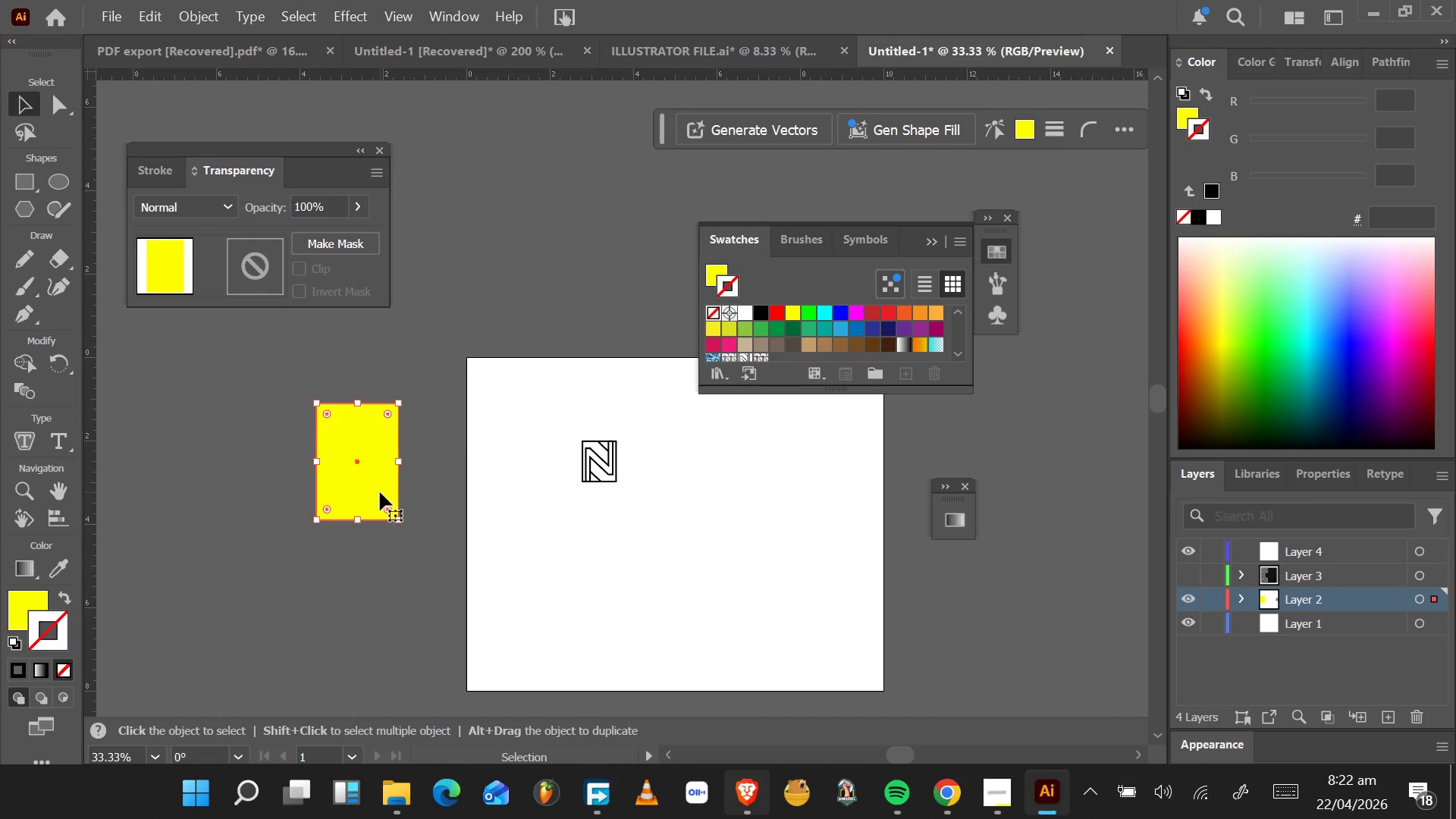 
key(Control+Z)
 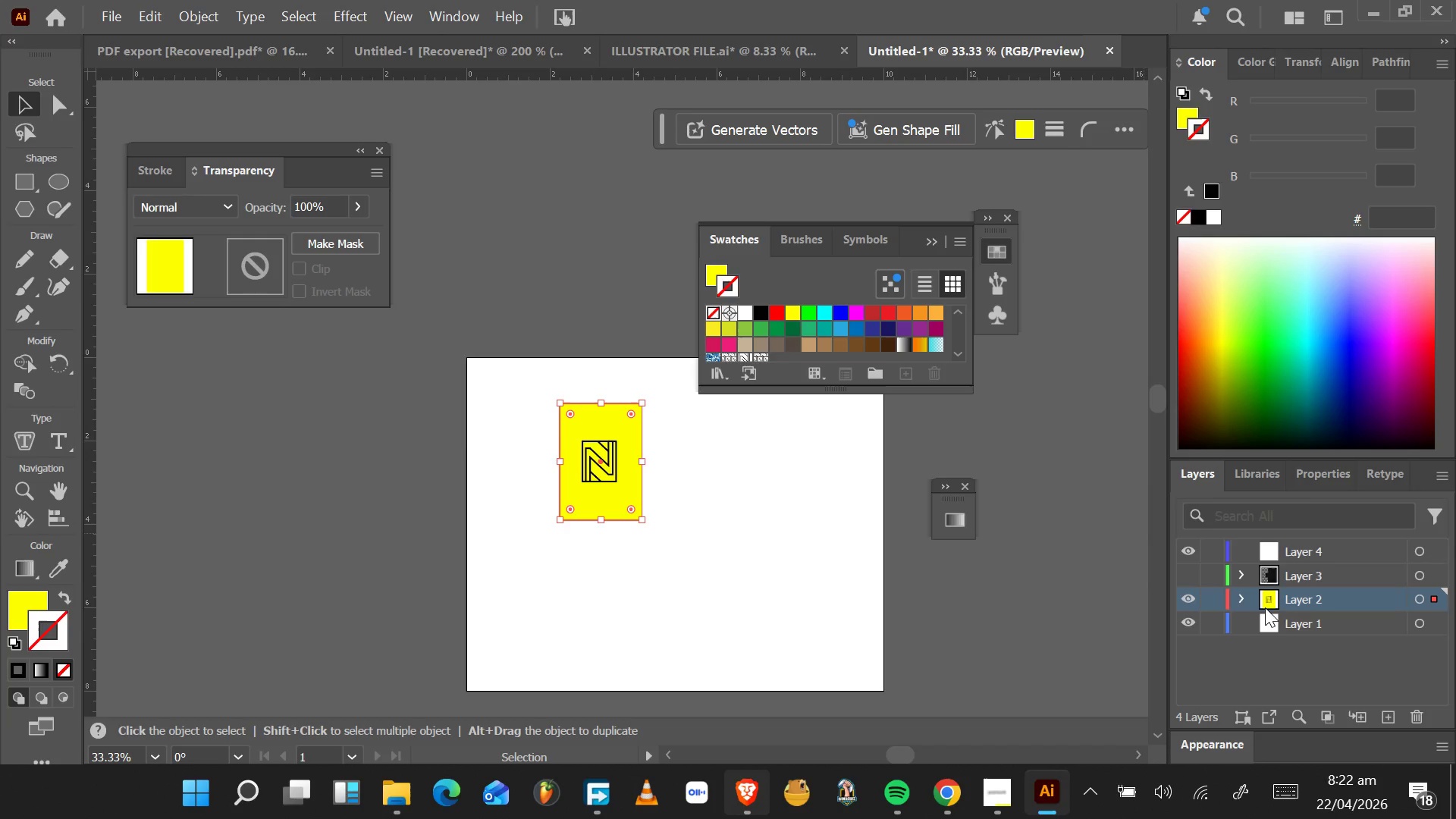 
left_click([1219, 604])
 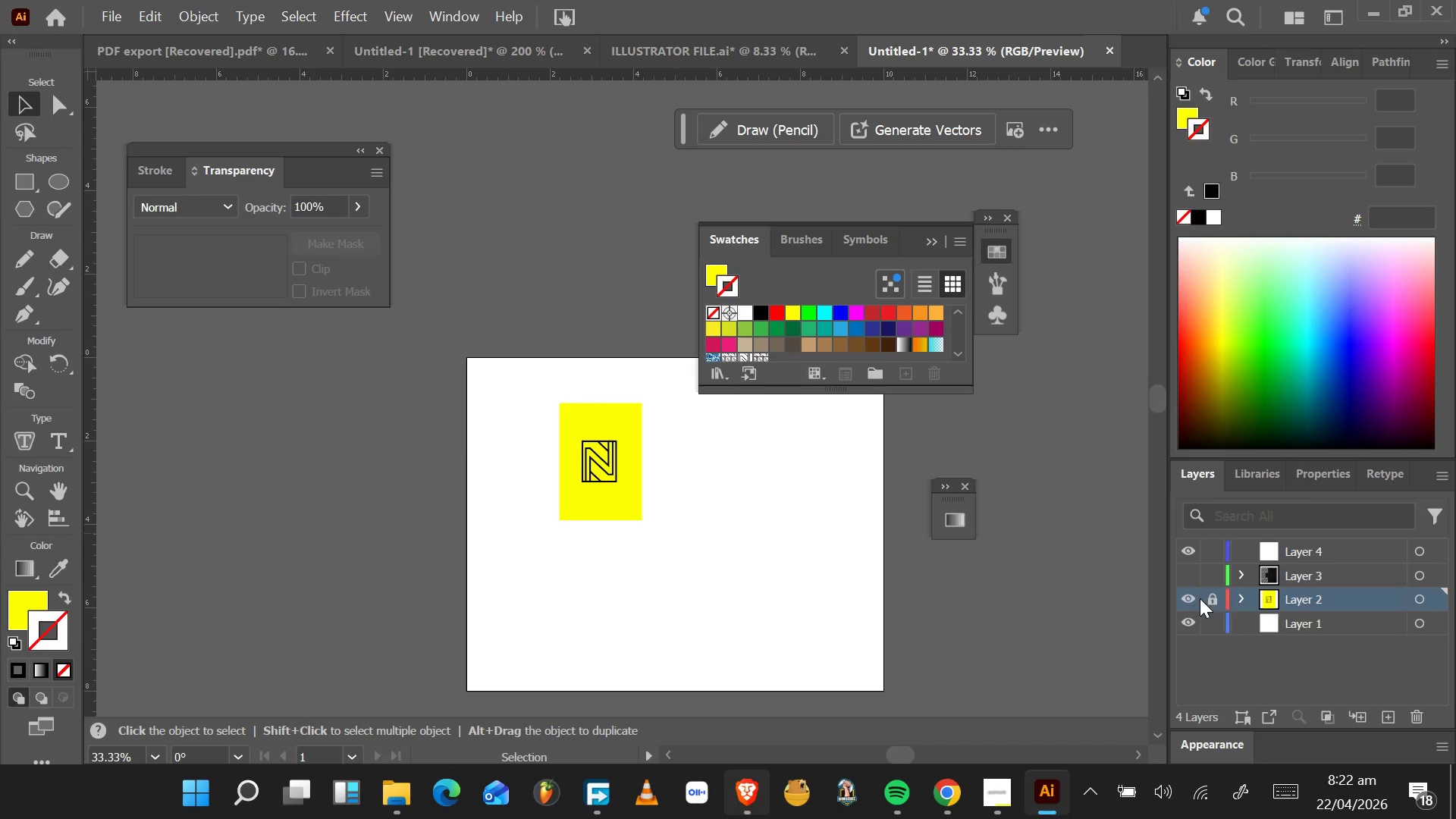 
left_click([1186, 599])
 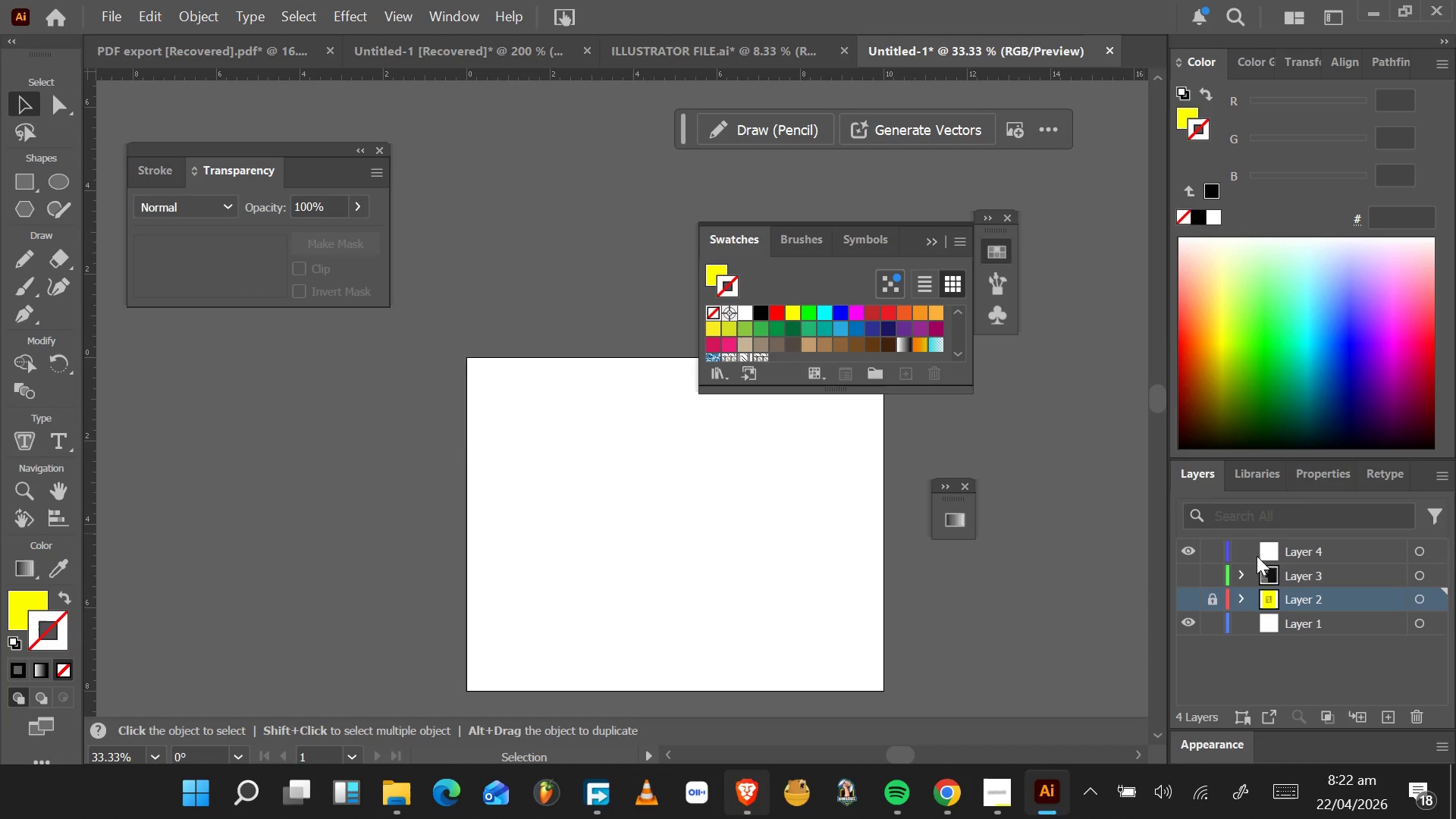 
left_click([1305, 544])
 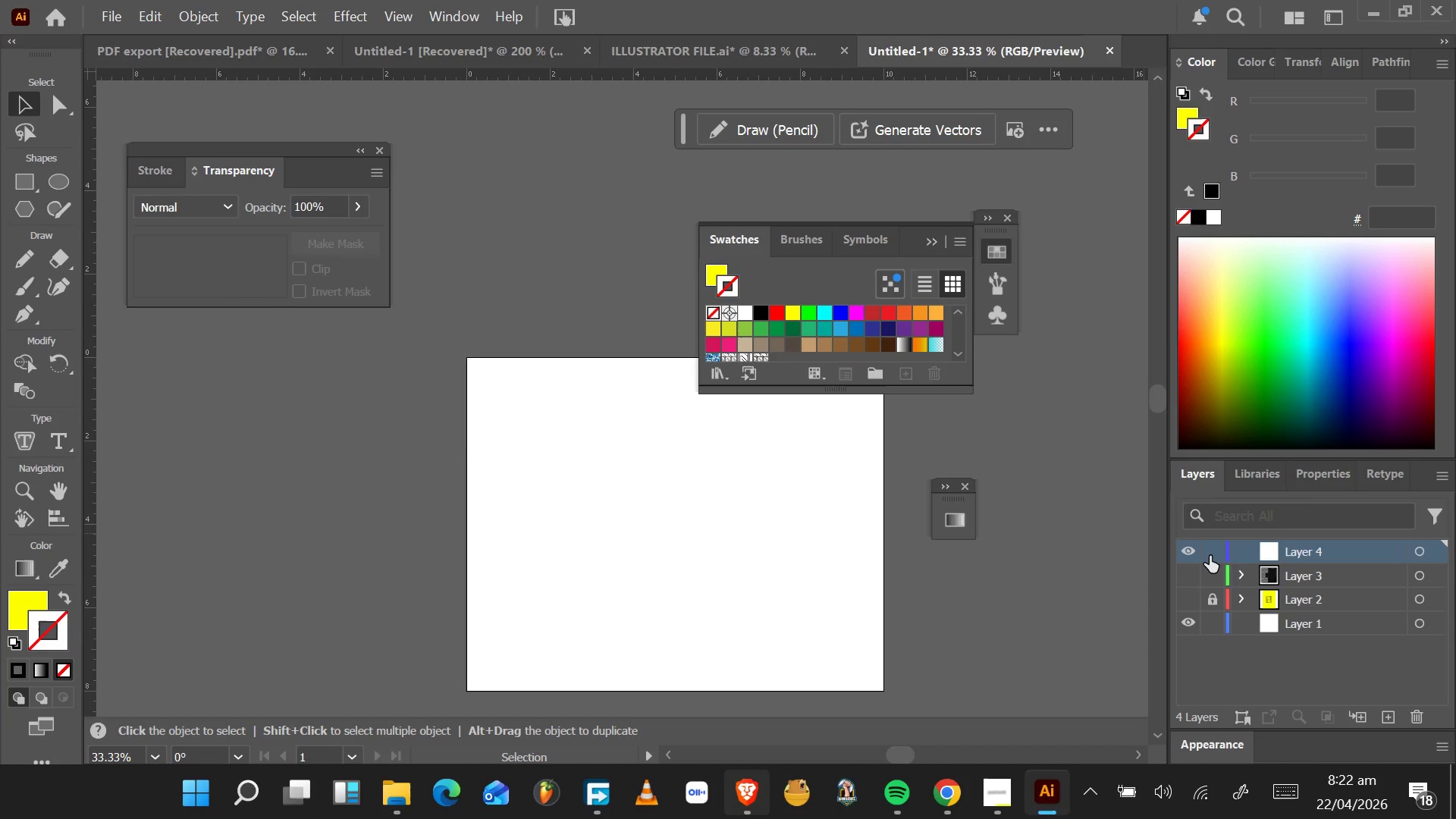 
left_click([1208, 555])
 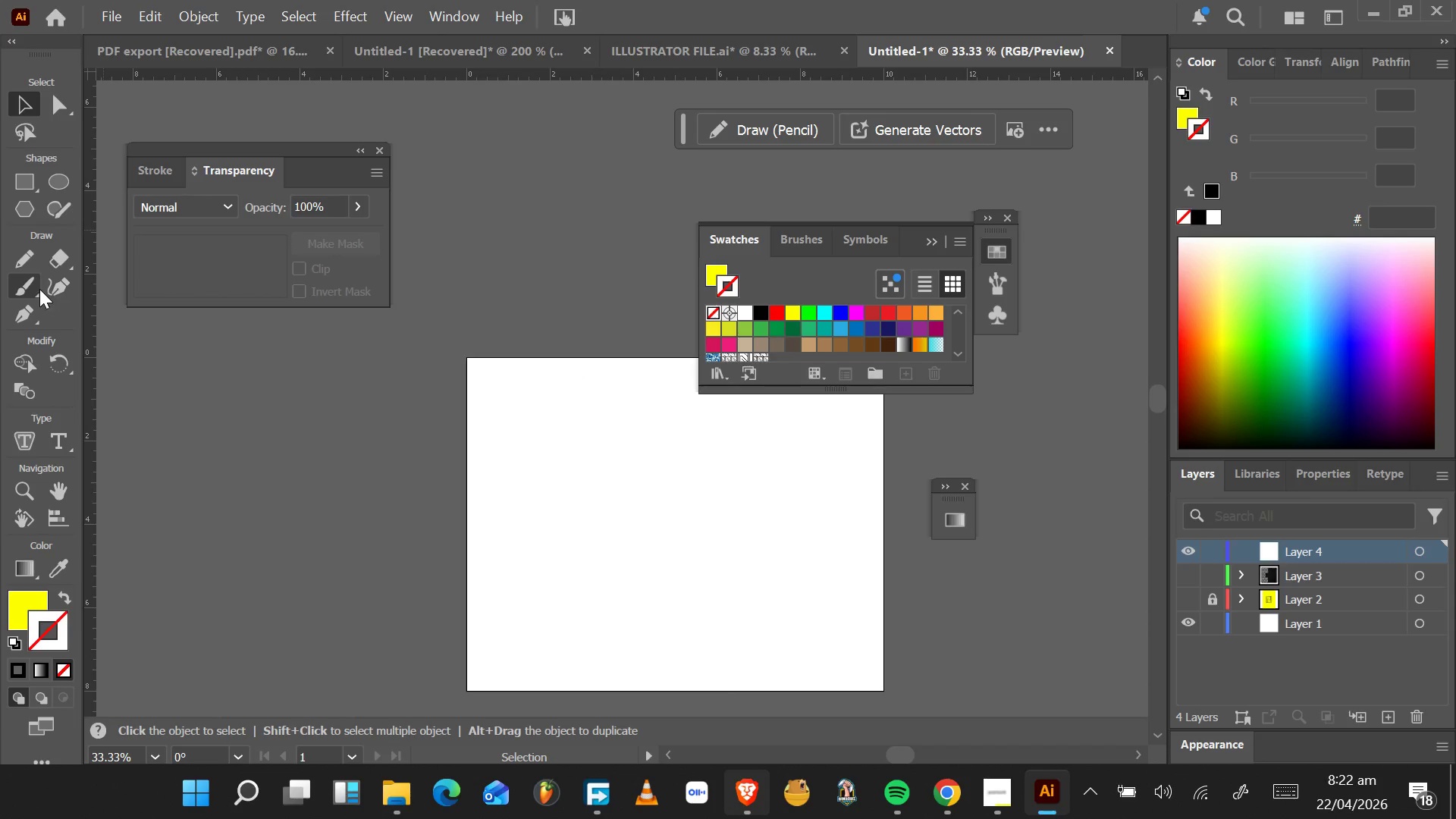 
wait(7.56)
 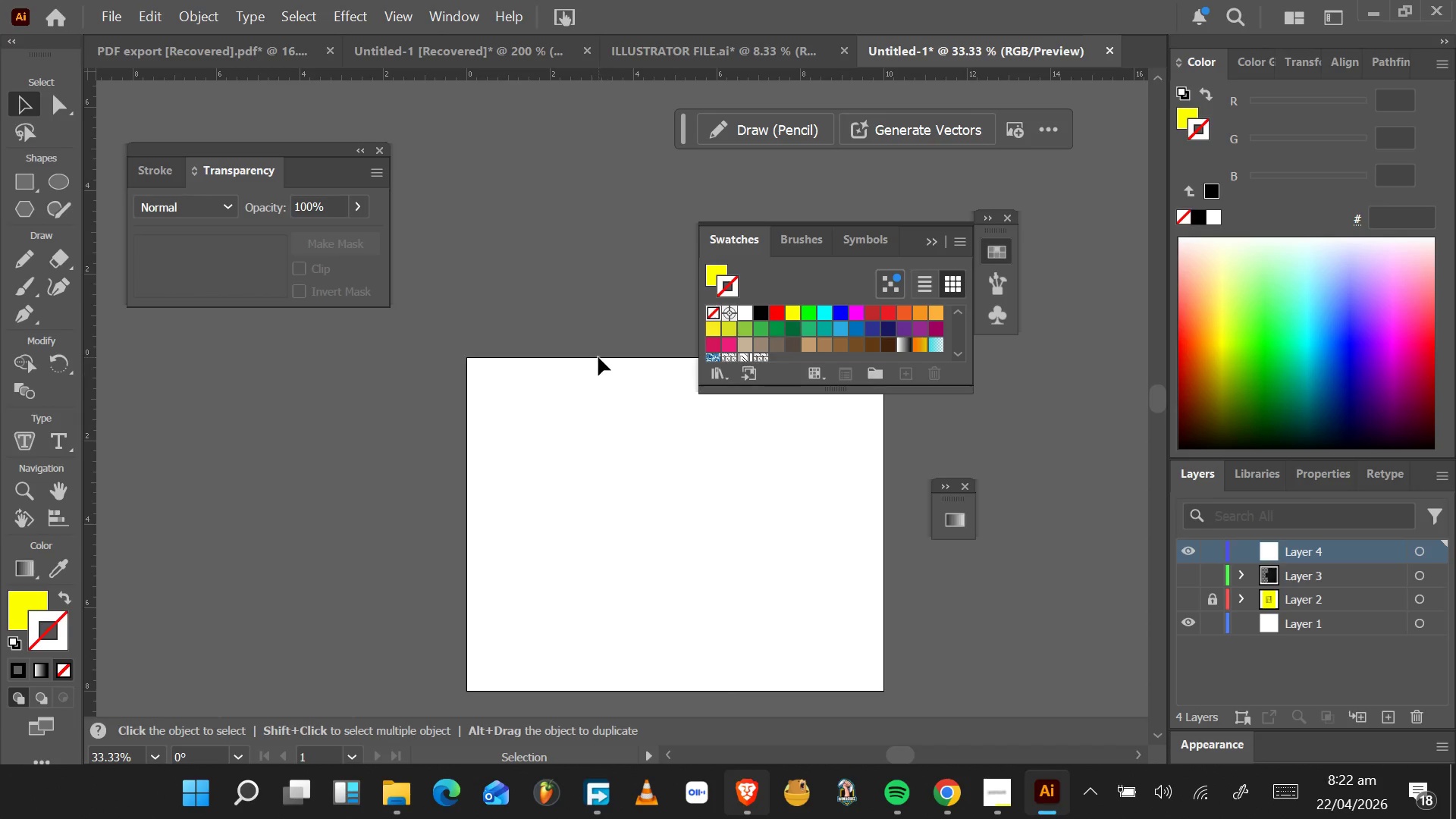 
left_click([30, 312])
 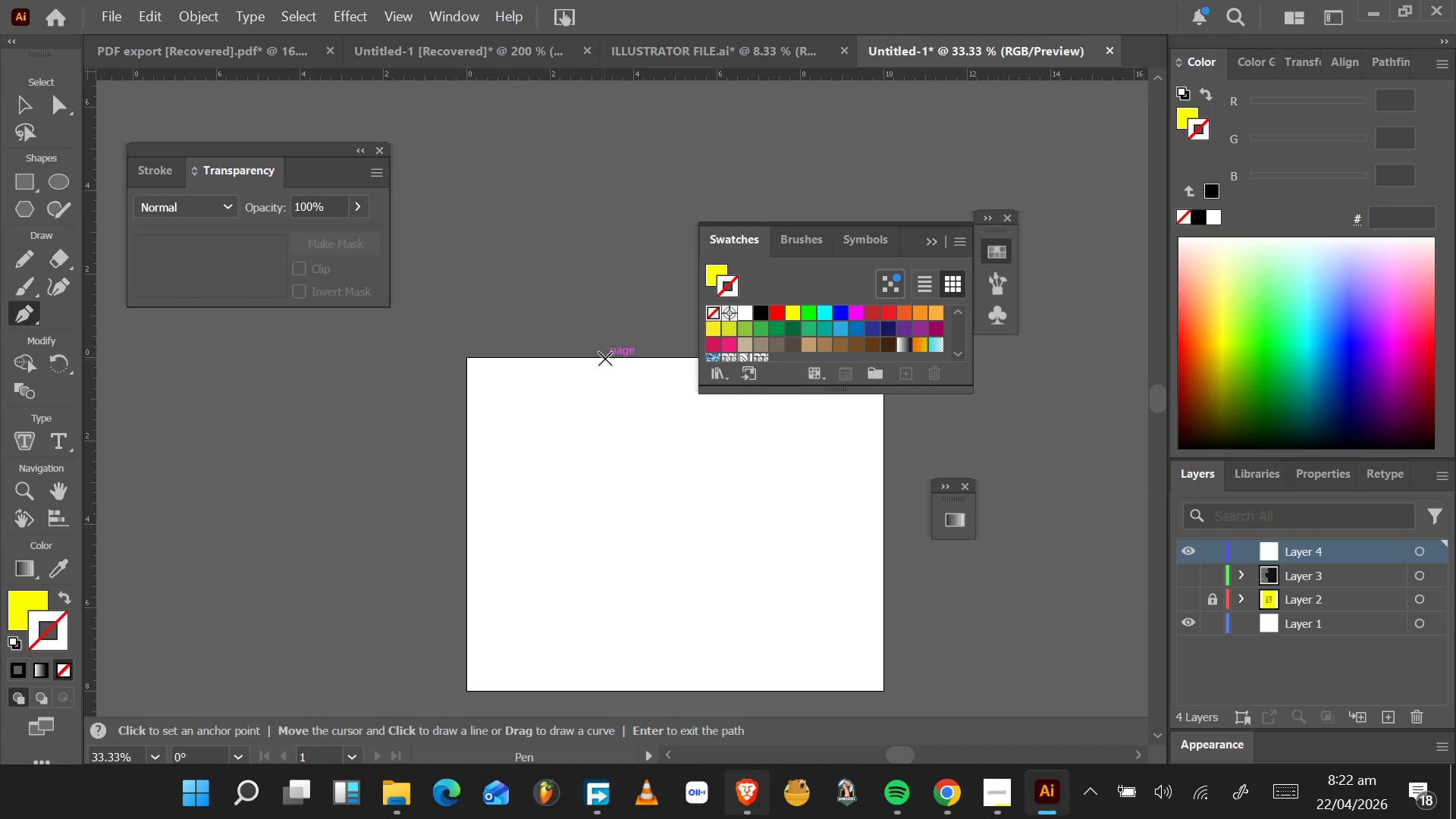 
left_click([605, 359])
 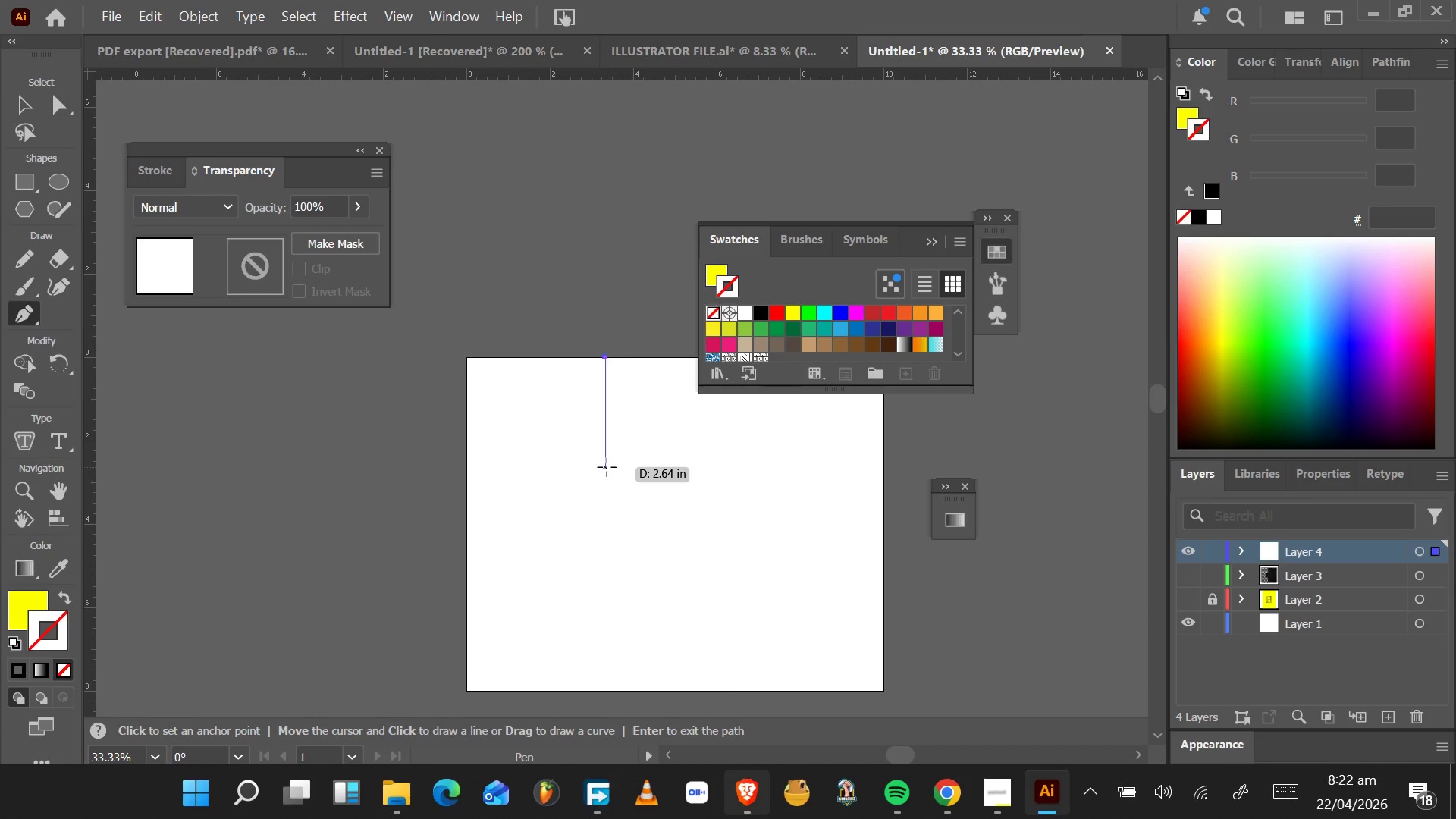 
hold_key(key=ShiftLeft, duration=1.5)
 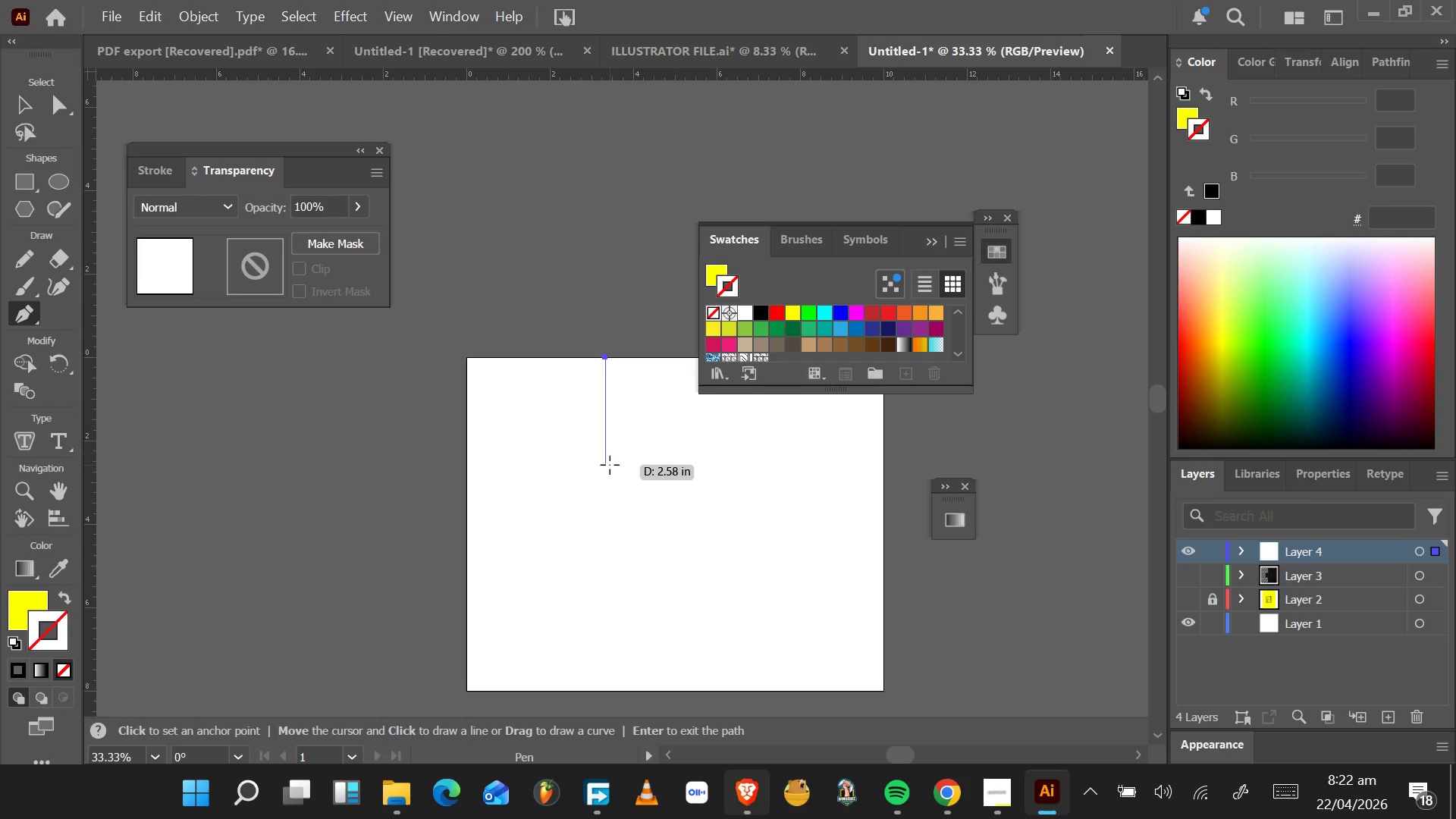 
hold_key(key=ShiftLeft, duration=1.24)
left_click([610, 465])
 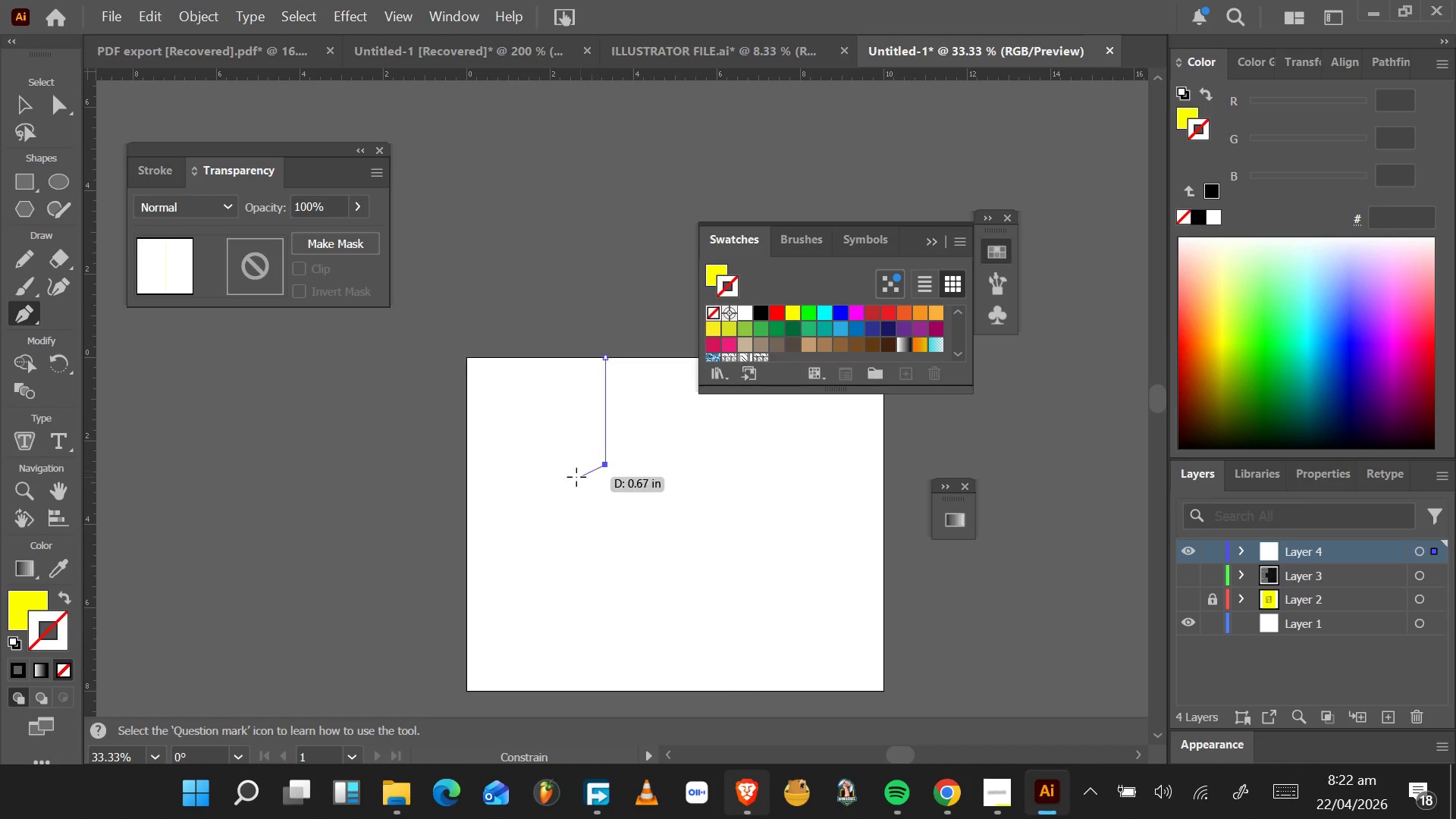 
hold_key(key=ShiftLeft, duration=1.55)
 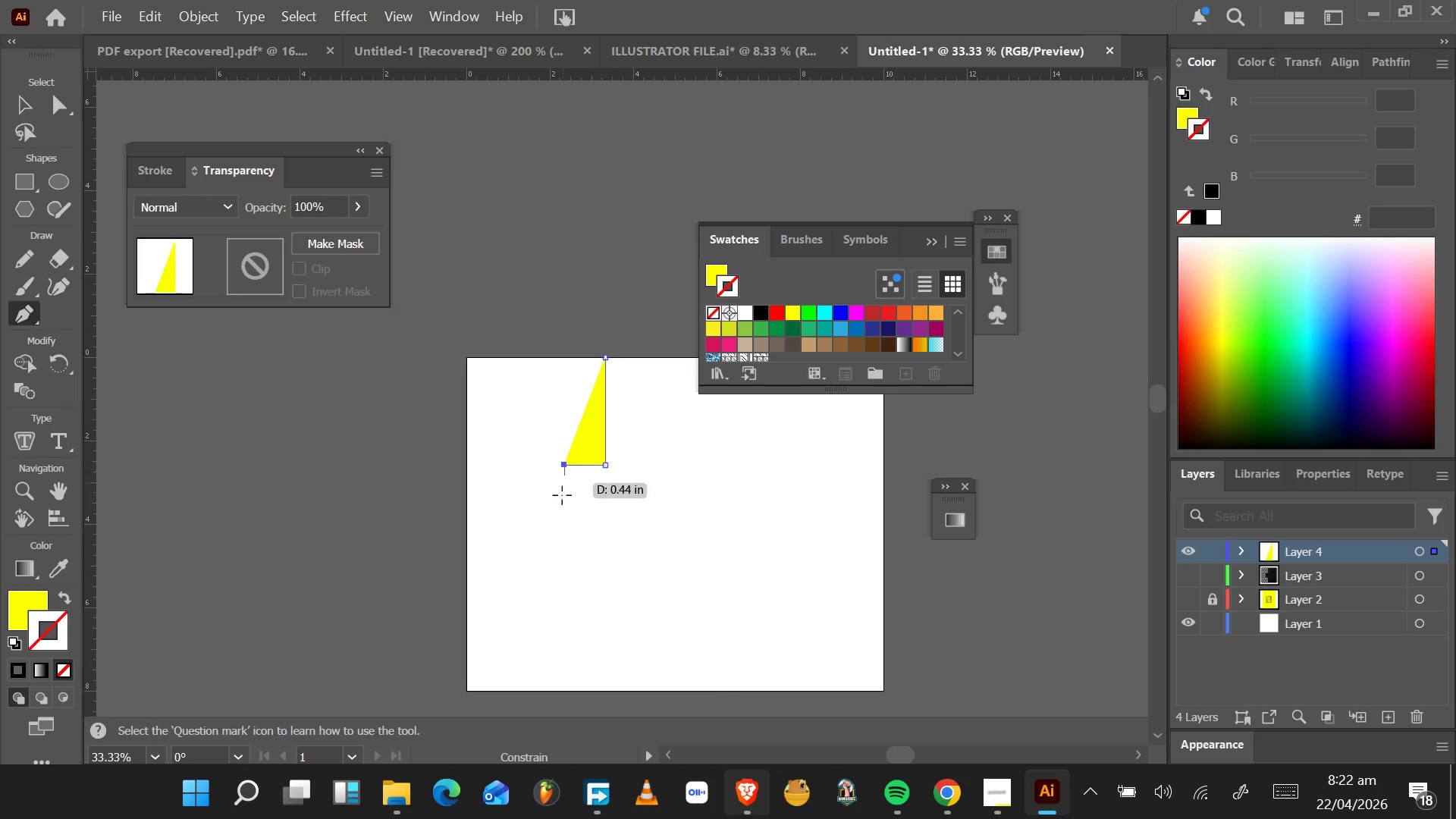 
hold_key(key=ShiftLeft, duration=1.53)
left_click([564, 464])
 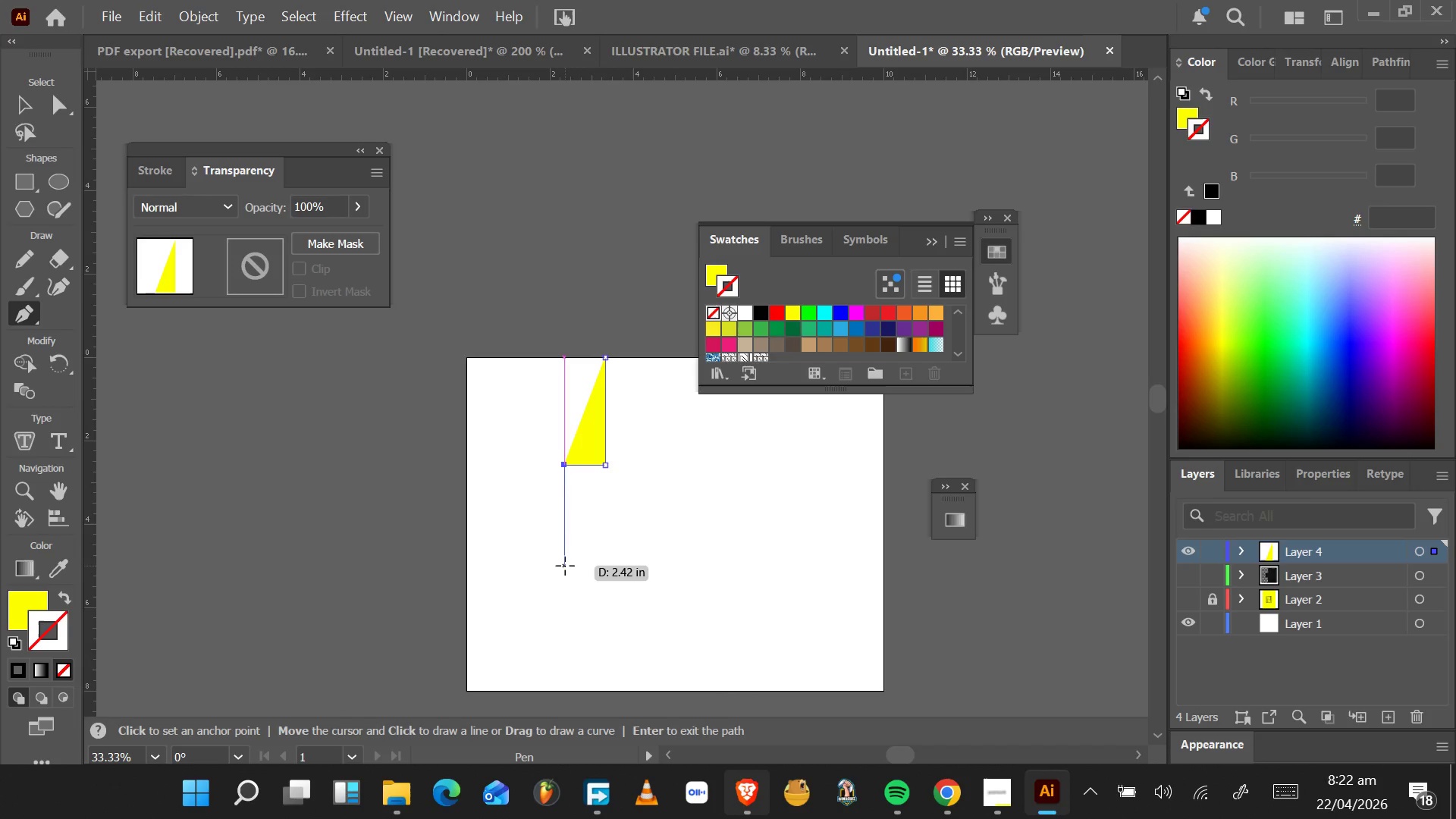 
hold_key(key=ShiftLeft, duration=1.53)
left_click([567, 568])
 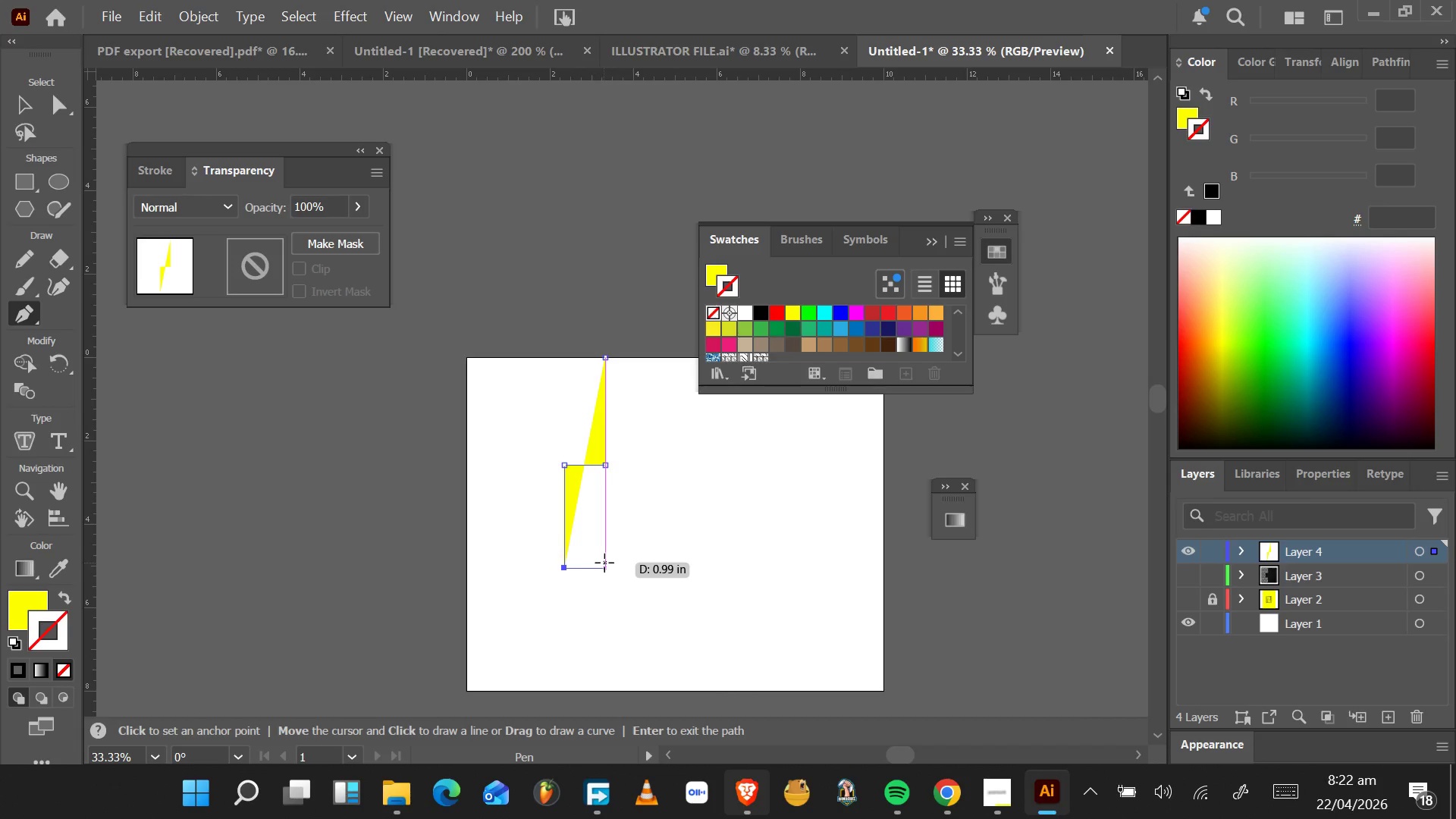 
hold_key(key=ShiftLeft, duration=0.84)
left_click([604, 563])
 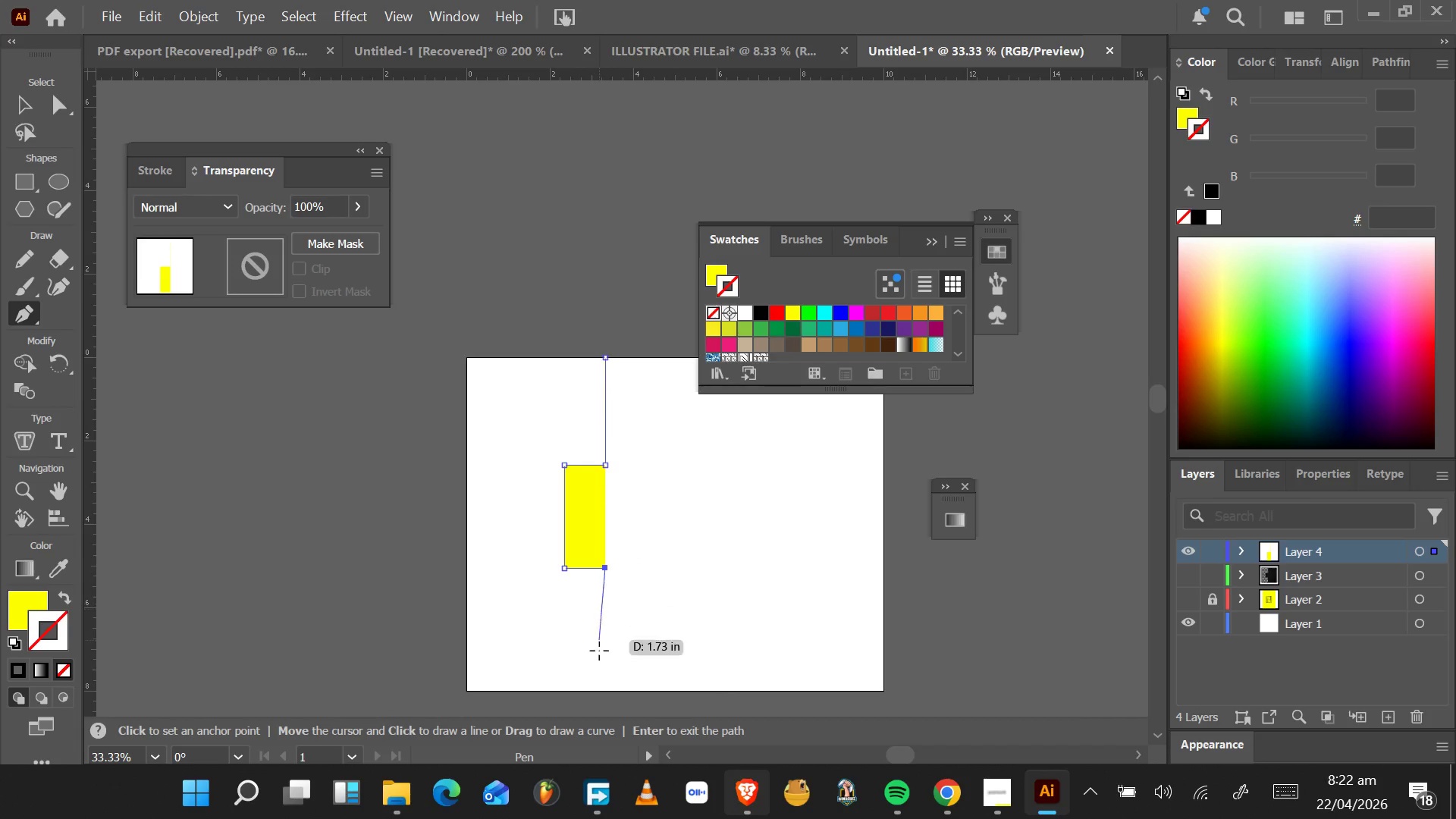 
hold_key(key=ShiftLeft, duration=1.5)
 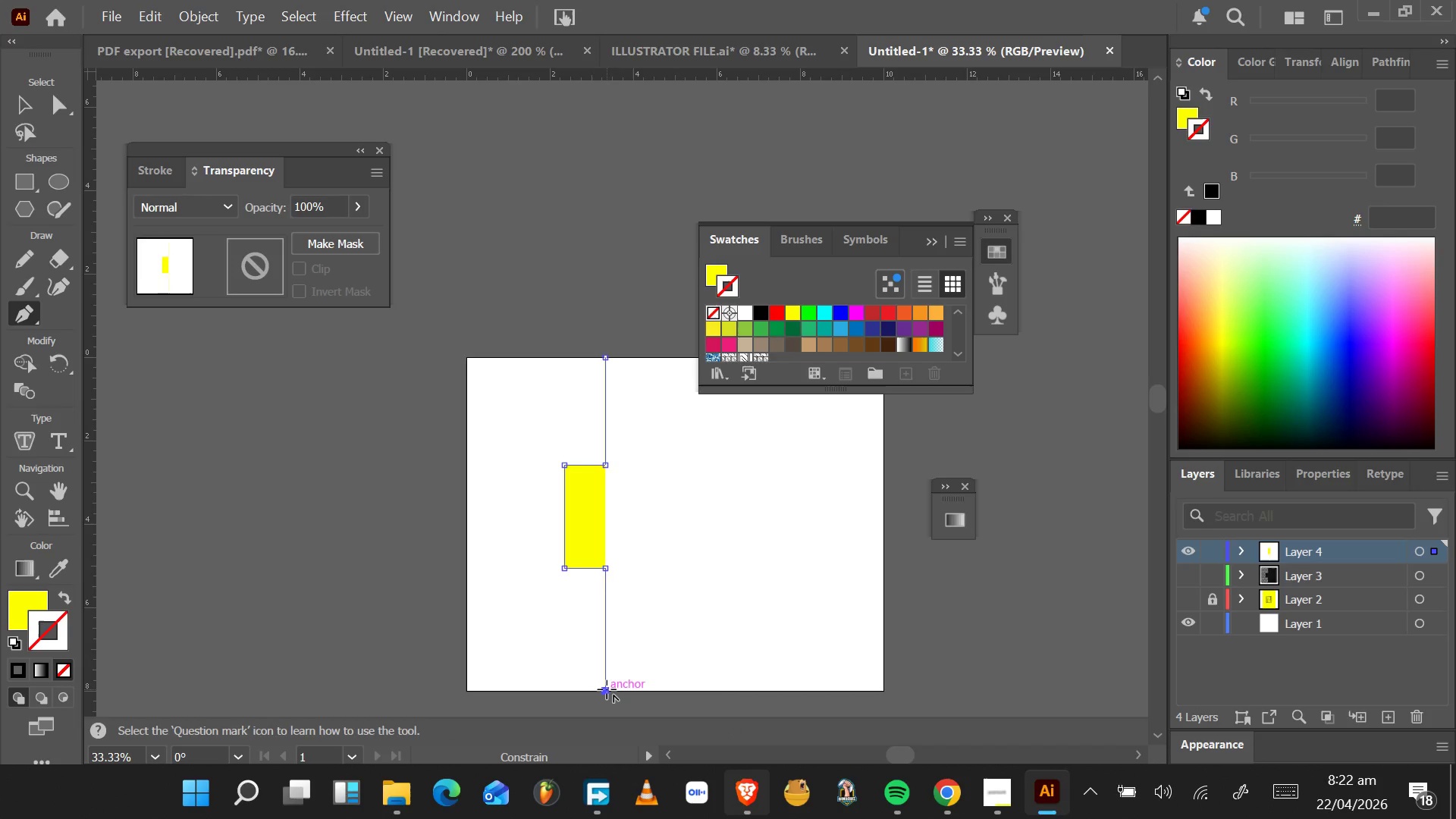 
hold_key(key=ShiftLeft, duration=0.72)
left_click([607, 689])
 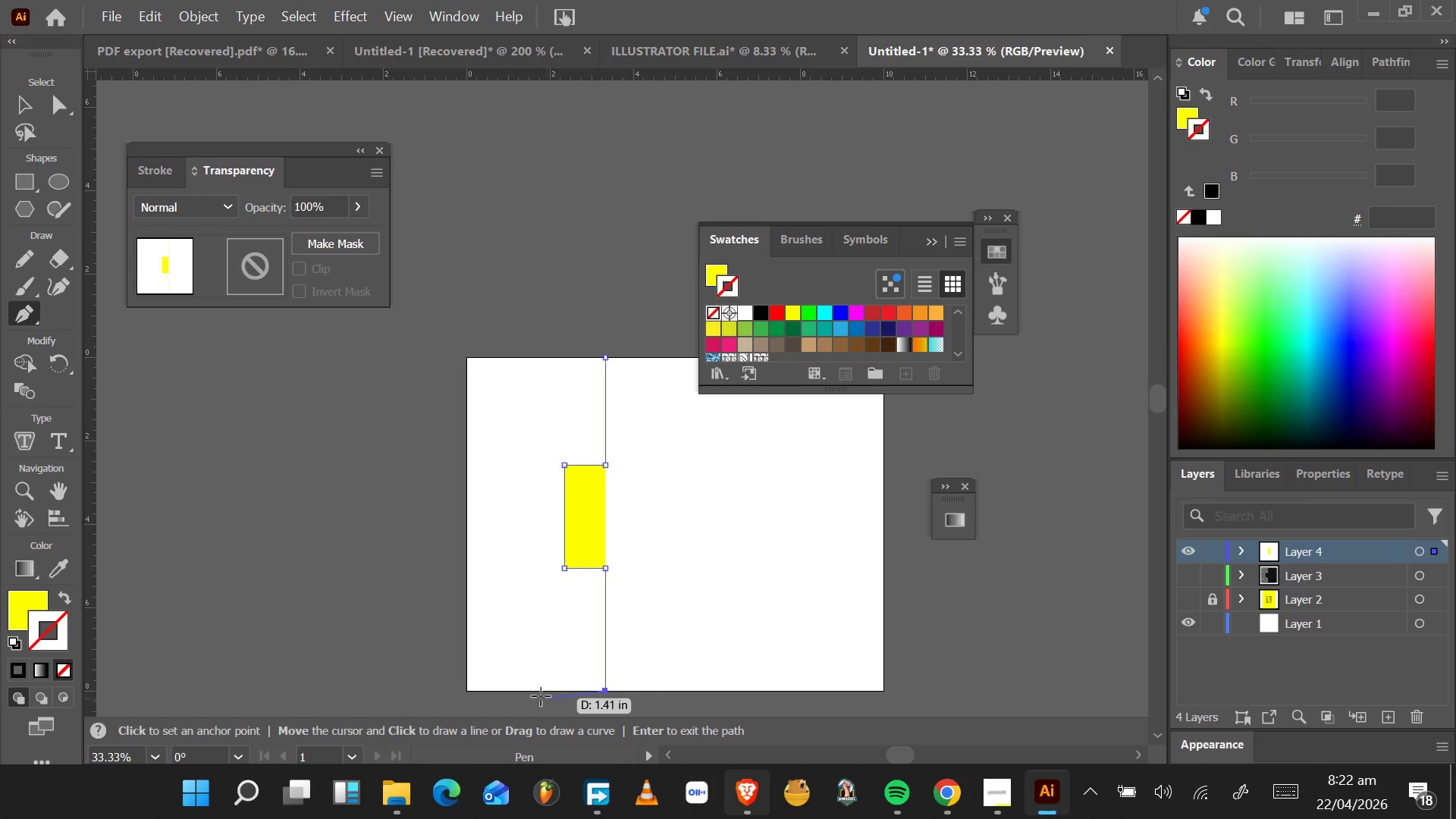 
hold_key(key=ShiftLeft, duration=1.5)
 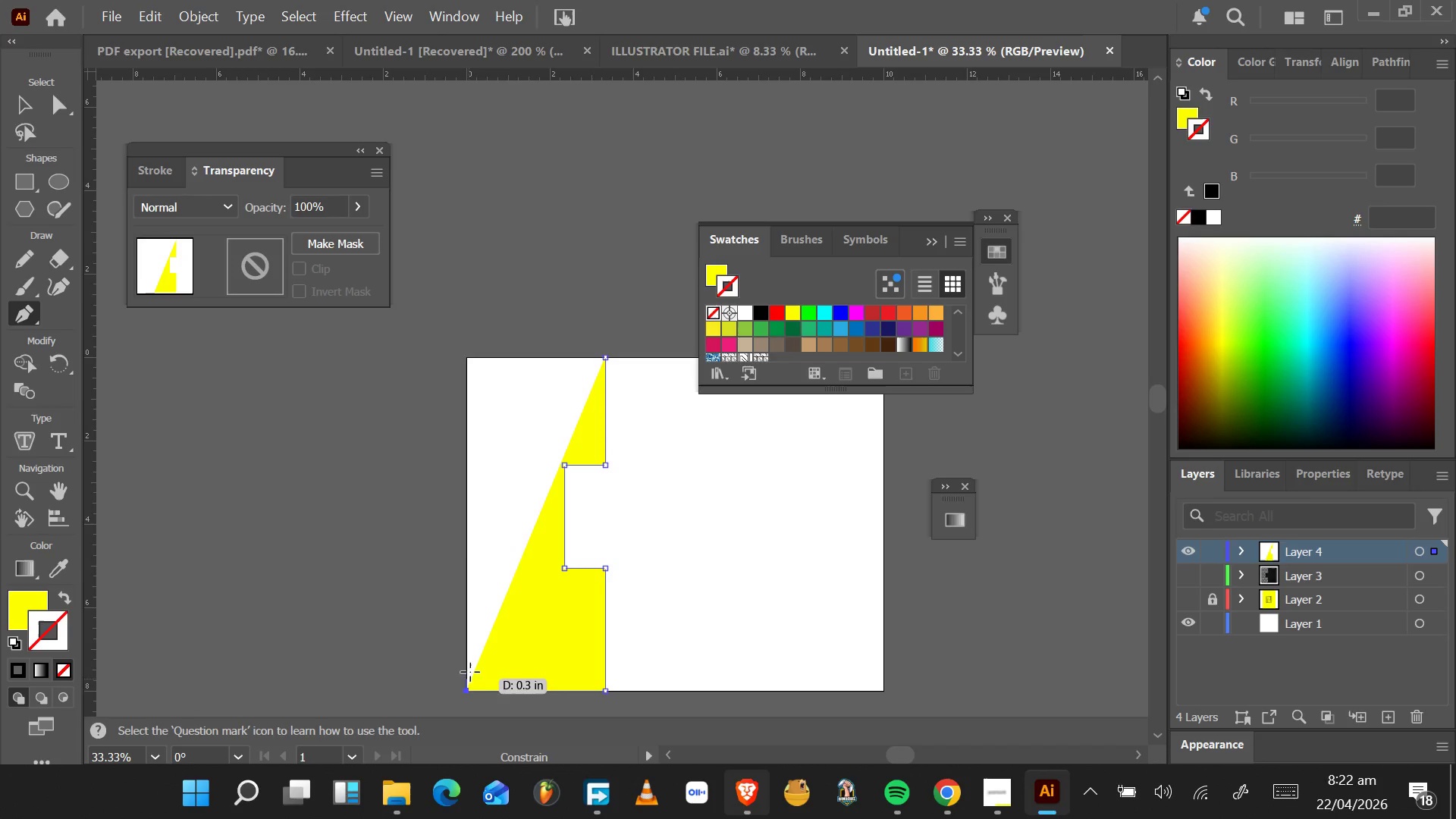 
hold_key(key=ShiftLeft, duration=1.53)
left_click([467, 690])
 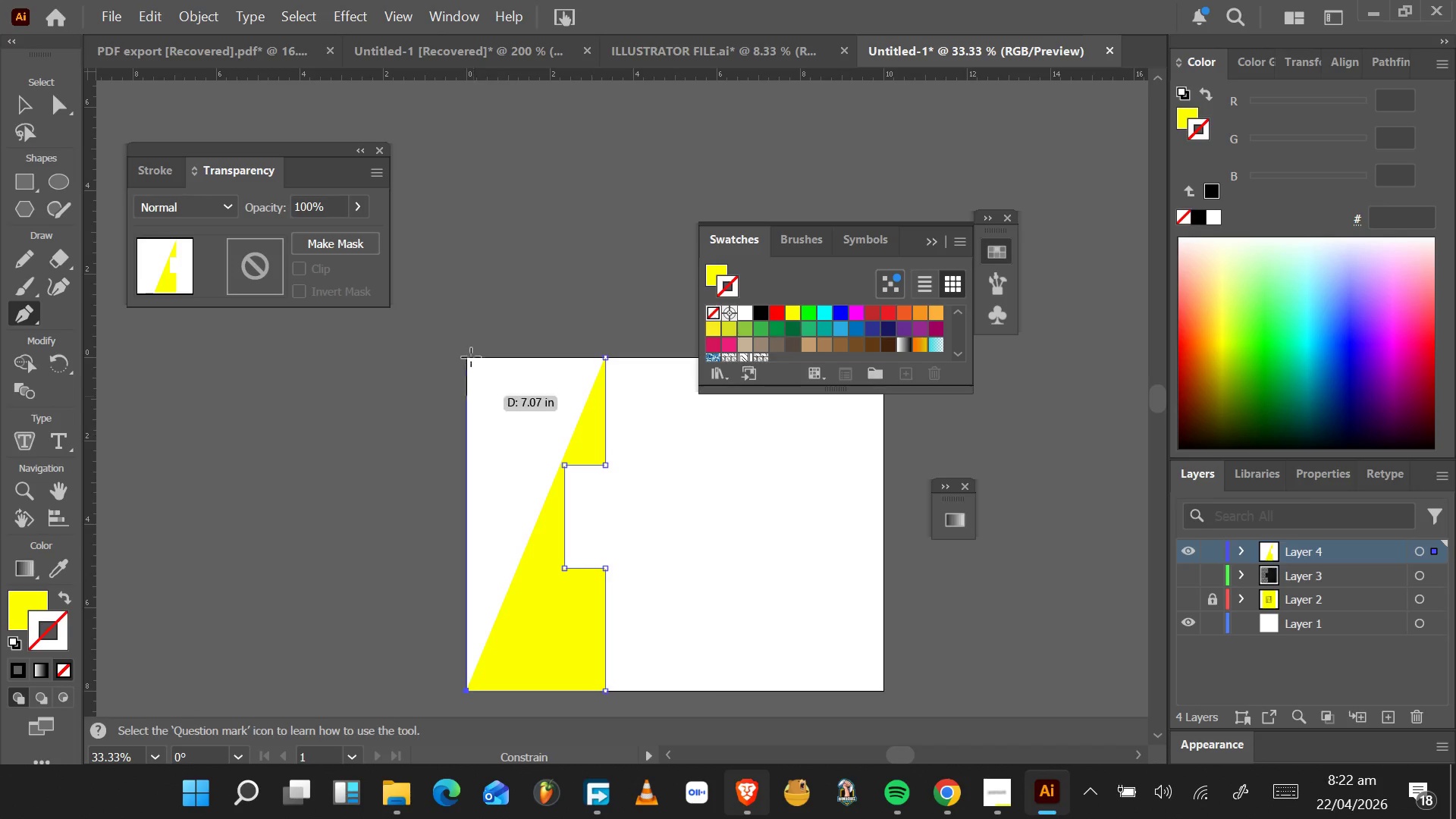 
hold_key(key=ShiftLeft, duration=1.53)
left_click([466, 359])
 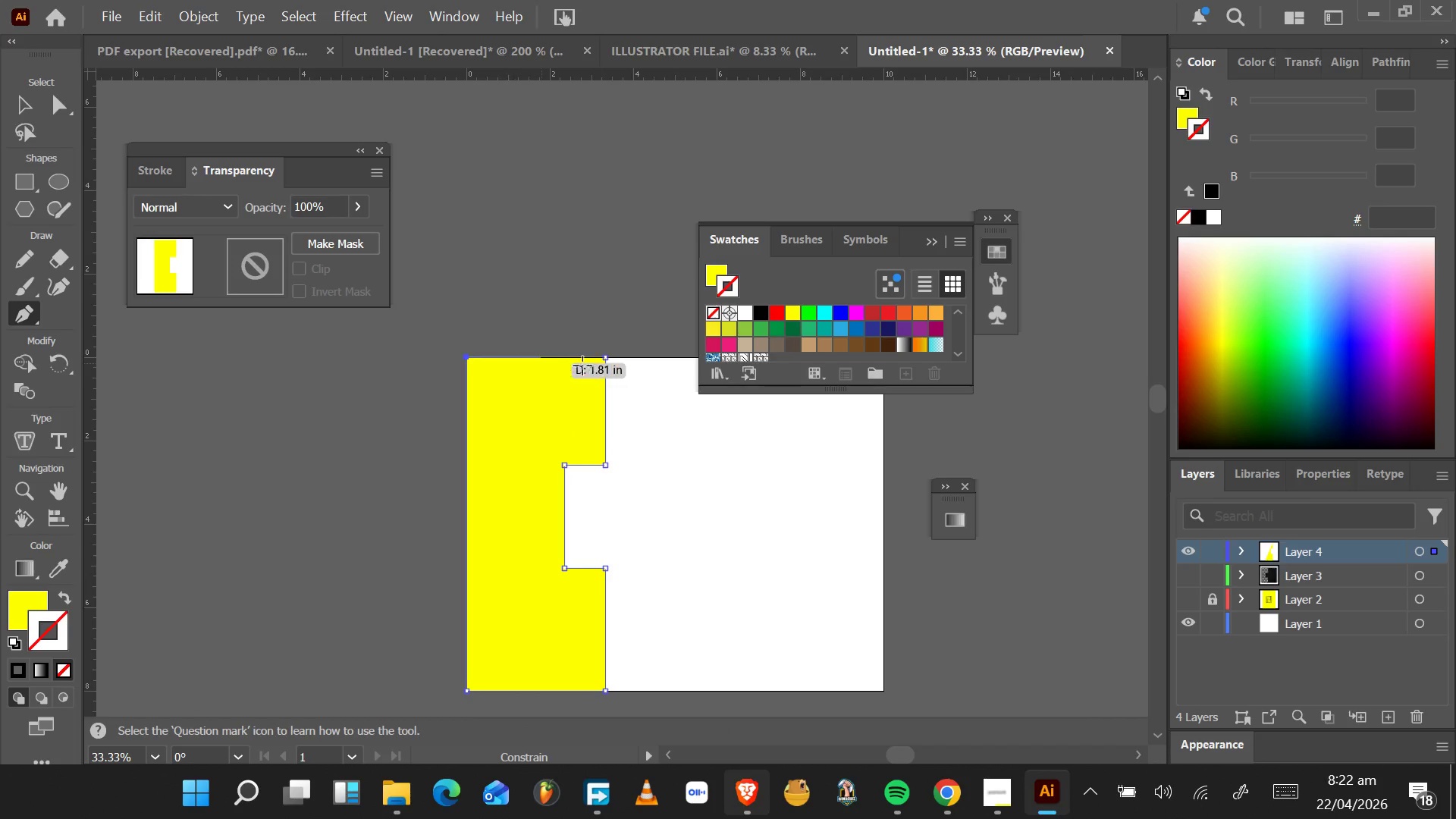 
hold_key(key=ShiftLeft, duration=1.42)
left_click([604, 359])
 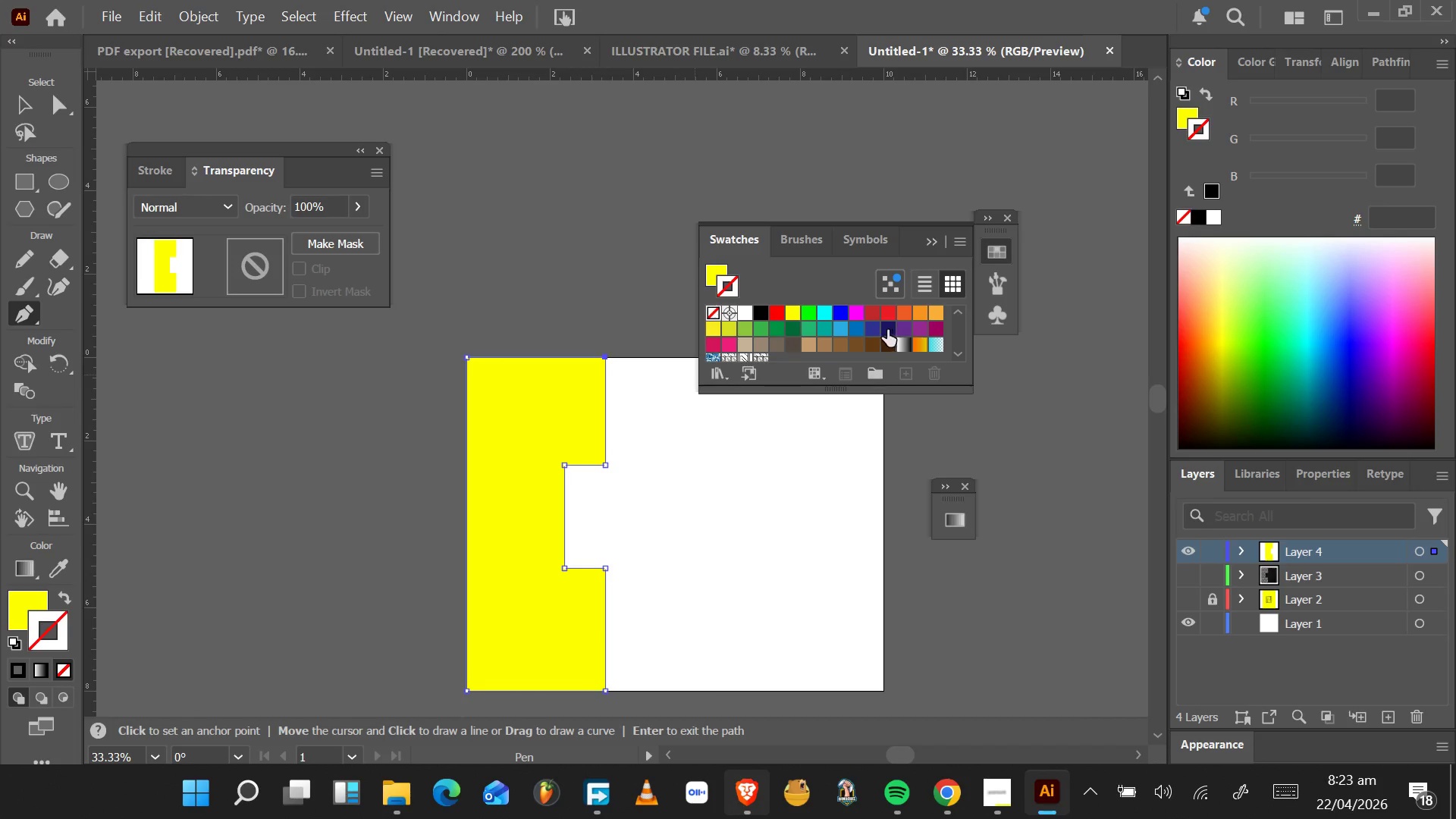 
scroll: coordinate [781, 332], scroll_direction: down, amount: 1.0
 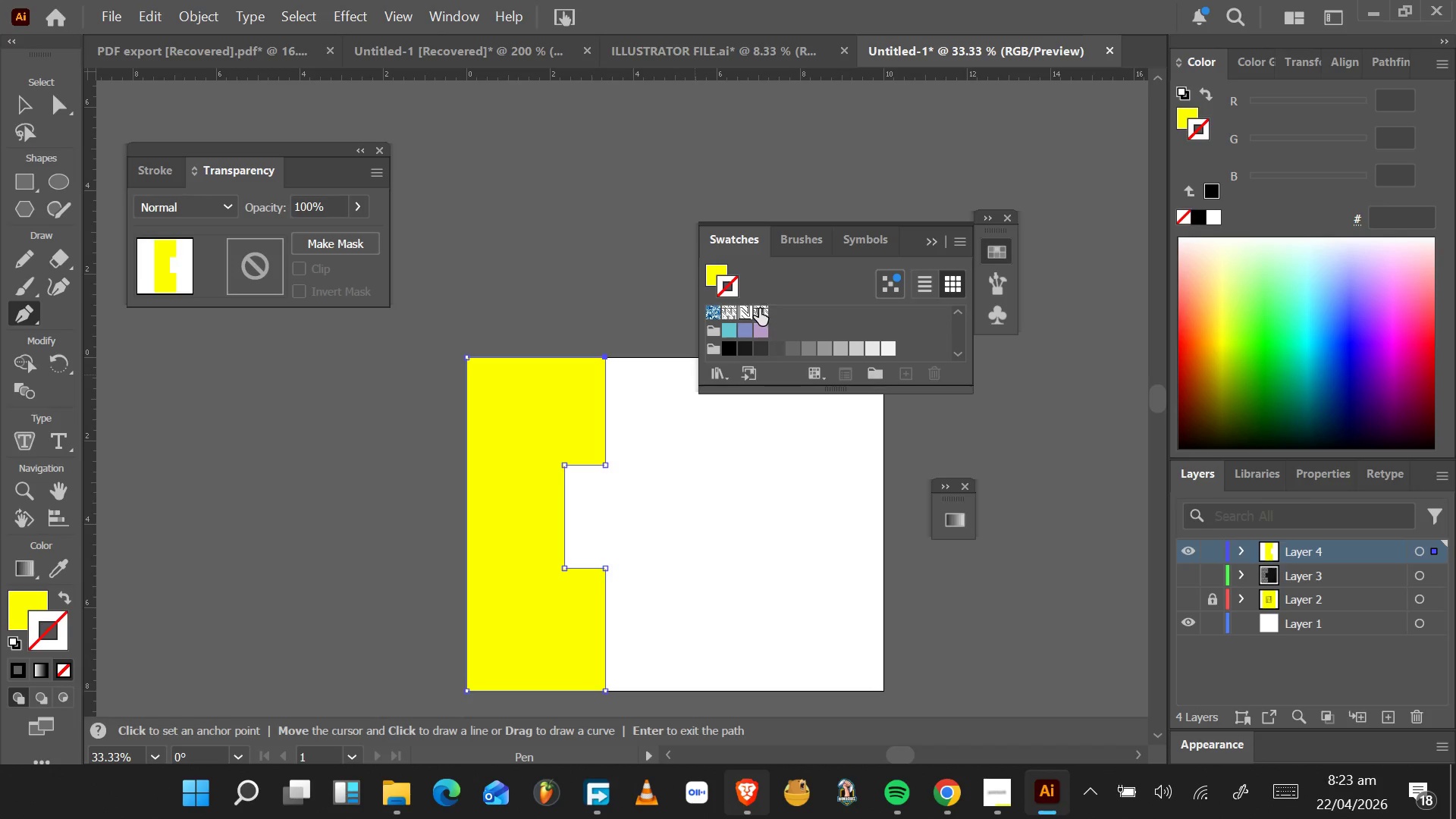 
left_click([759, 309])
 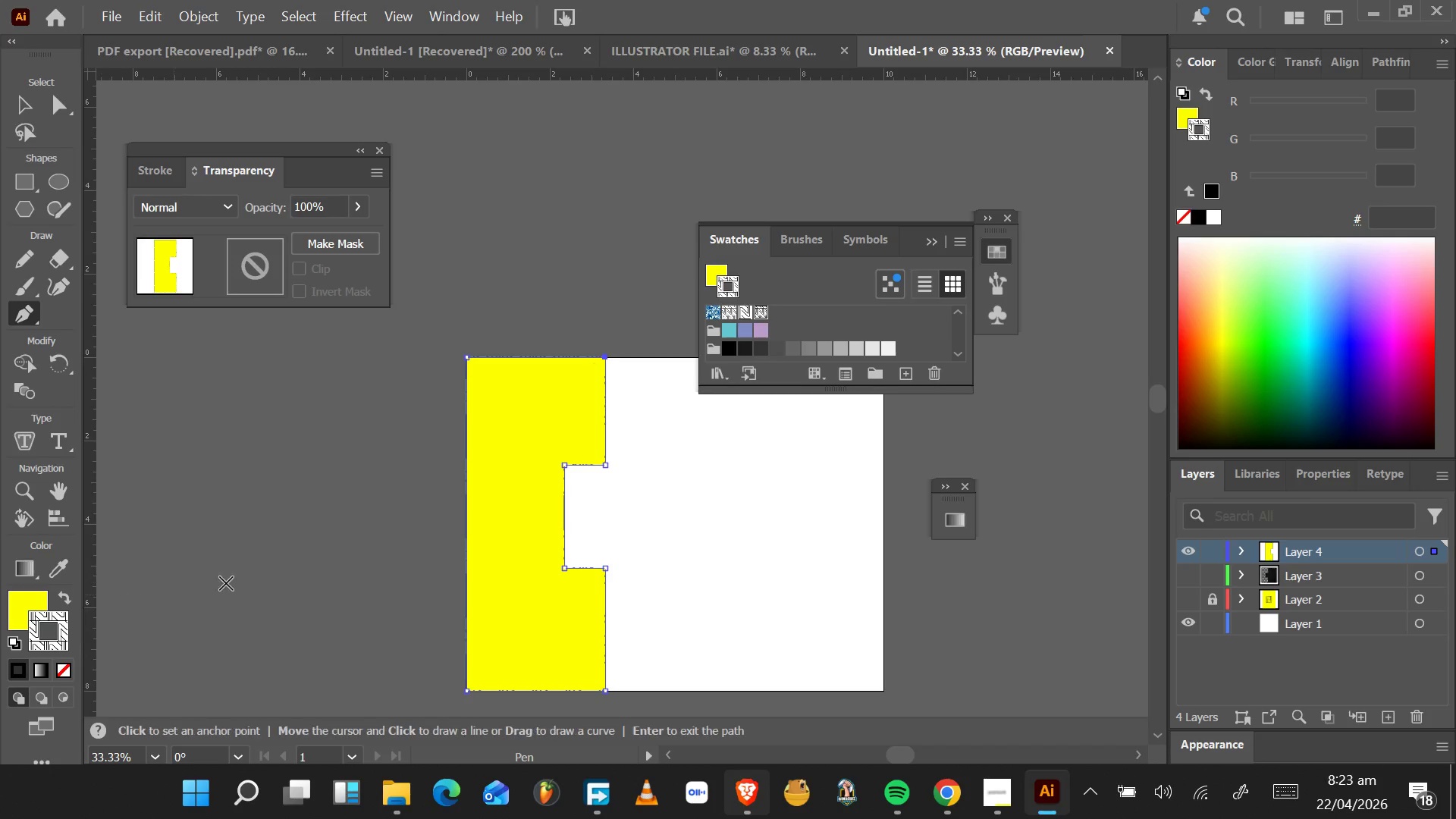 
wait(5.12)
 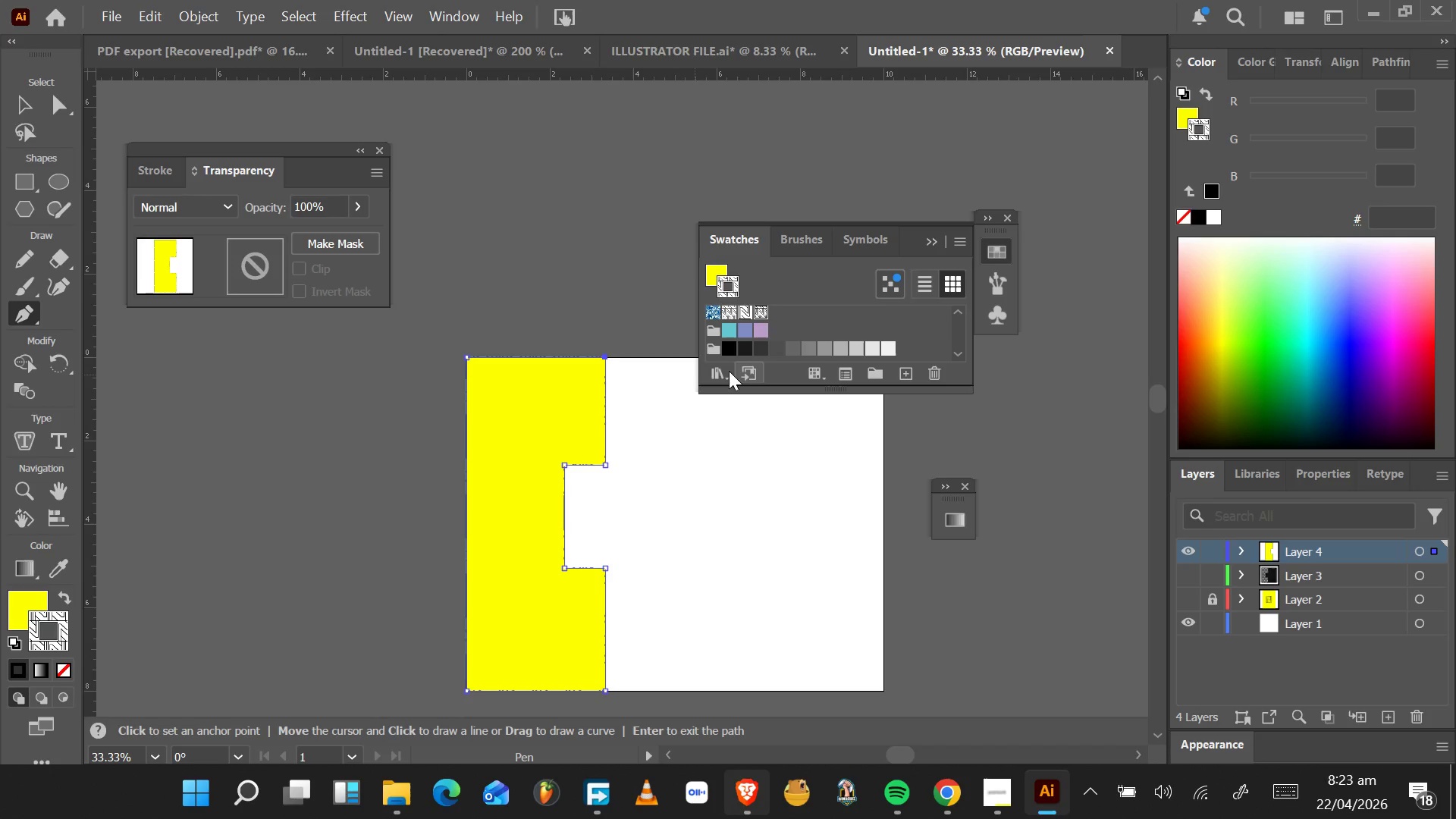 
key(Control+Z)
 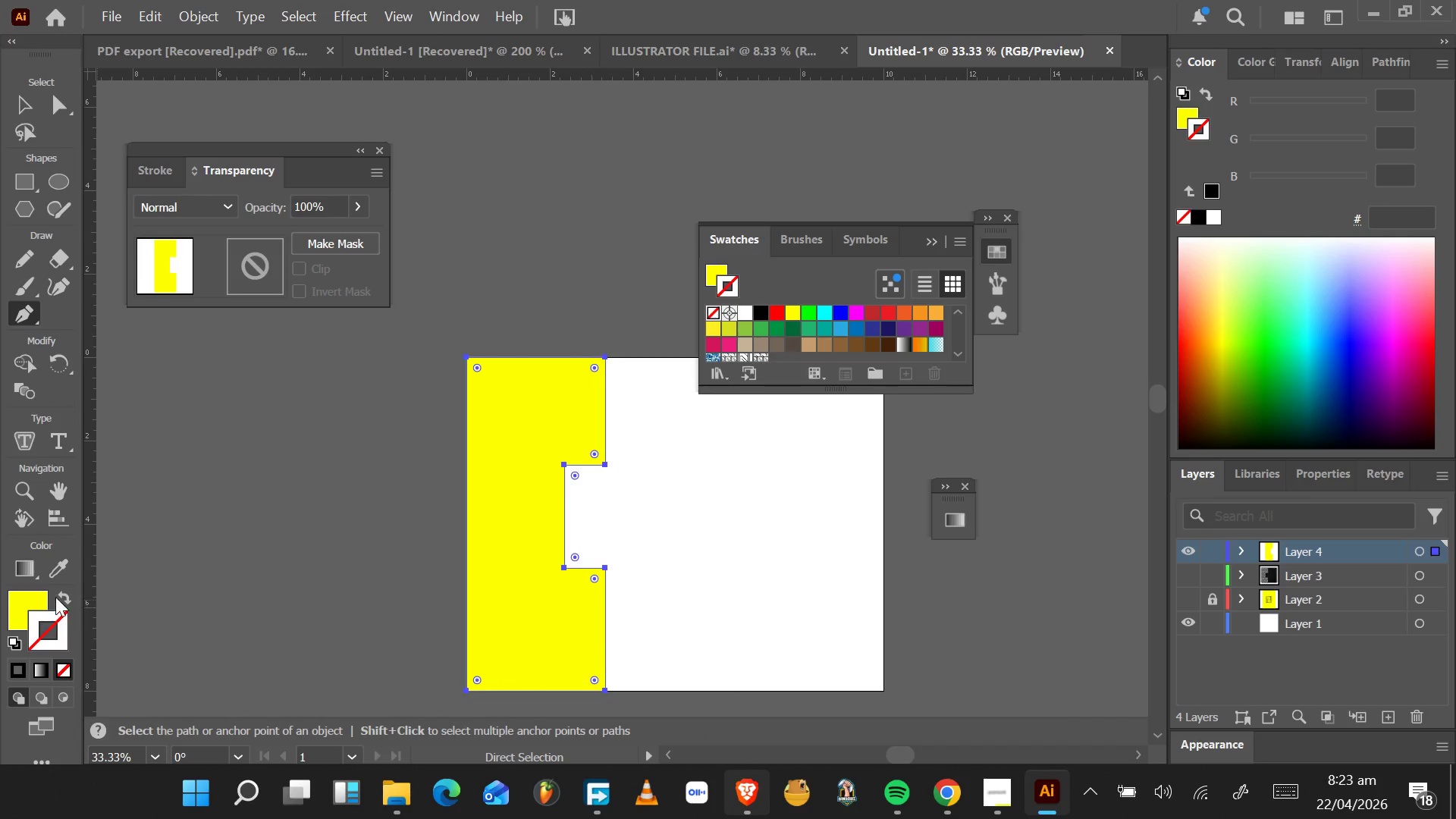 
left_click([41, 598])
 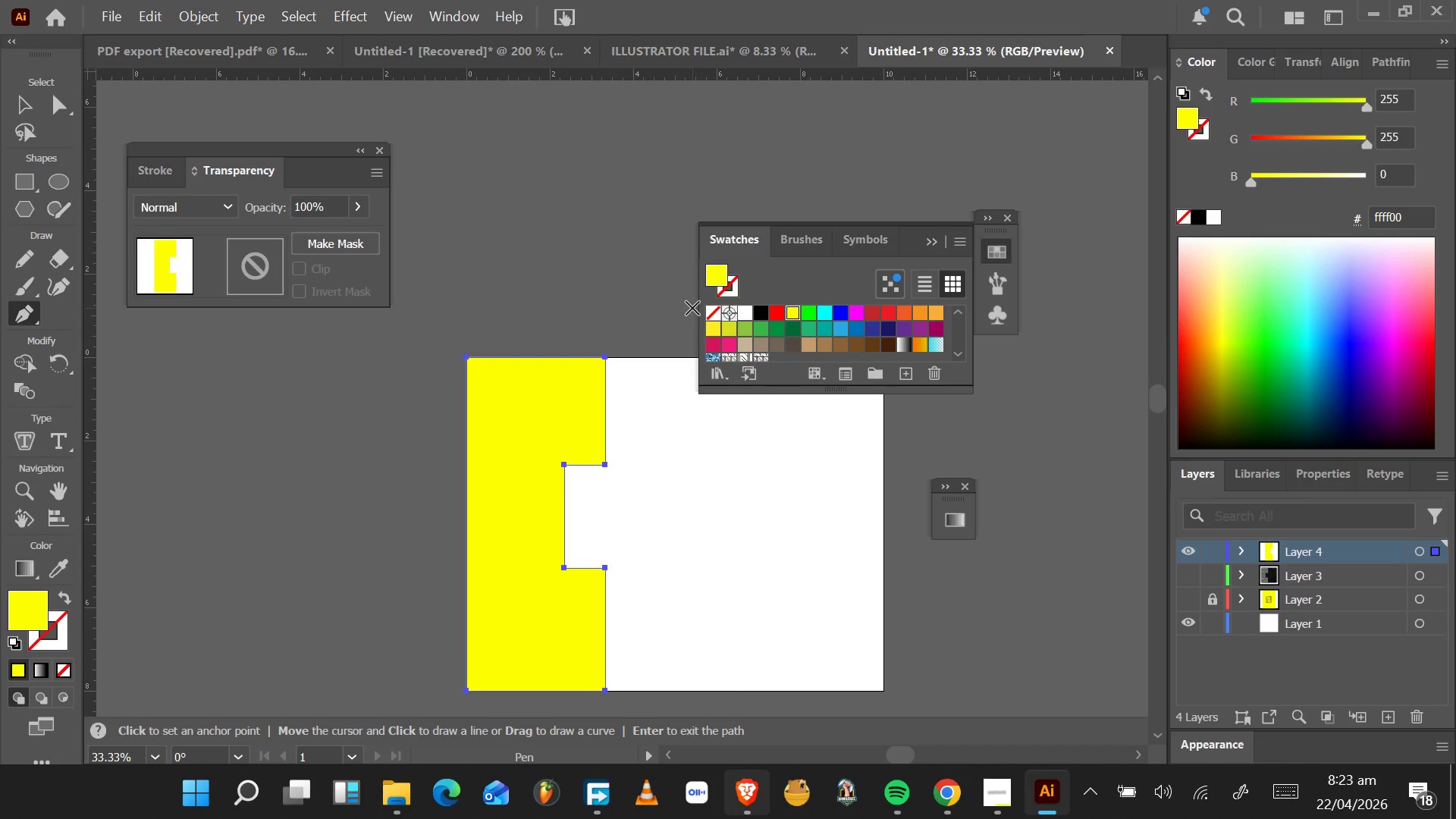 
scroll: coordinate [770, 322], scroll_direction: down, amount: 2.0
 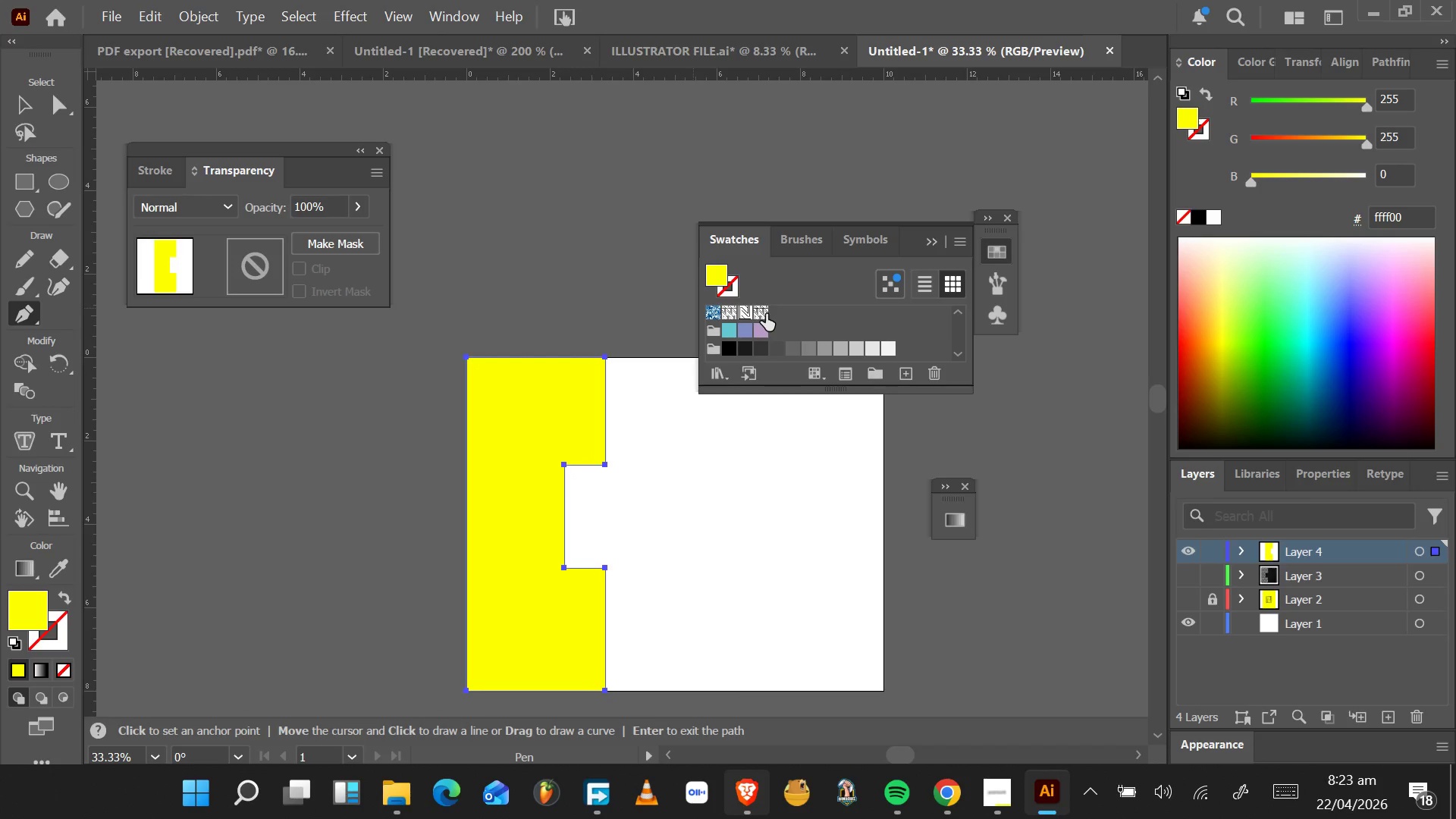 
left_click([765, 314])
 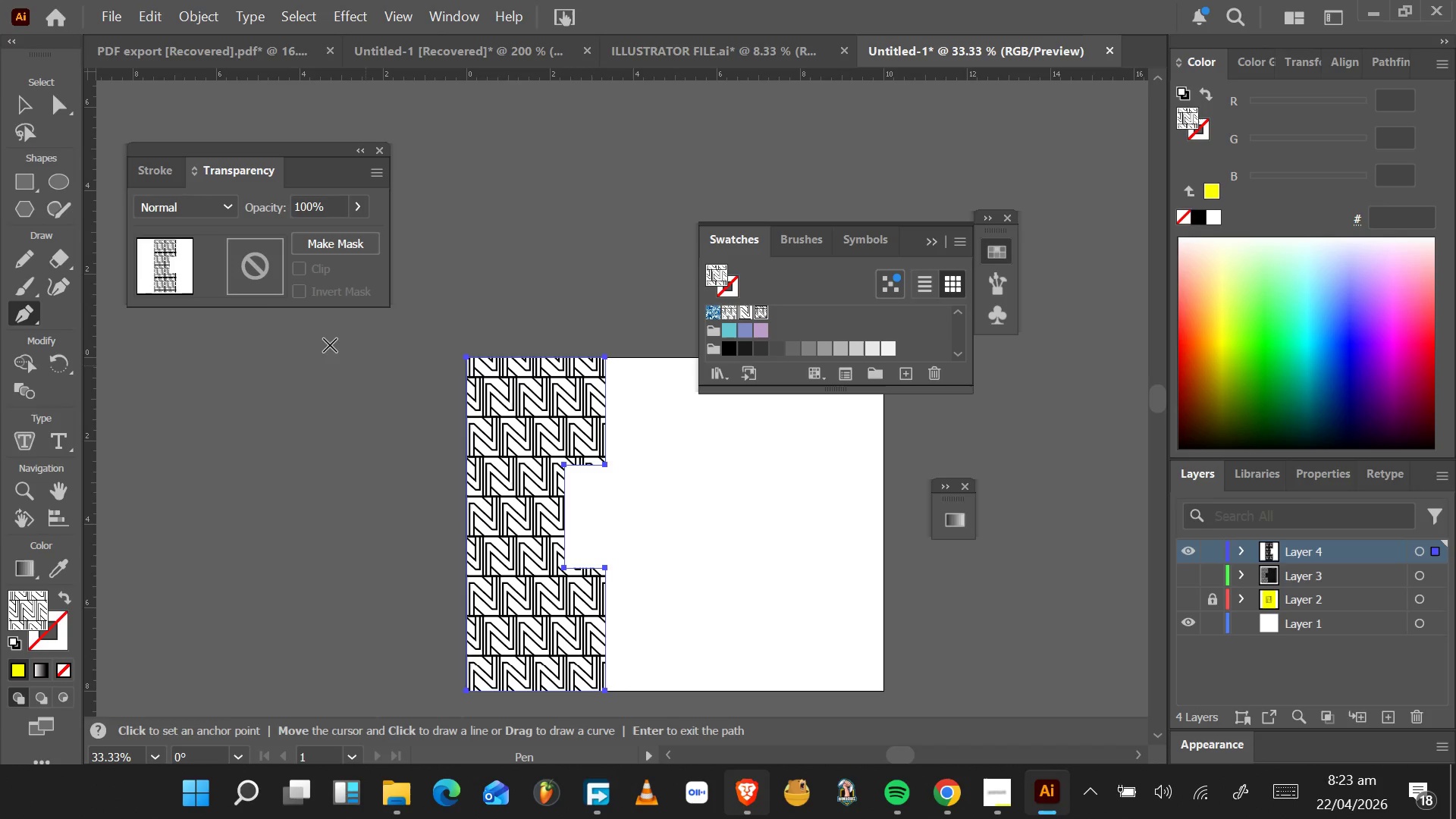 
left_click([33, 111])
 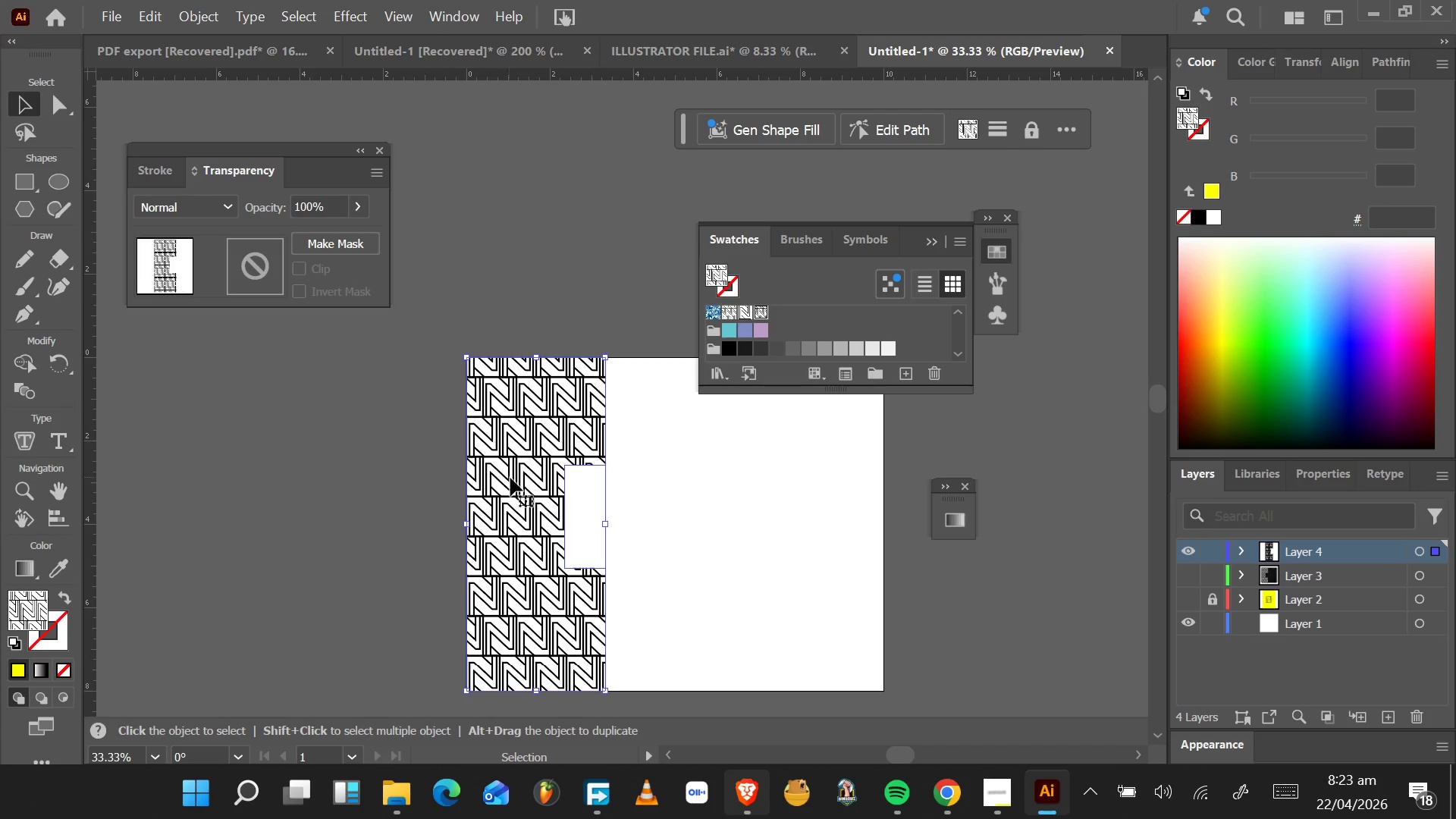 
left_click_drag(start_coordinate=[510, 478], to_coordinate=[594, 477])
 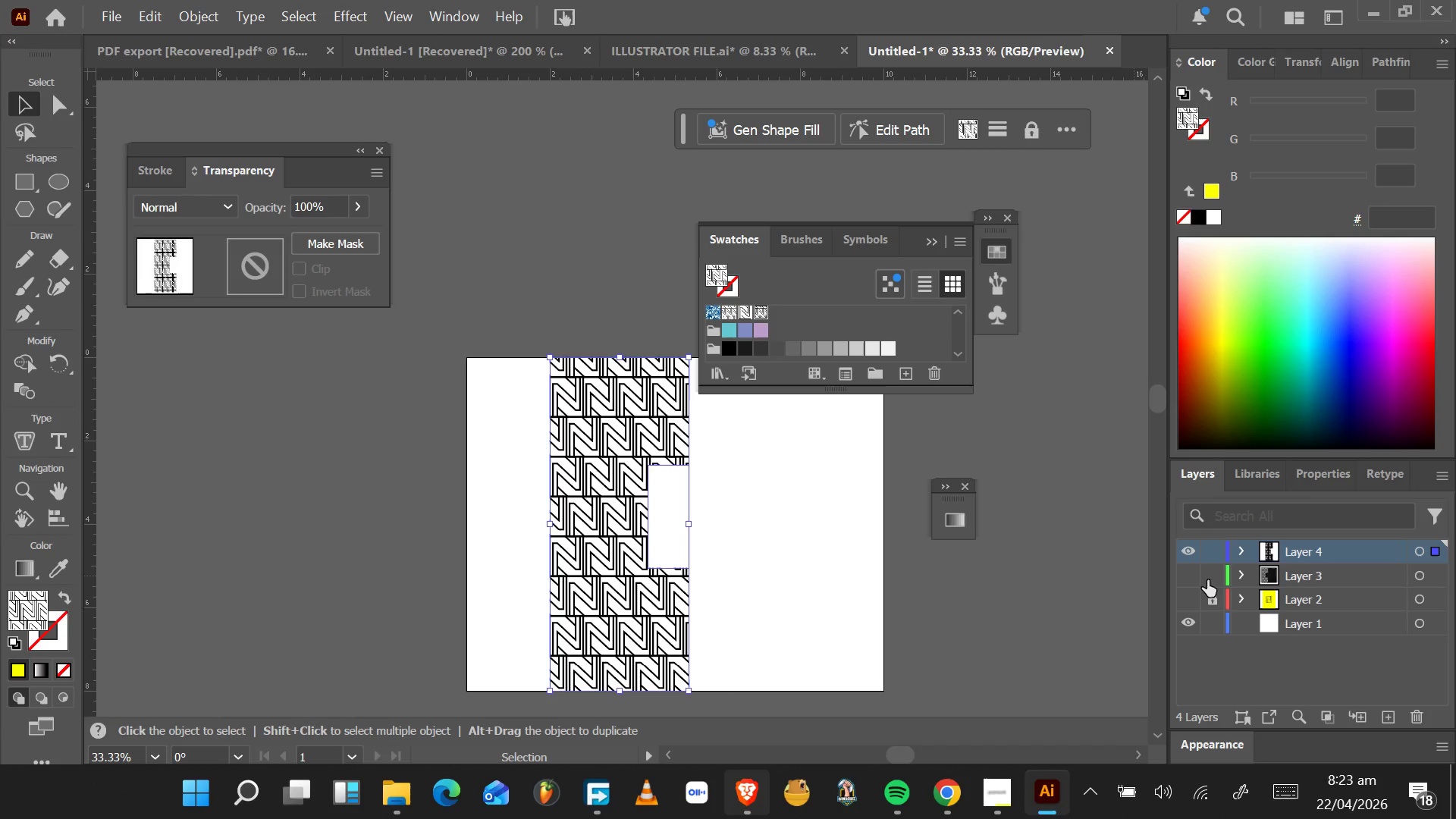 
left_click([1184, 579])
 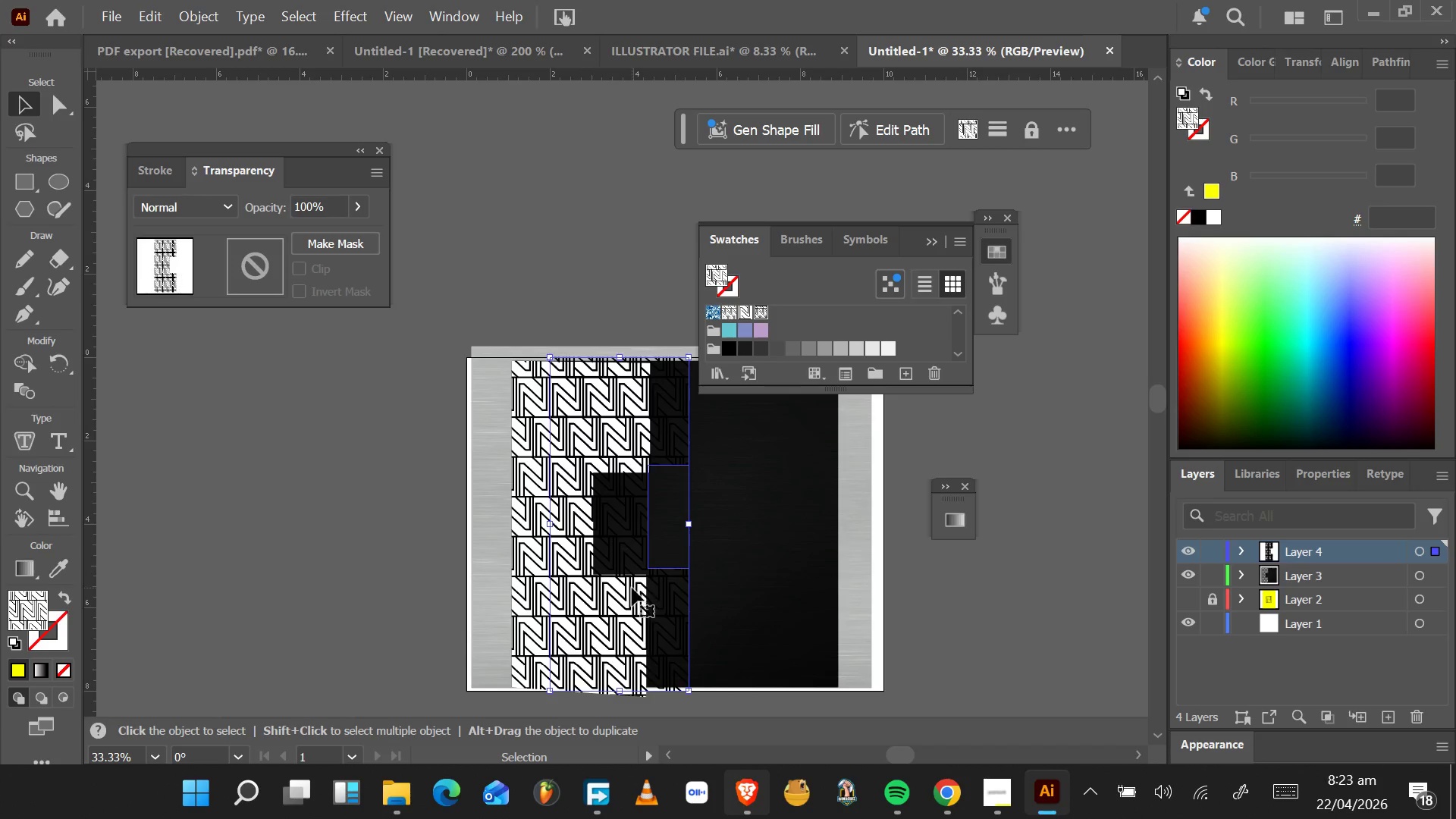 
left_click_drag(start_coordinate=[624, 566], to_coordinate=[718, 560])
 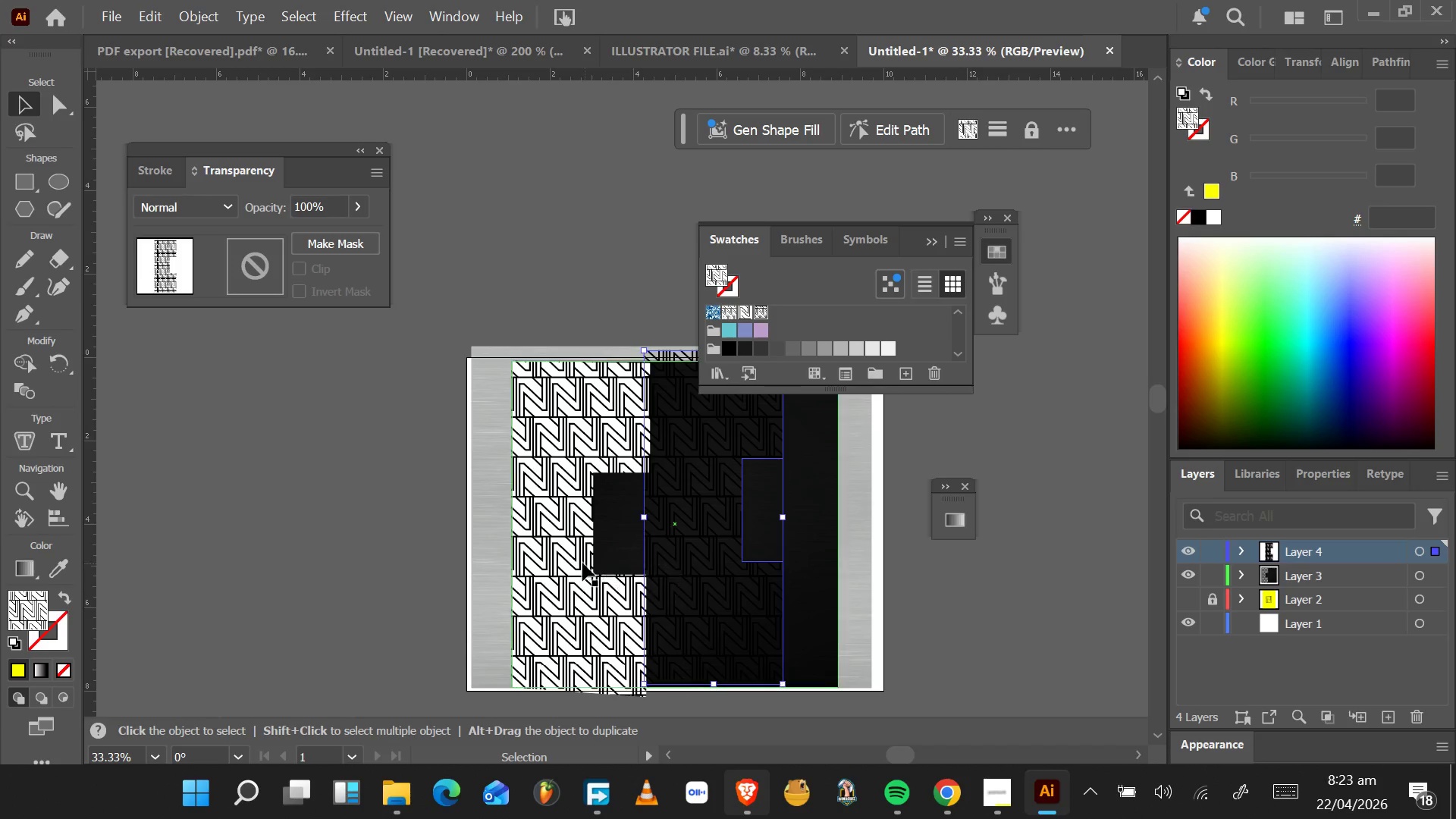 
left_click([565, 555])
 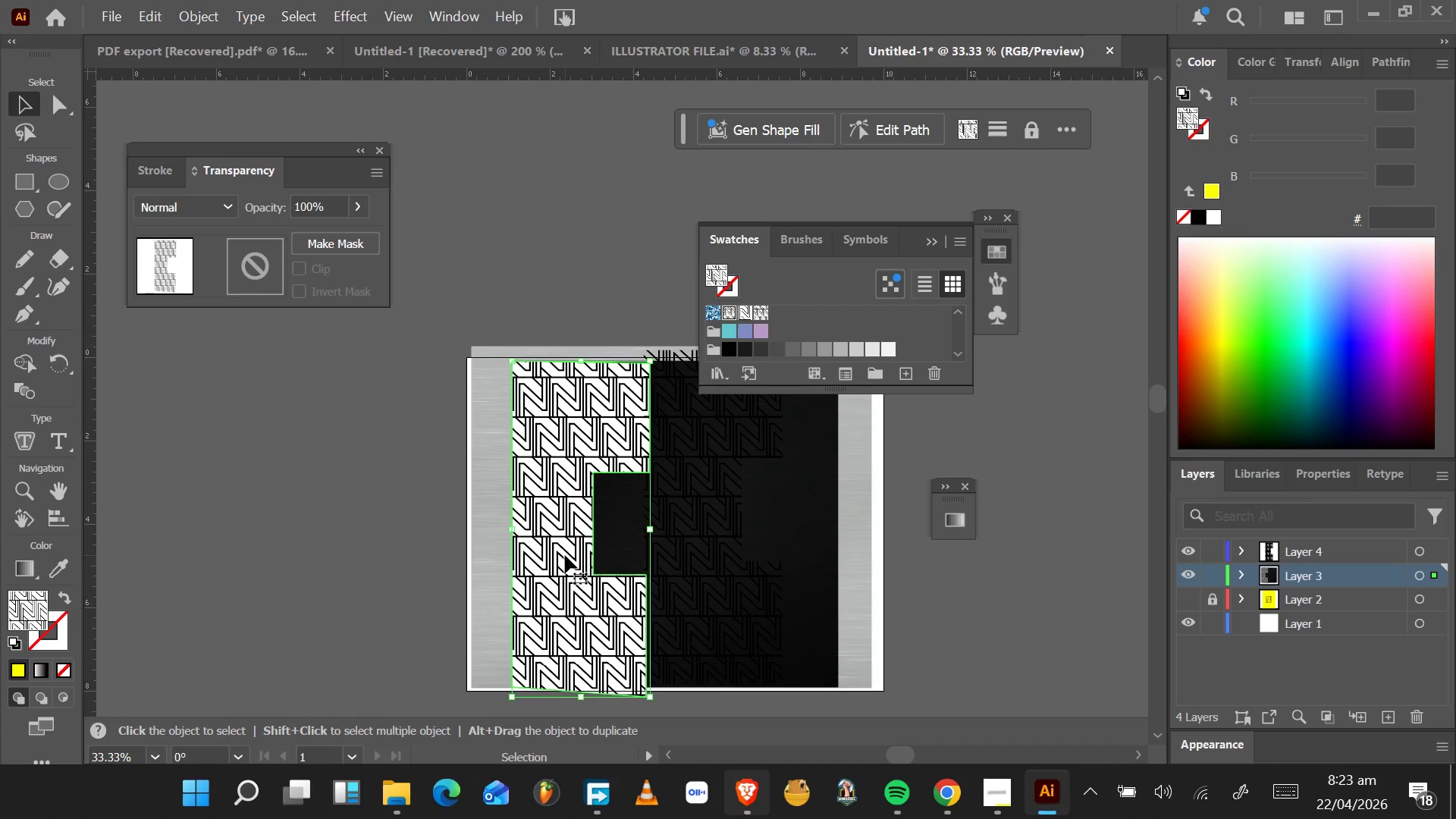 
key(Delete)
 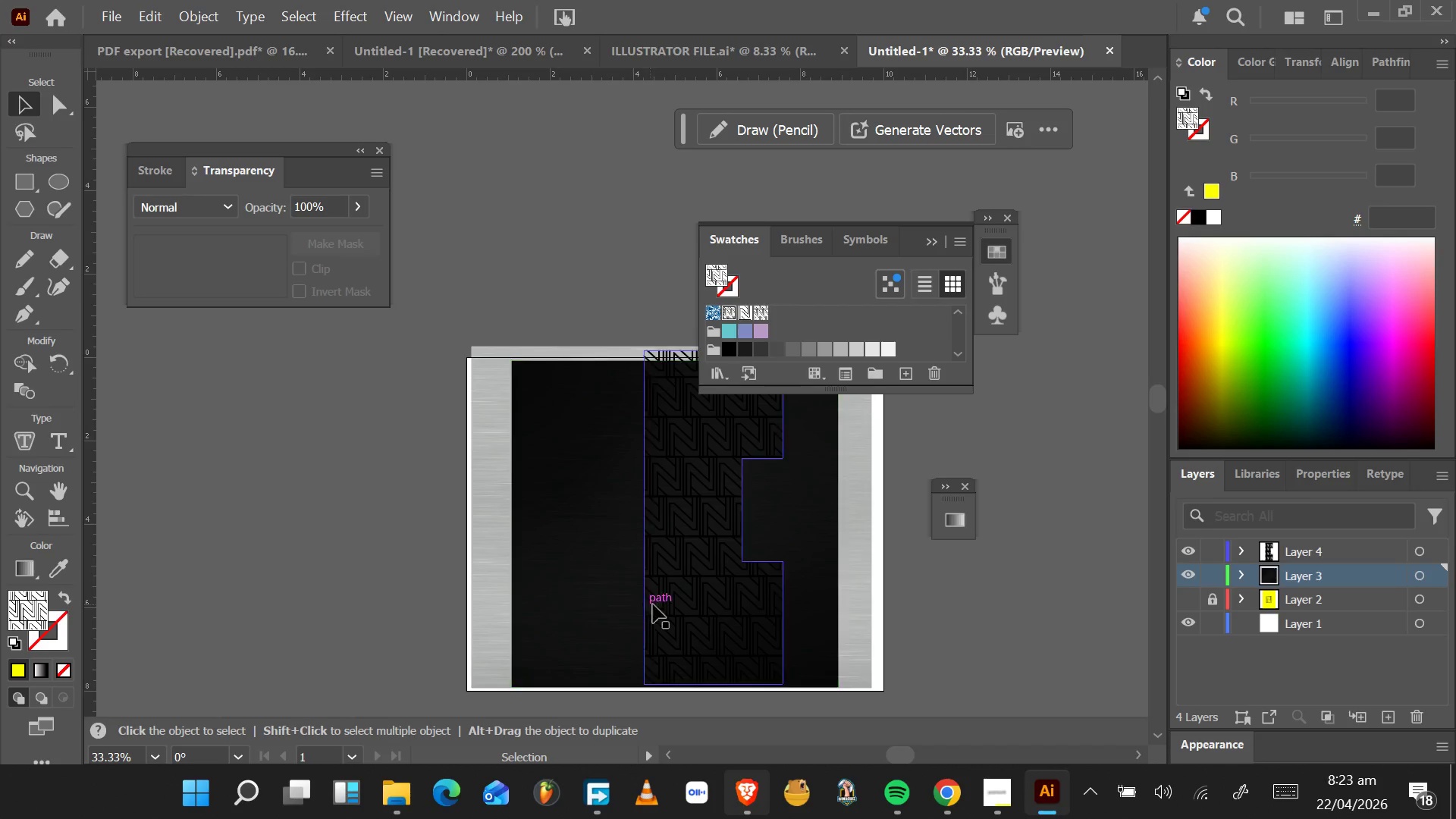 
left_click_drag(start_coordinate=[669, 604], to_coordinate=[538, 609])
 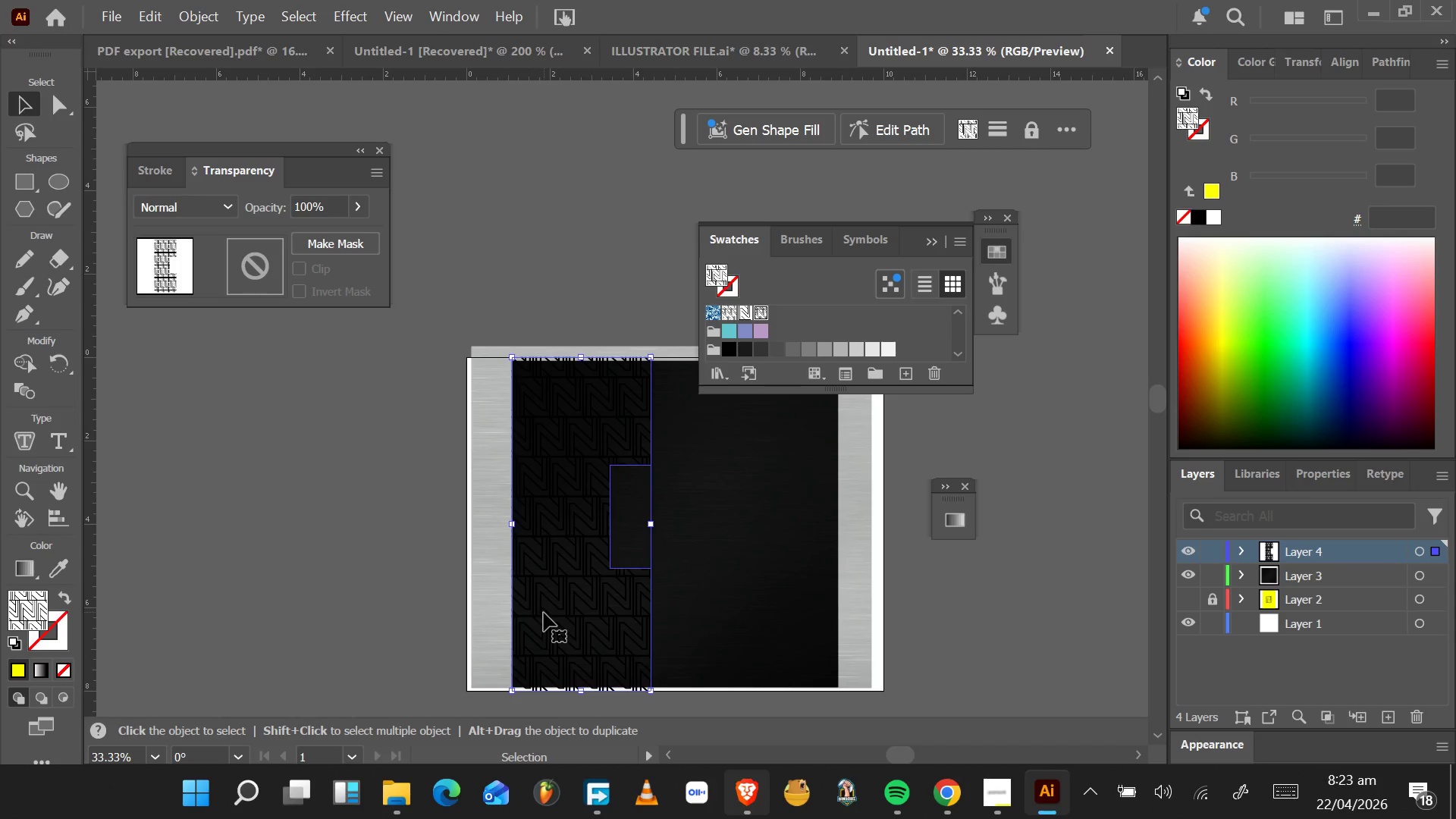 
hold_key(key=AltLeft, duration=0.84)
scroll: coordinate [569, 598], scroll_direction: up, amount: 4.0
 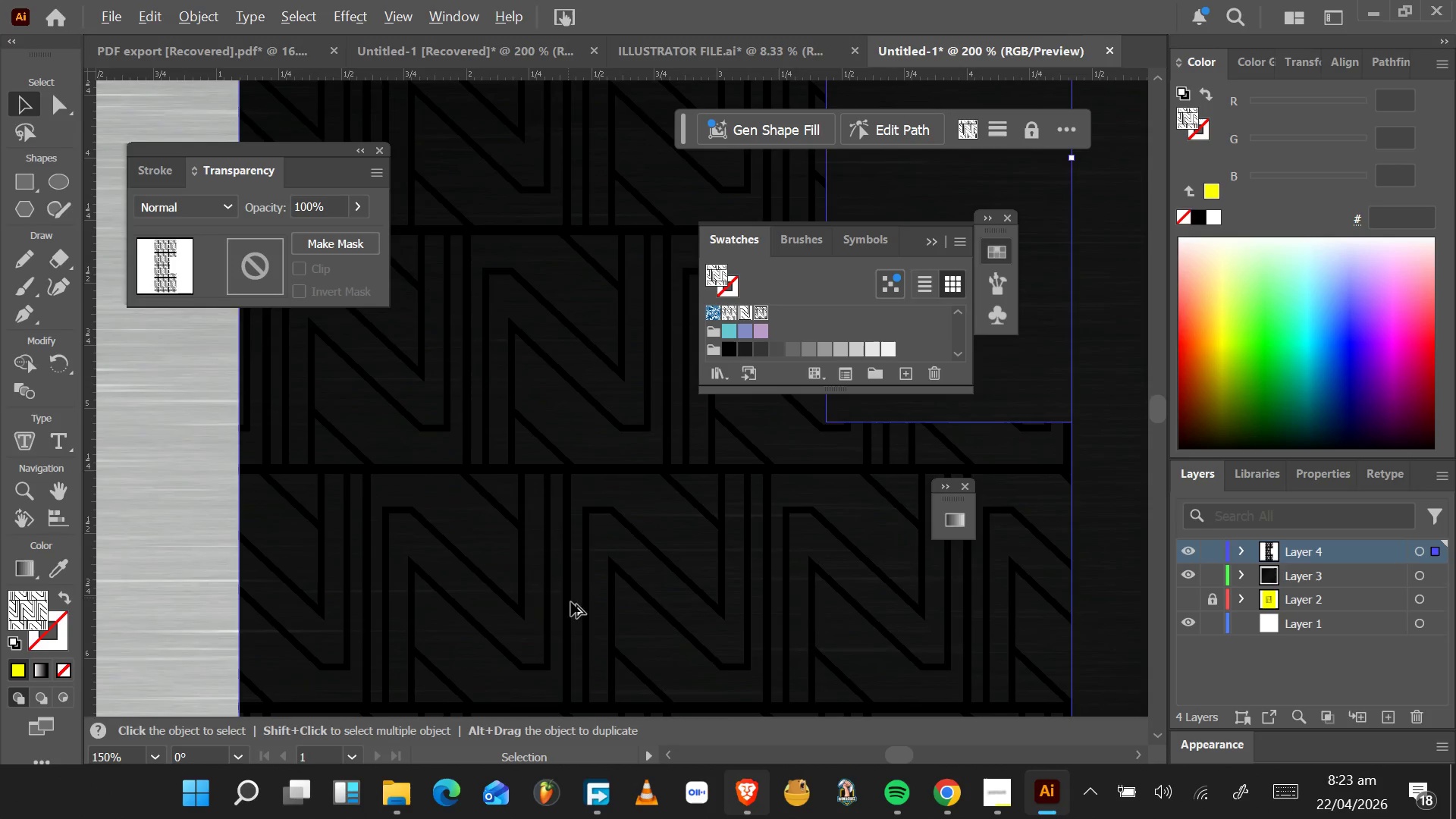 
hold_key(key=AltLeft, duration=1.5)
scroll: coordinate [570, 605], scroll_direction: down, amount: 3.0
 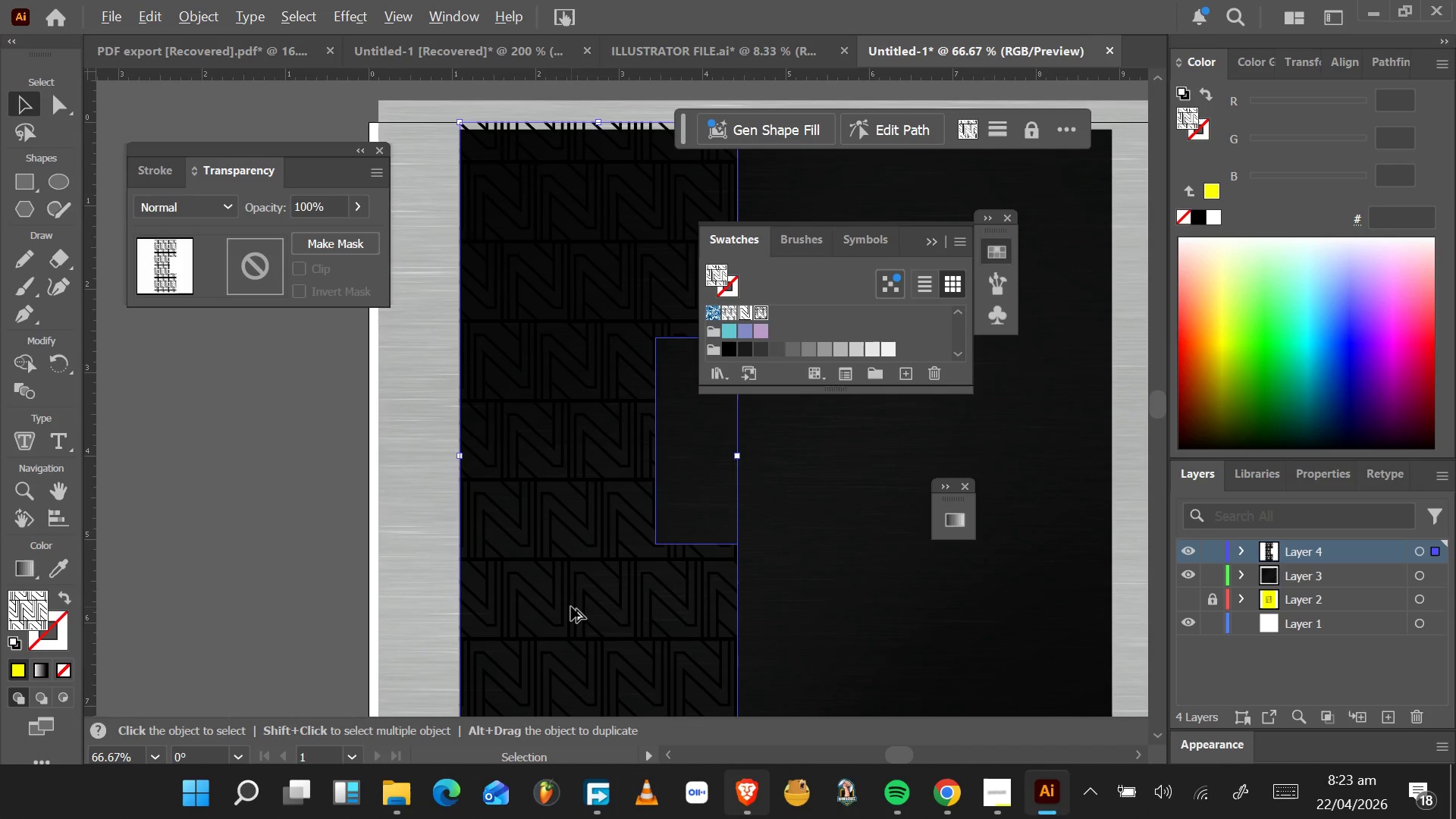 
hold_key(key=AltLeft, duration=1.0)
scroll: coordinate [571, 607], scroll_direction: down, amount: 2.0
 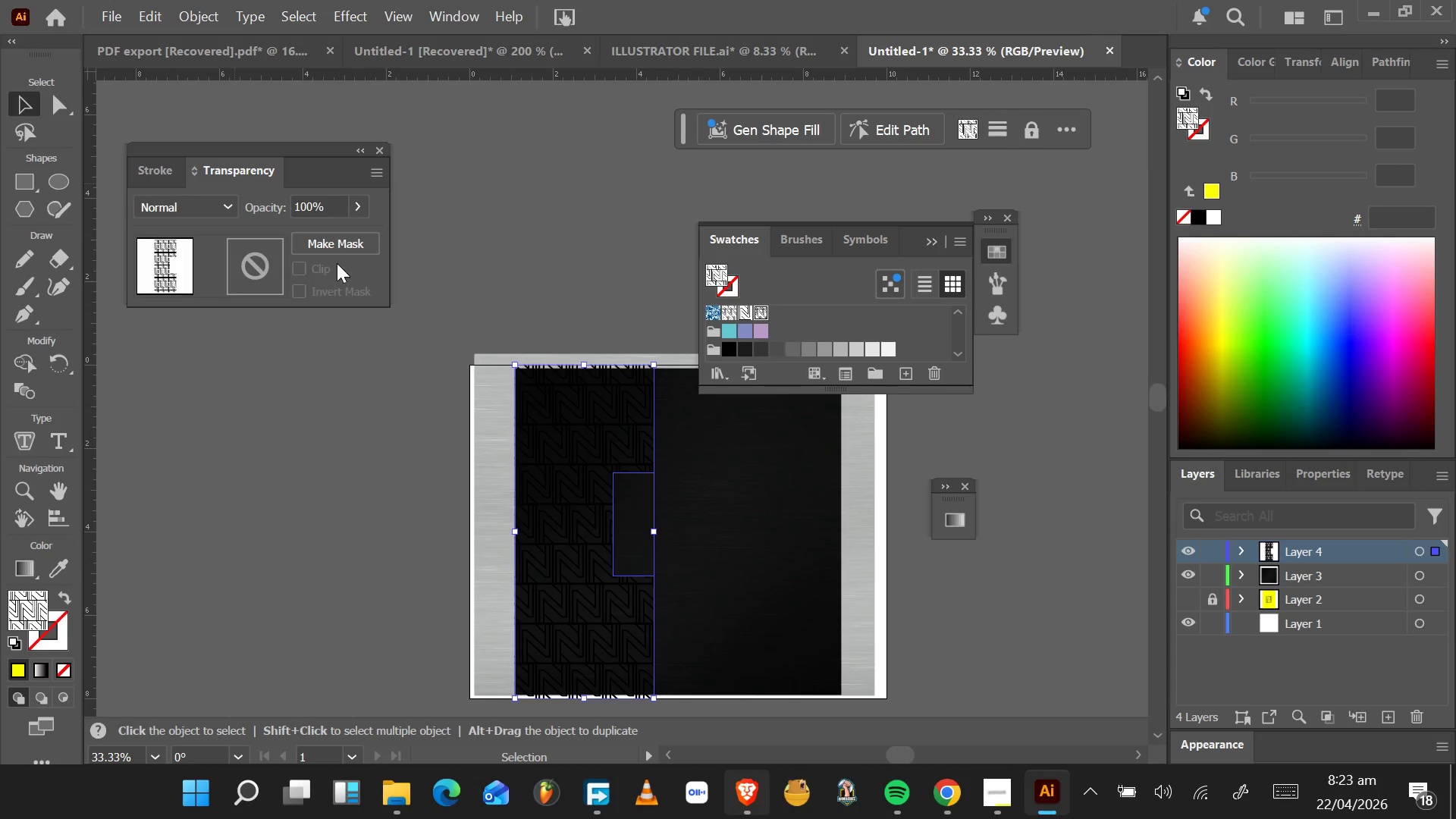 
wait(5.88)
 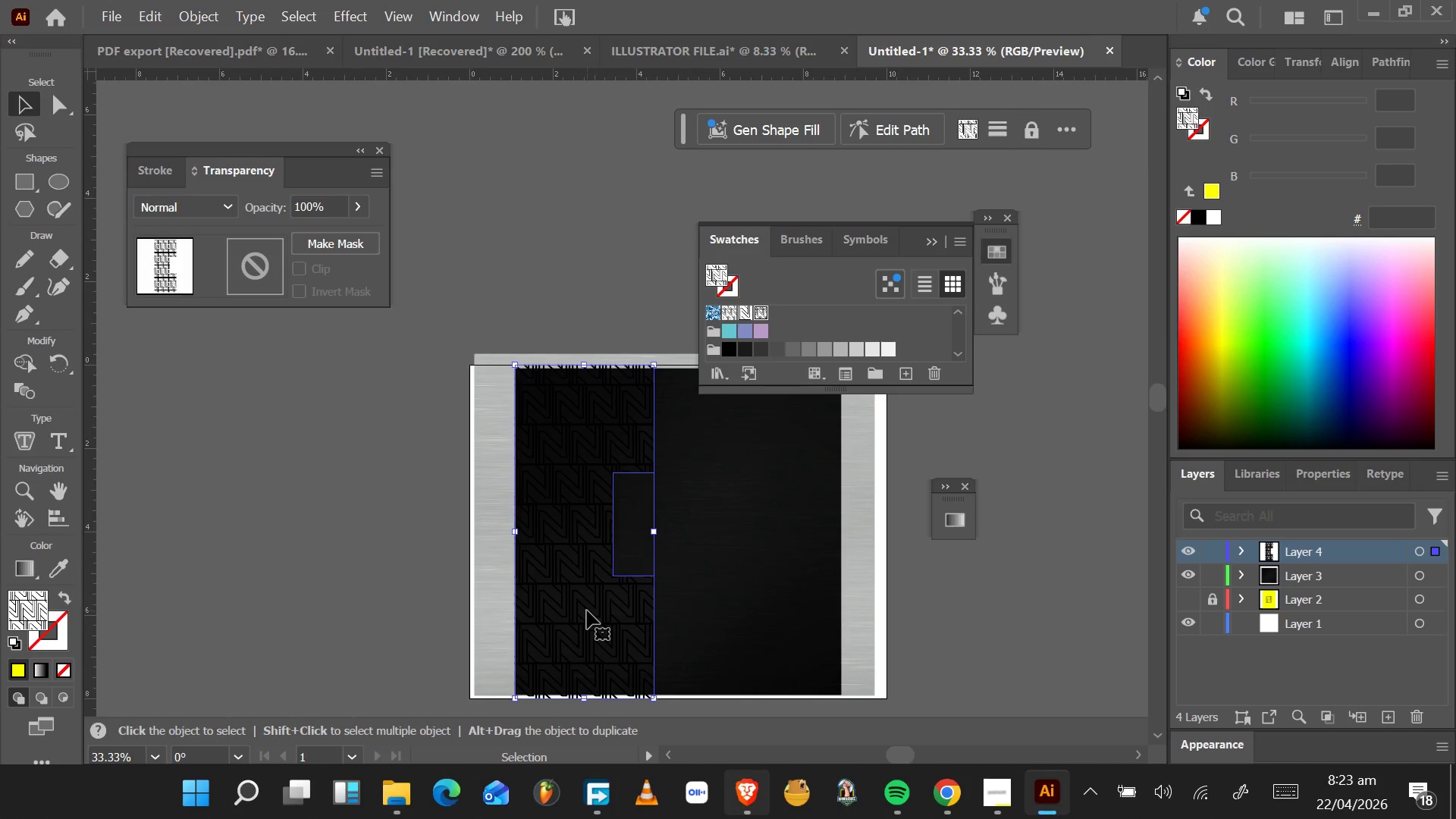 
scroll: coordinate [924, 344], scroll_direction: down, amount: 4.0
 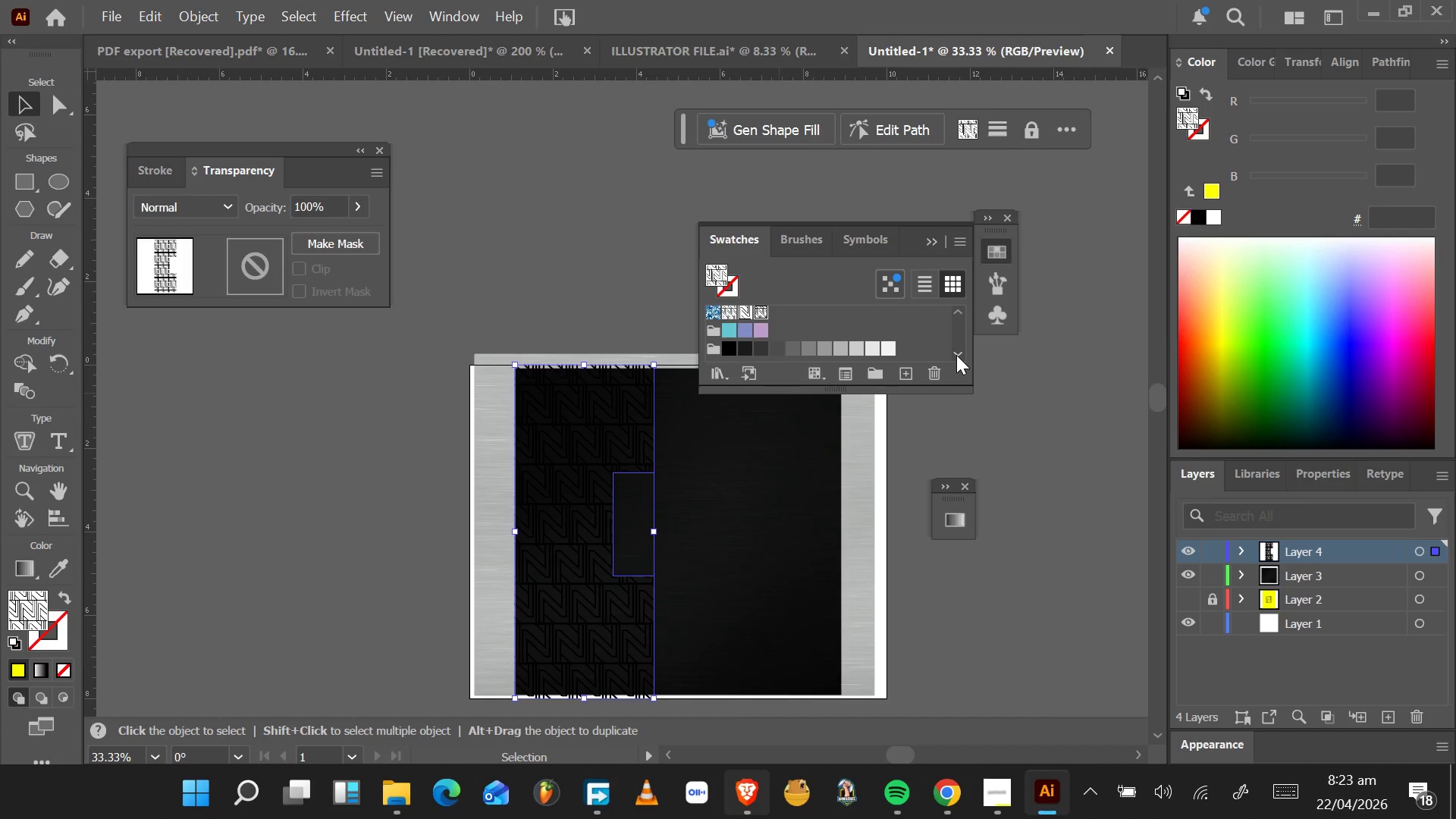 
left_click([956, 355])
 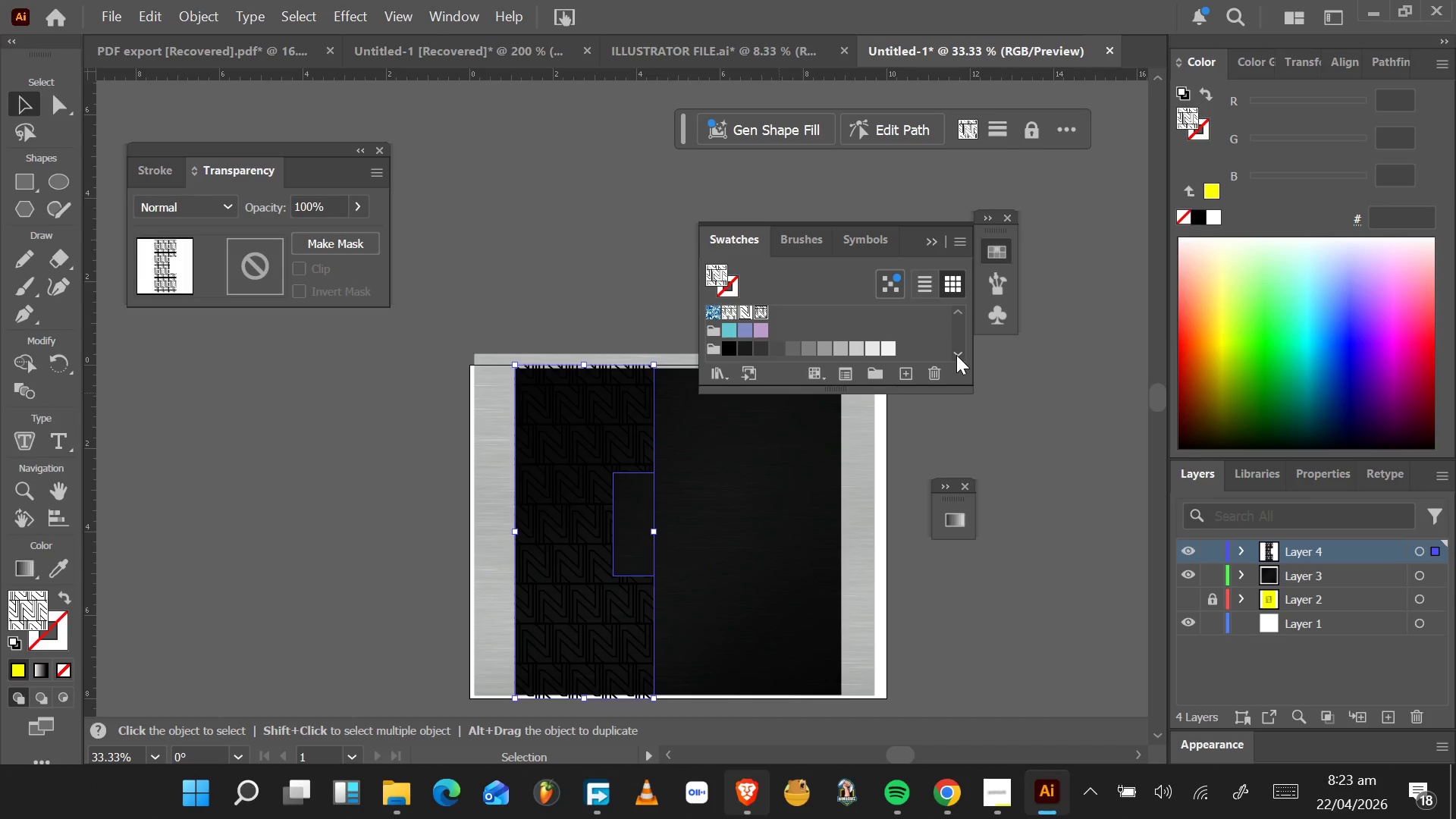 
double_click([956, 355])
 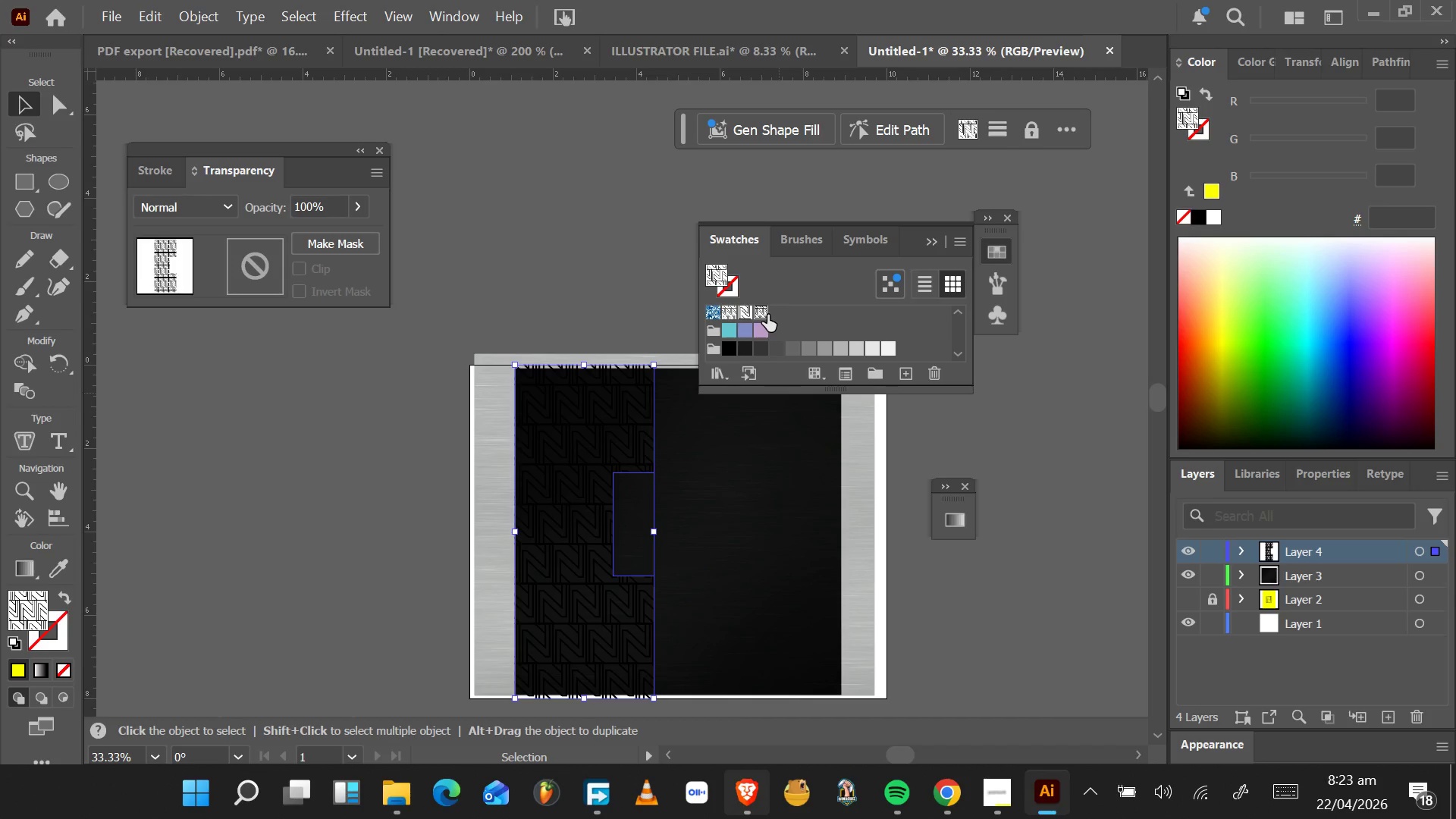 
right_click([764, 316])
 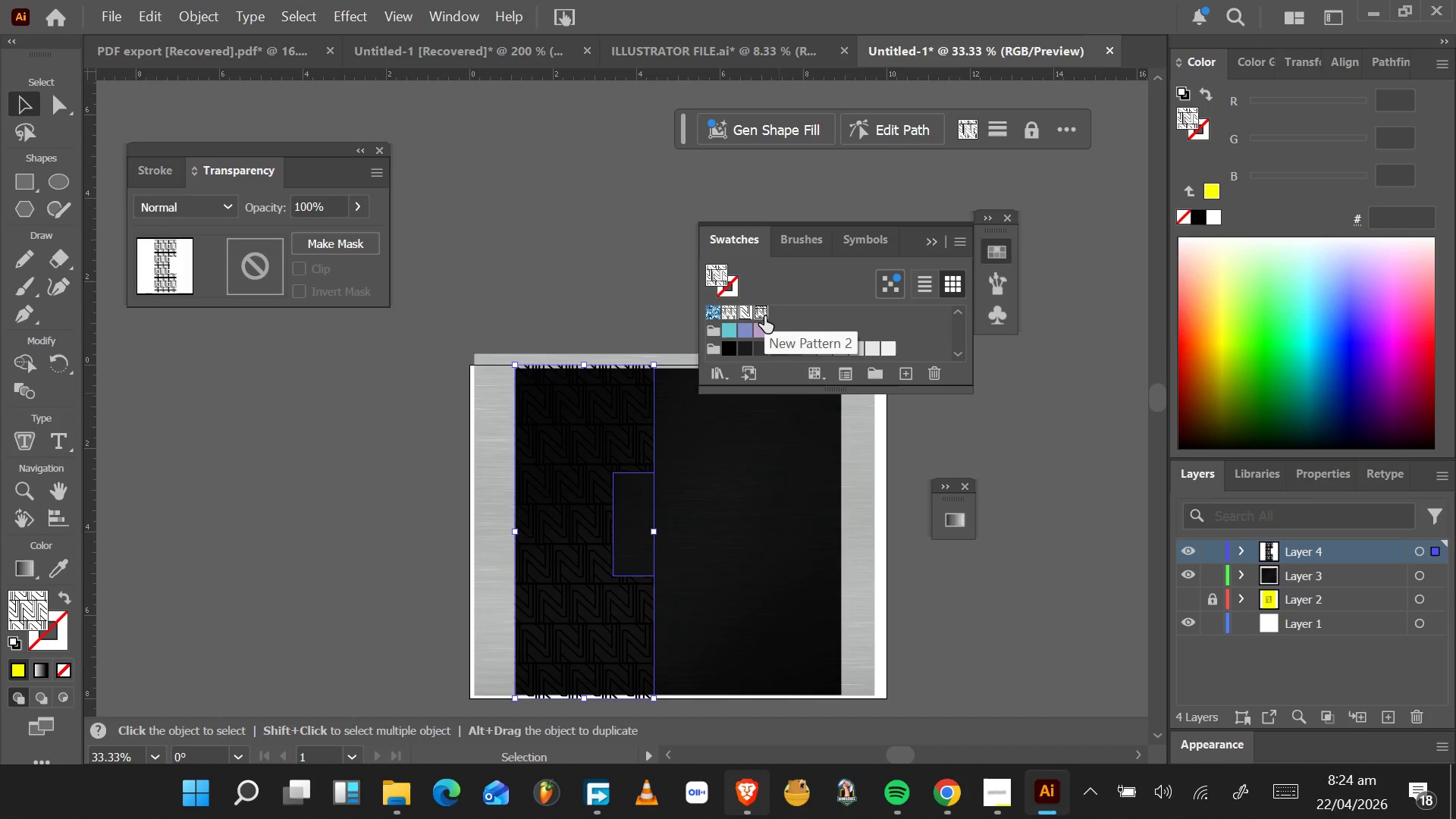 
right_click([764, 316])
 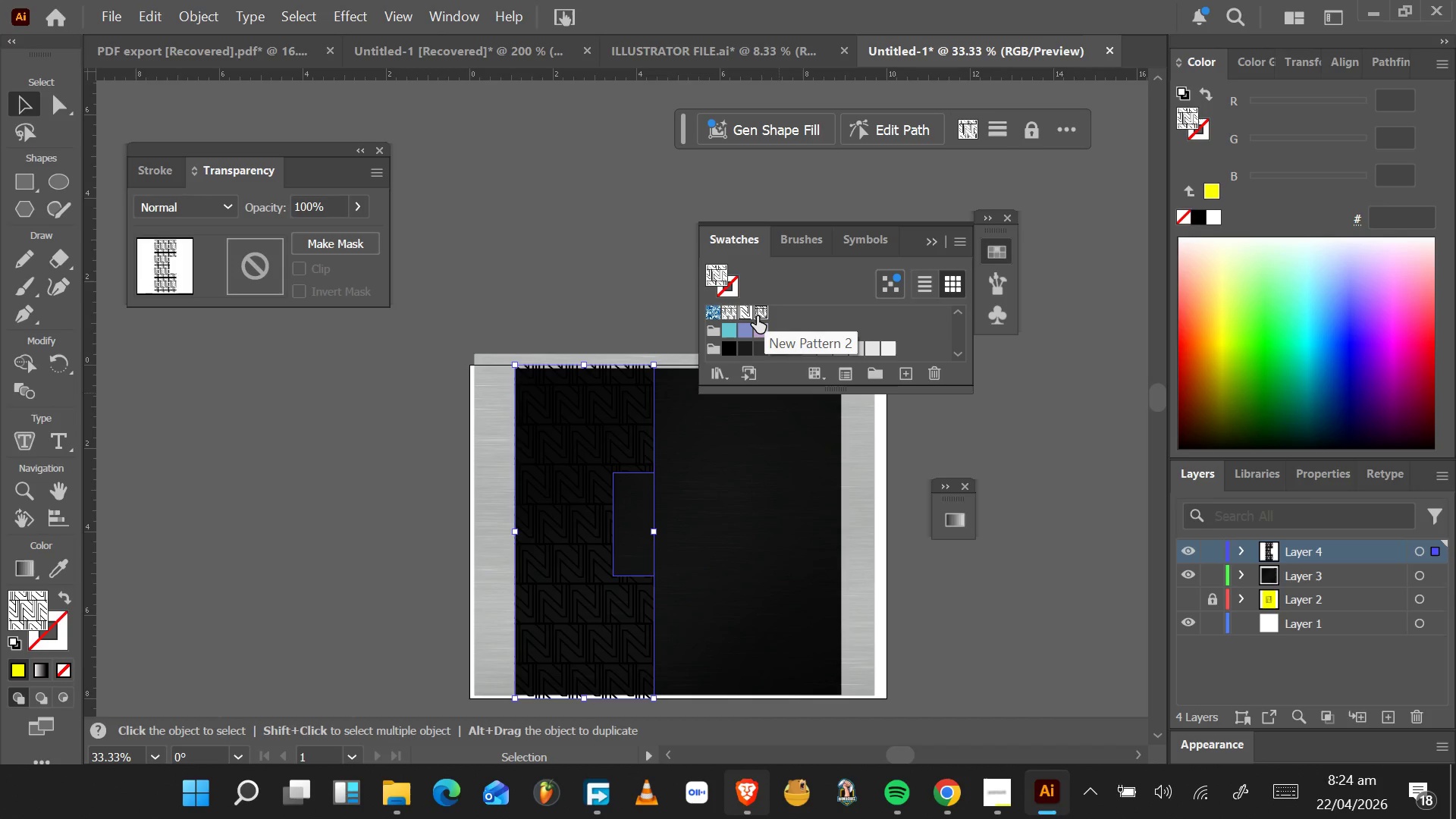 
right_click([757, 316])
 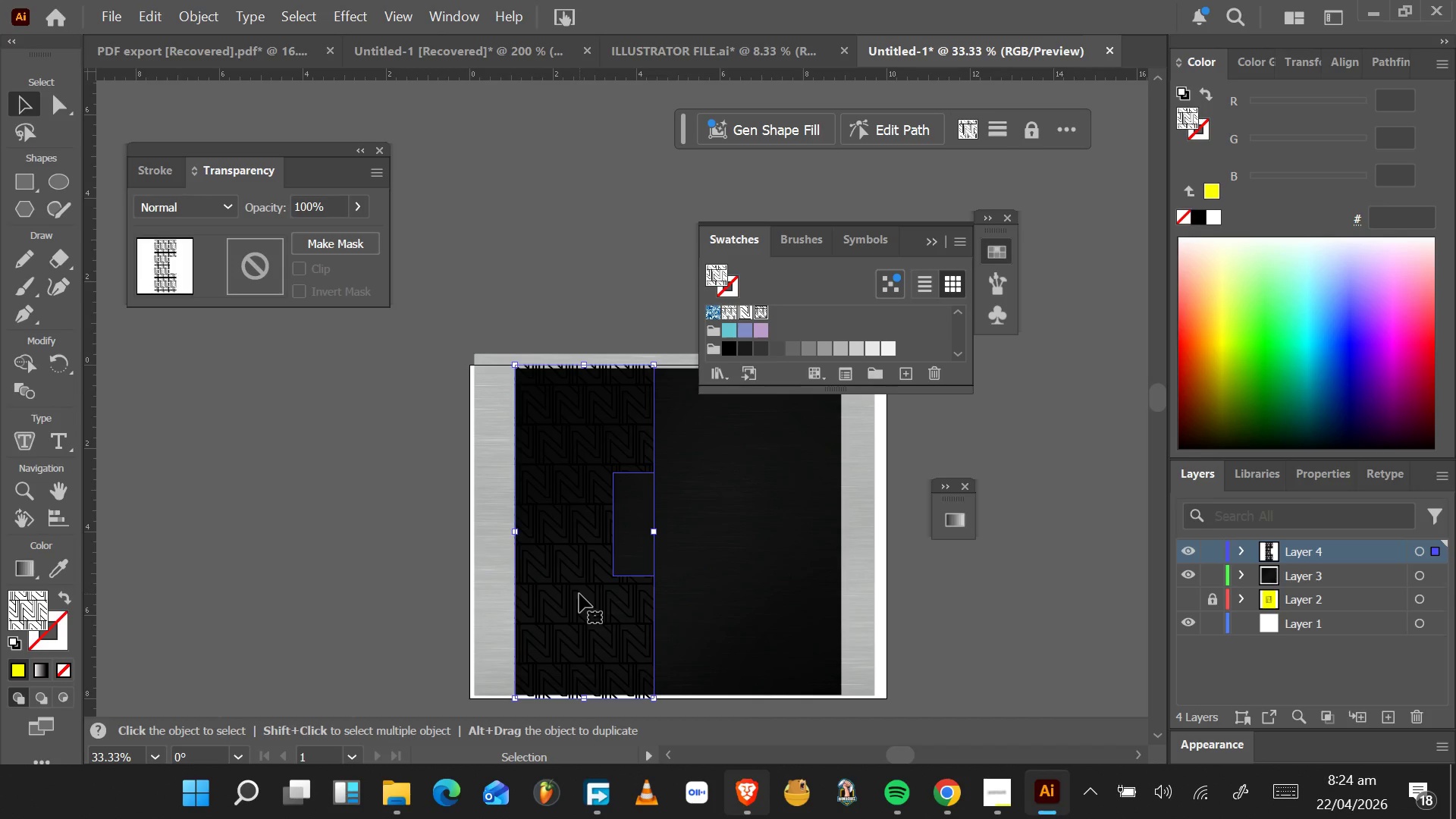 
wait(27.94)
 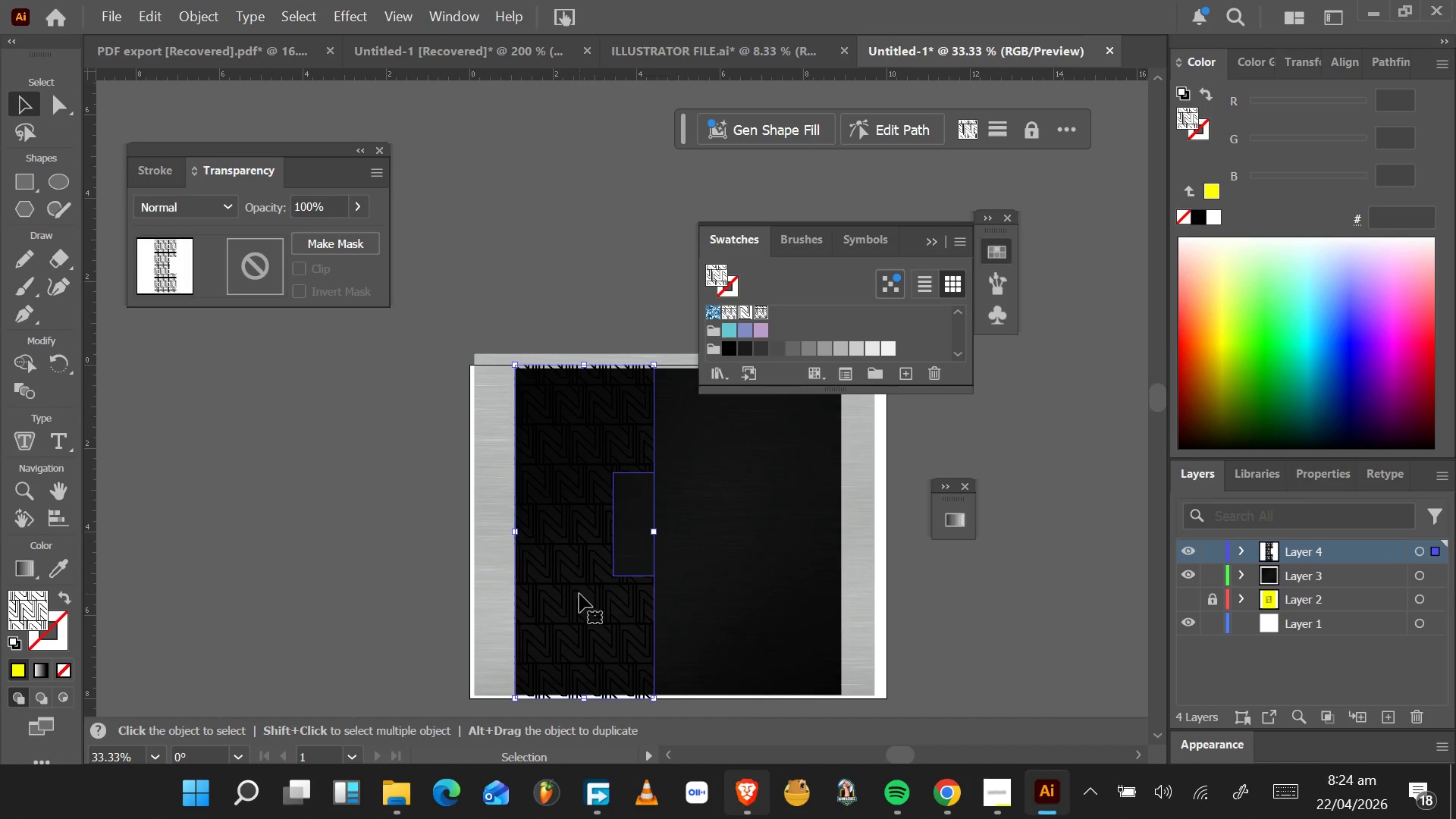 
right_click([579, 594])
 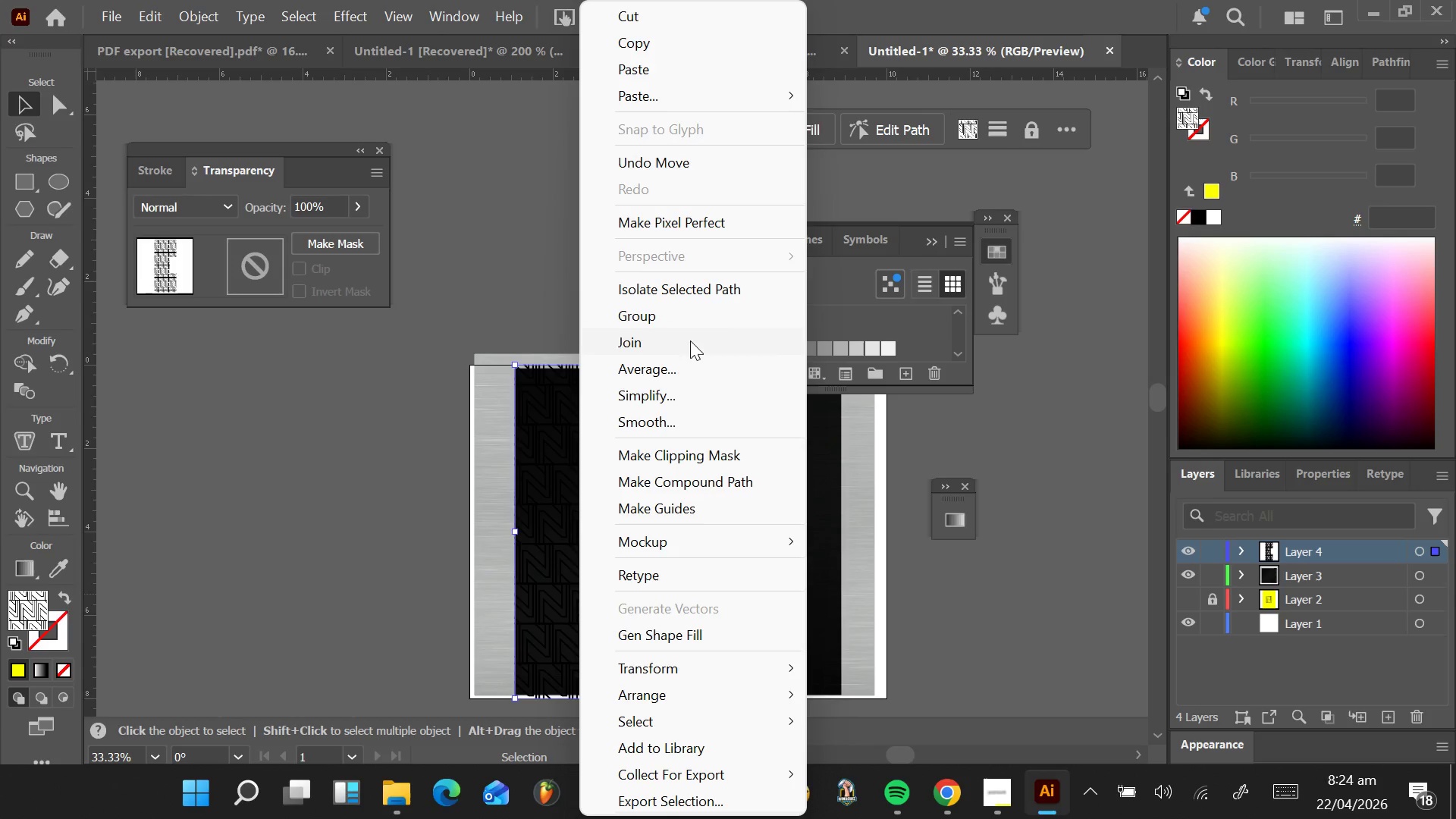 
wait(8.39)
 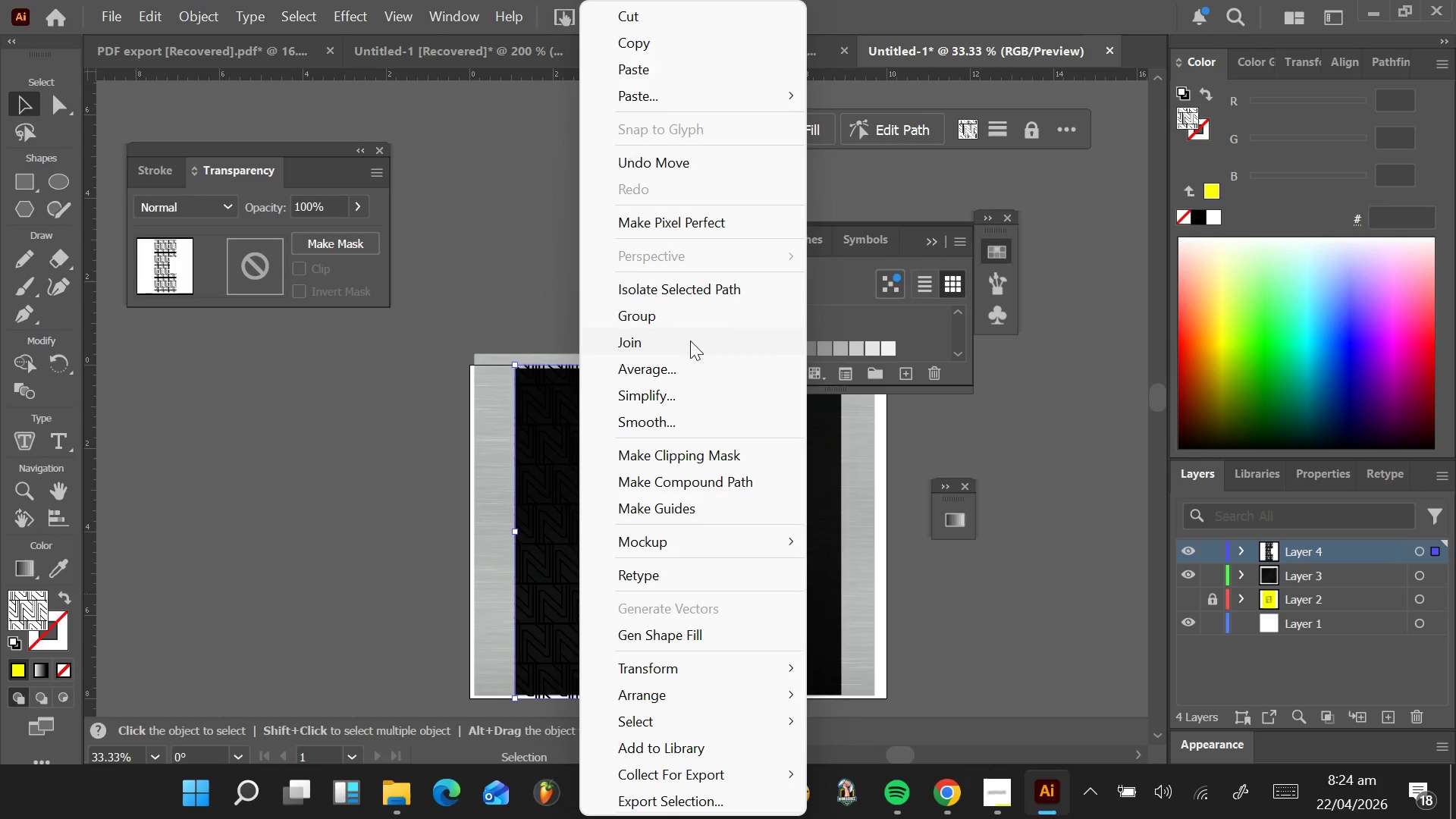 
mouse_move([683, 669])
 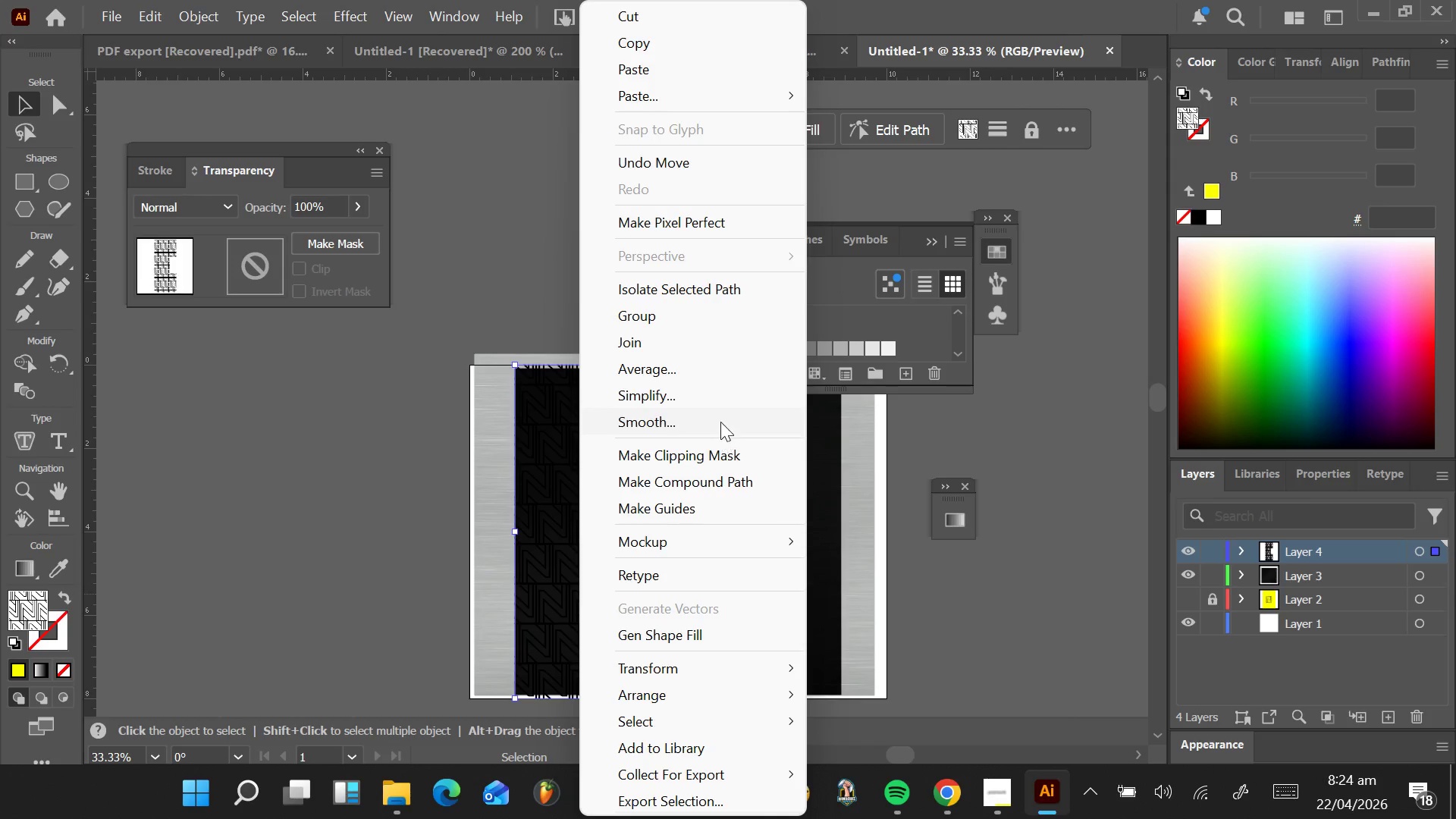 
wait(8.47)
 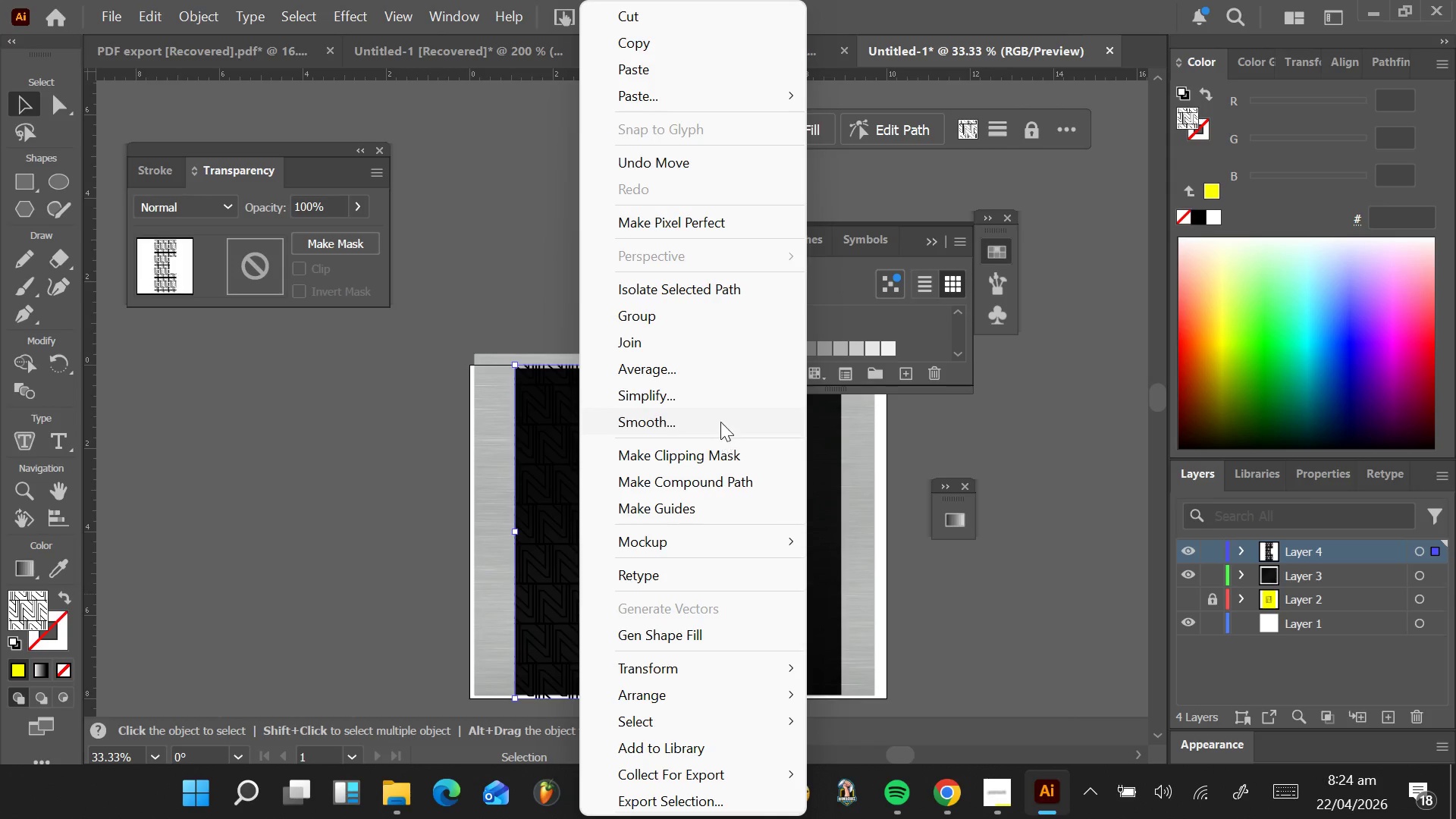 
scroll: coordinate [703, 703], scroll_direction: down, amount: 5.0
 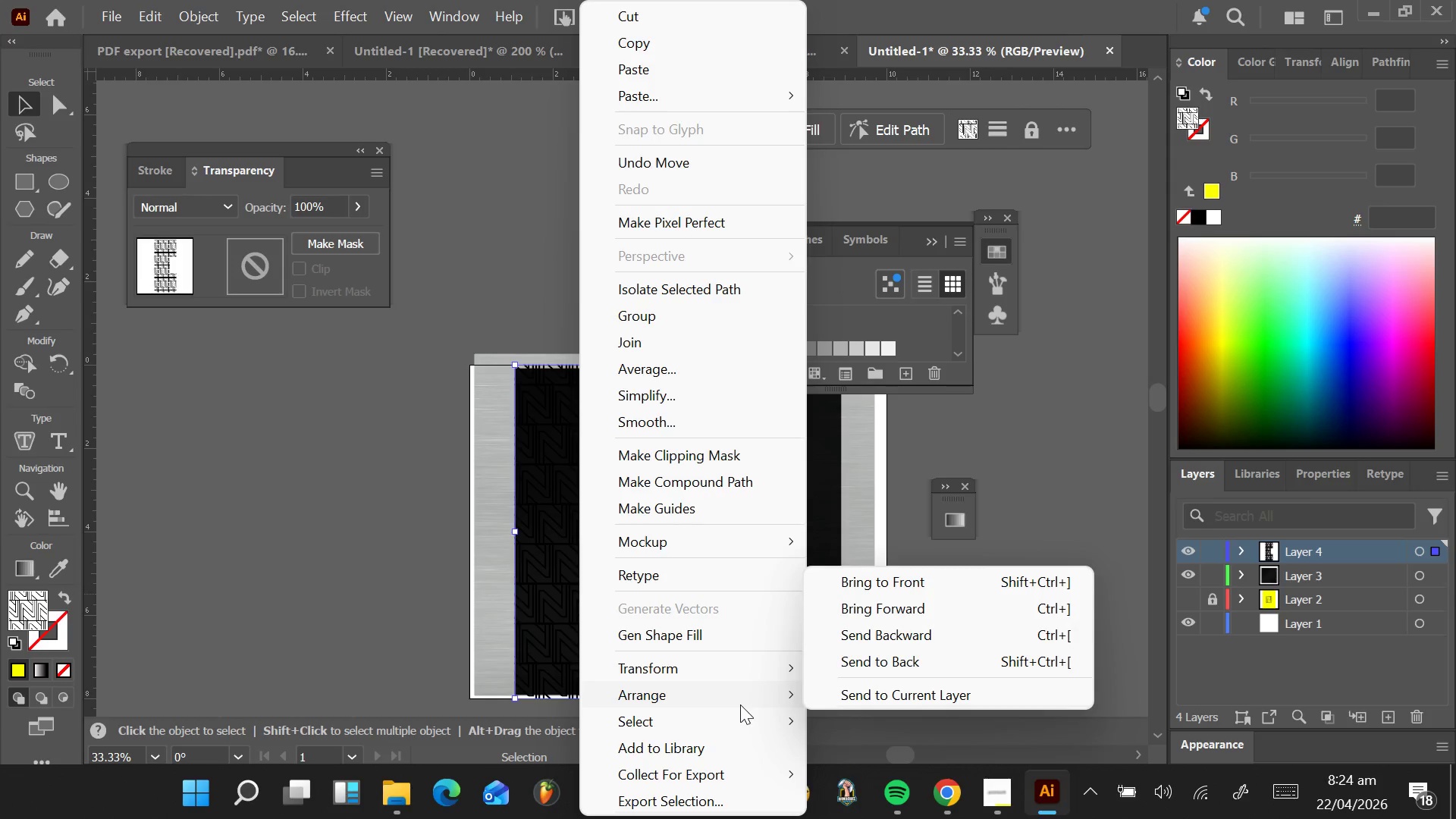 
mouse_move([765, 655])
 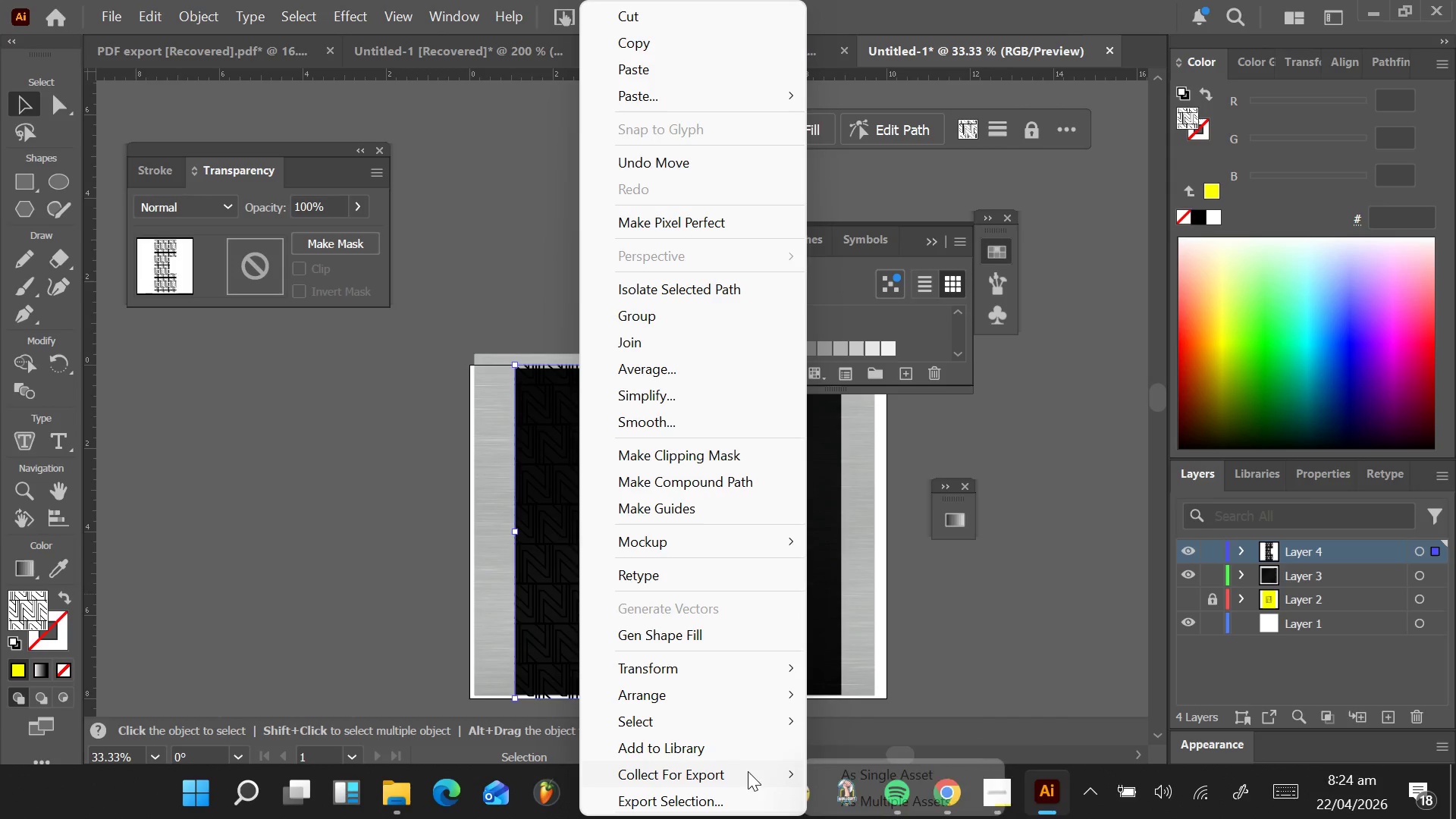 
mouse_move([719, 793])
 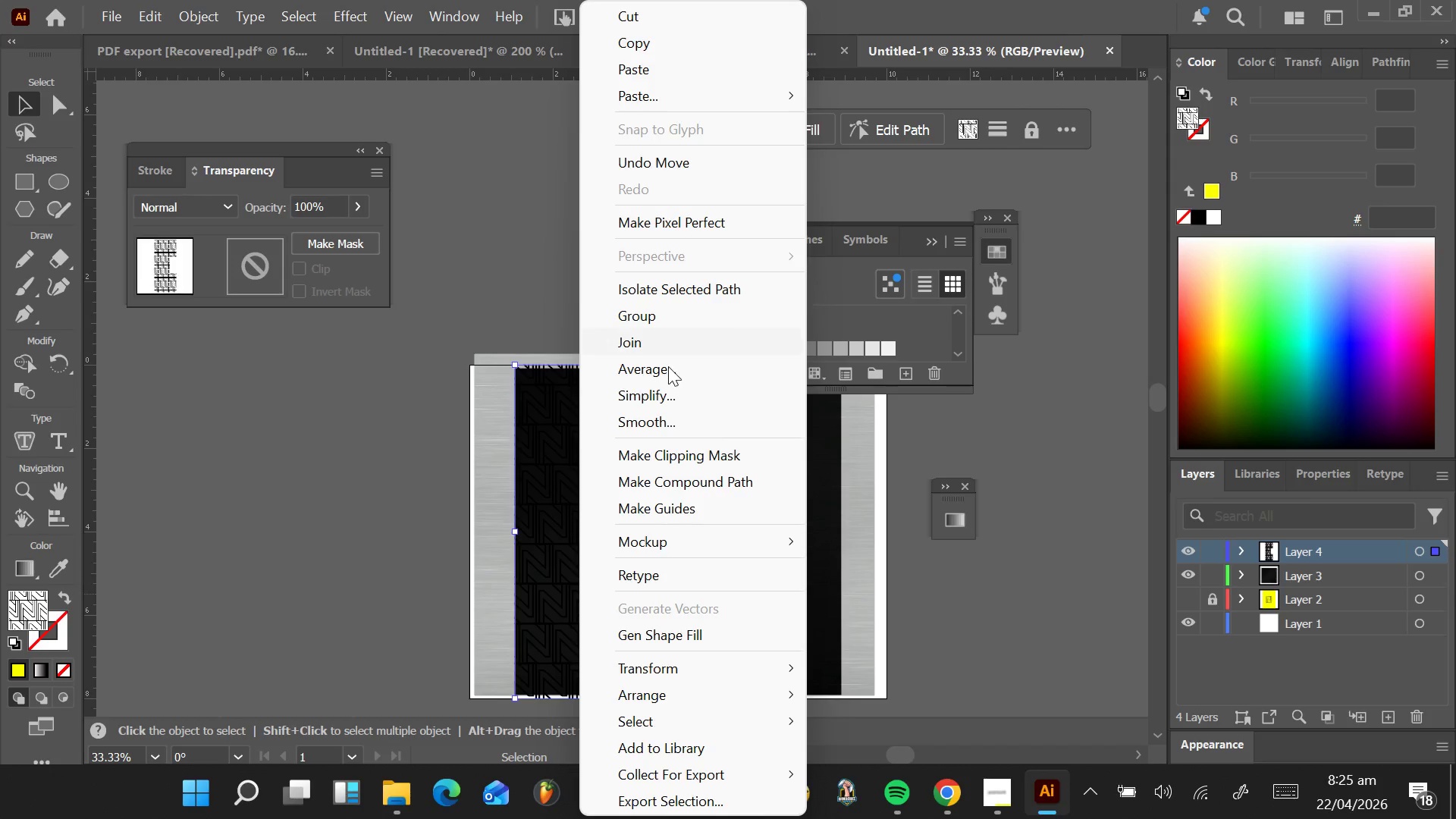 
wait(19.64)
 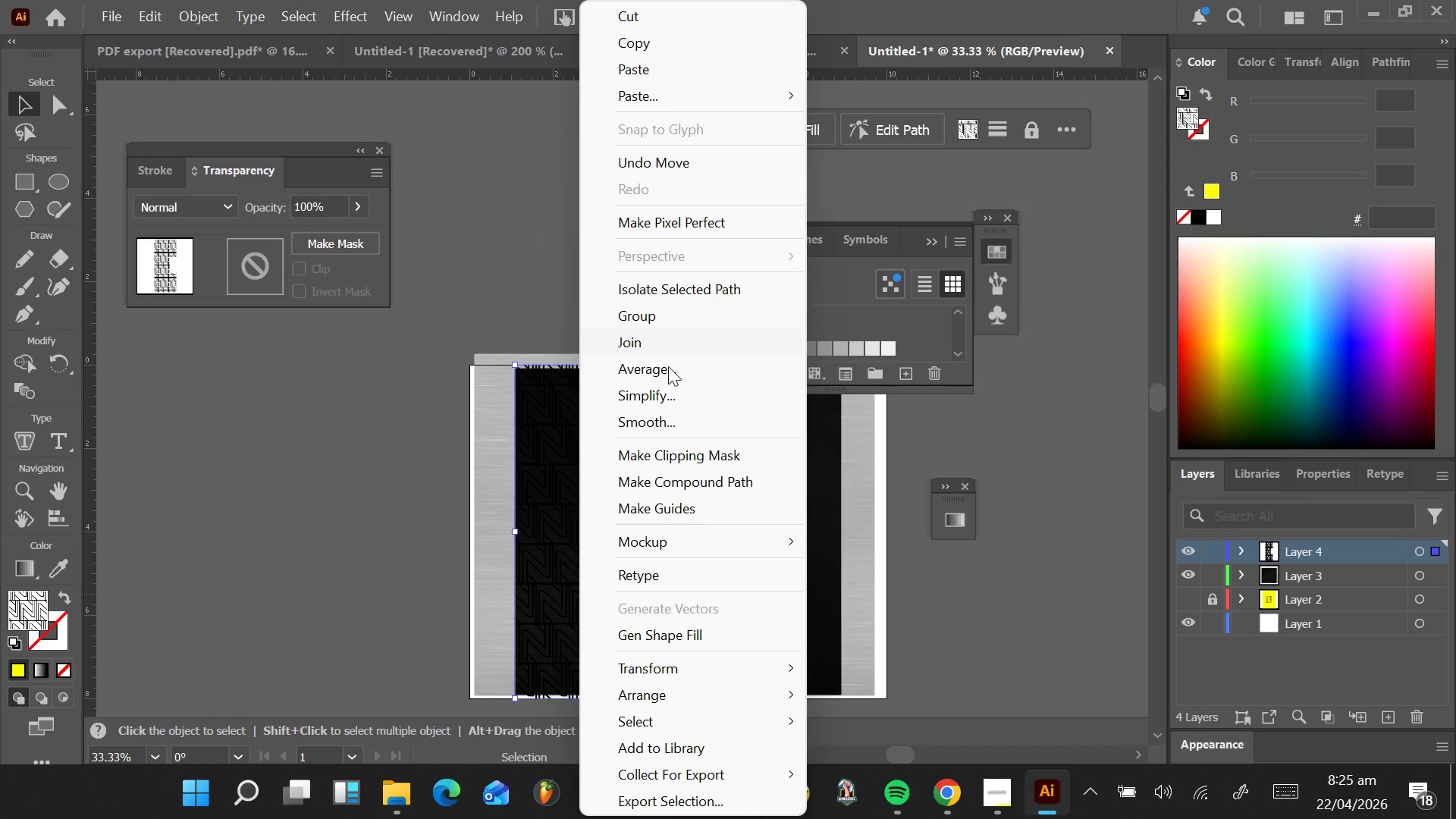 
left_click([190, 11])
 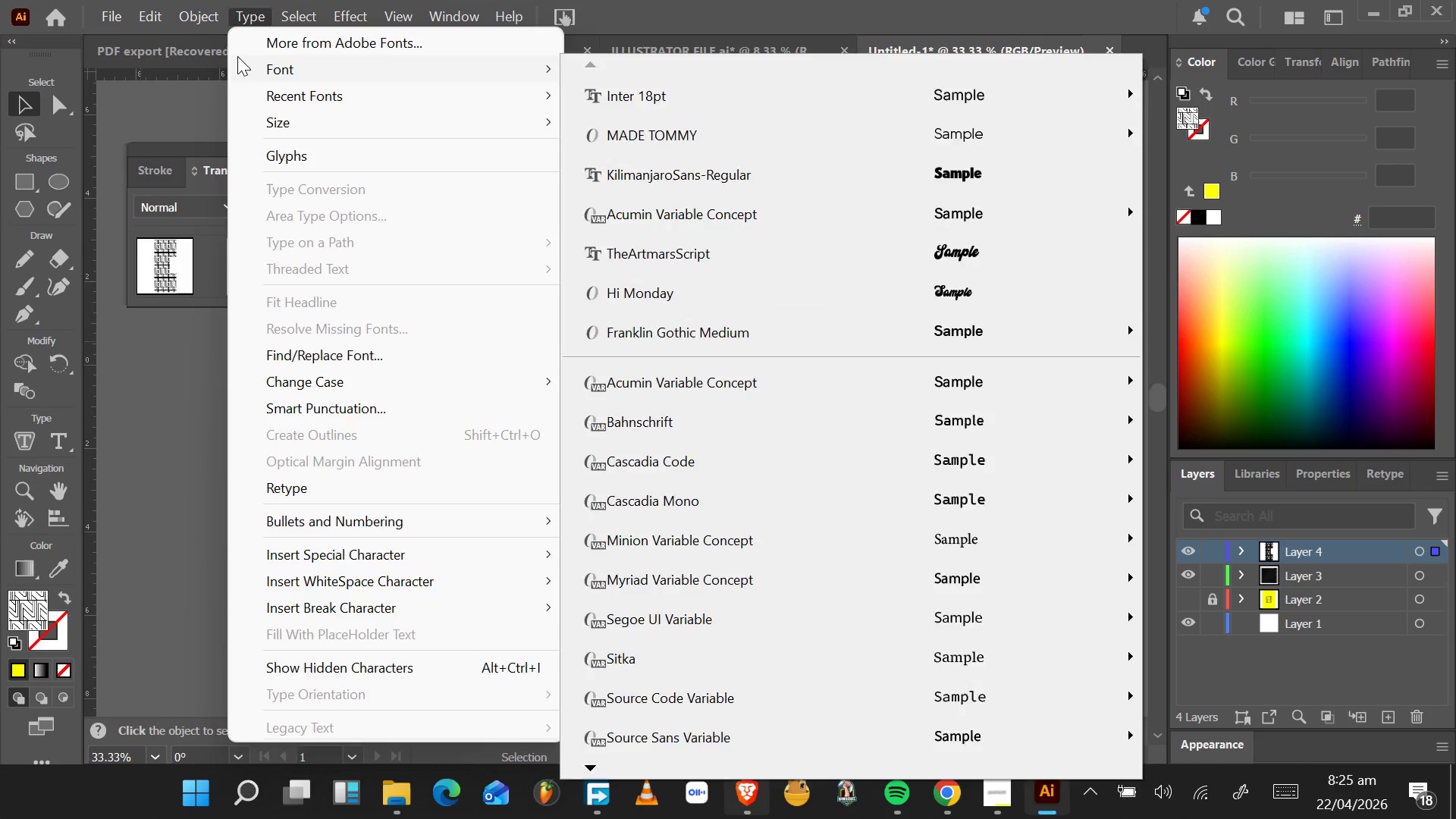 
wait(6.22)
 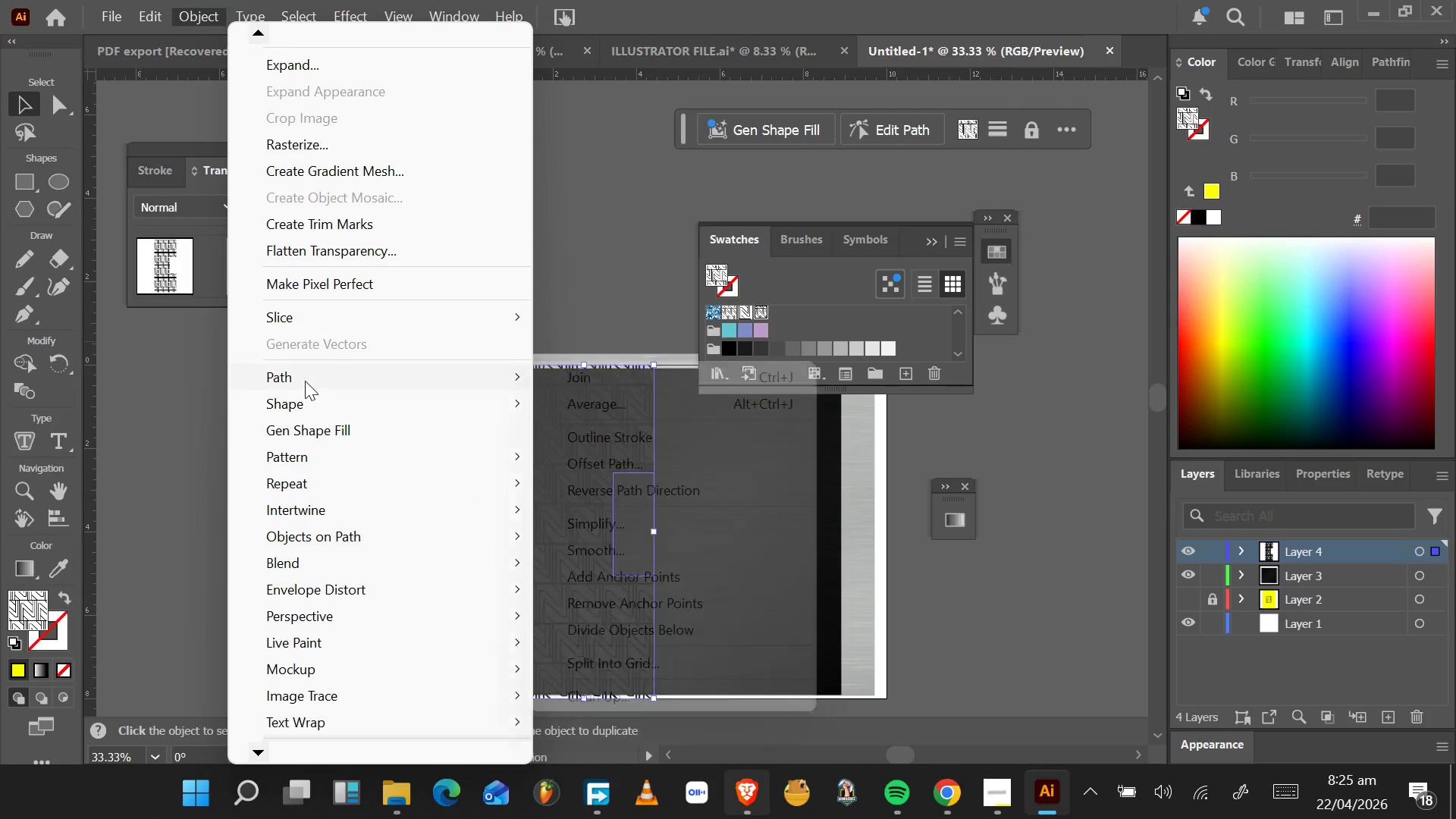 
left_click([323, 290])
 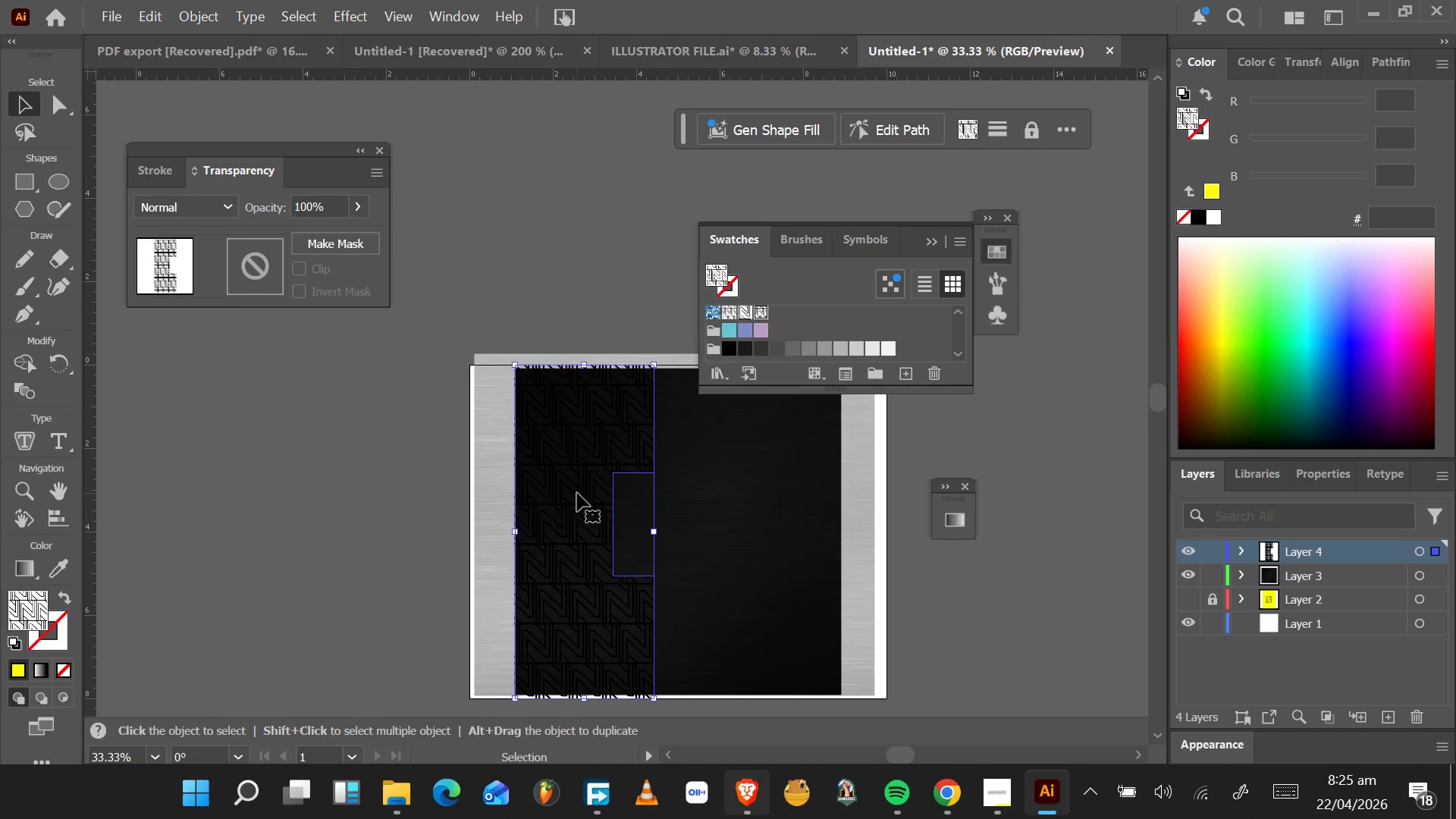 
double_click([576, 493])
 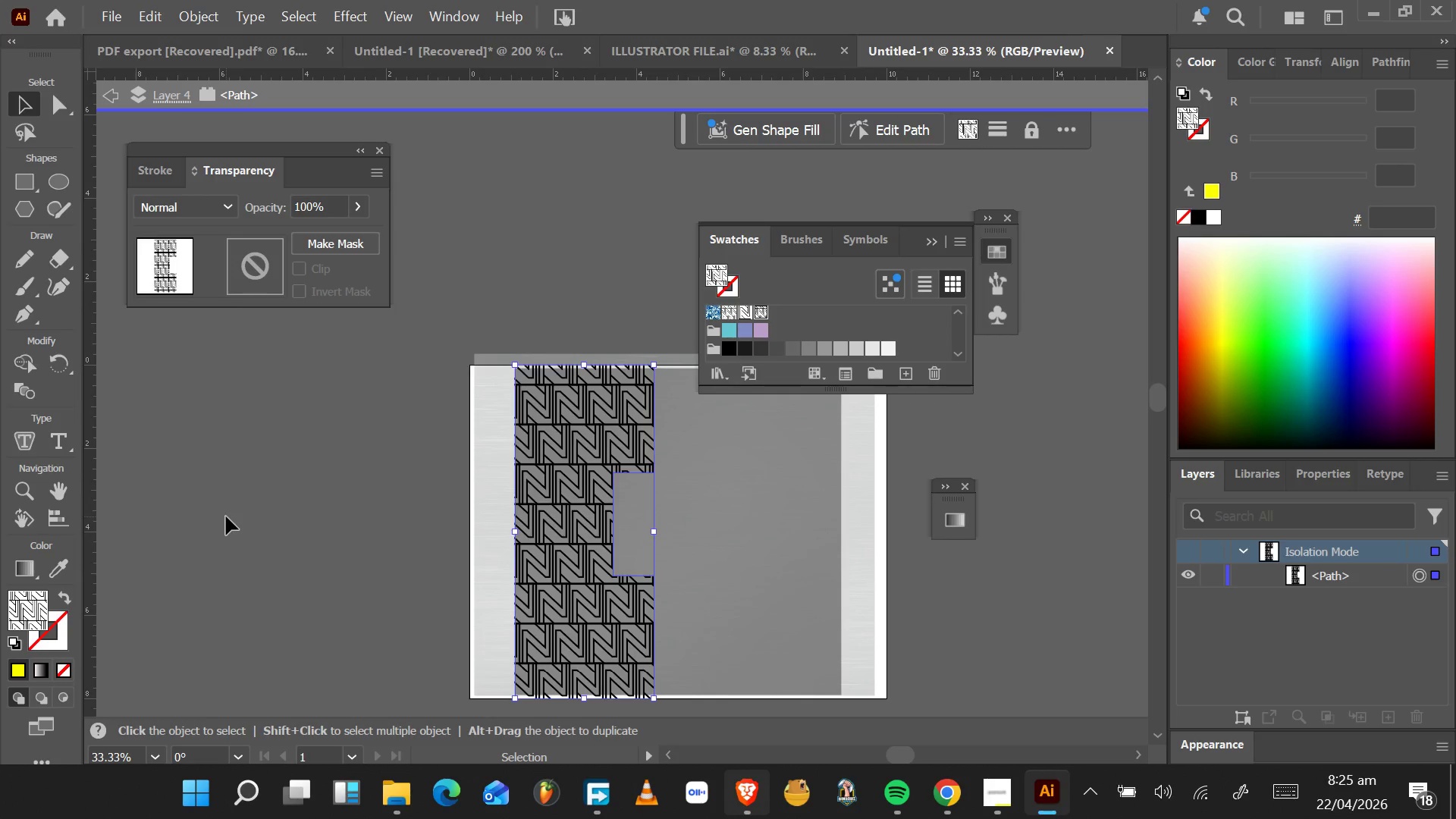 
wait(15.59)
 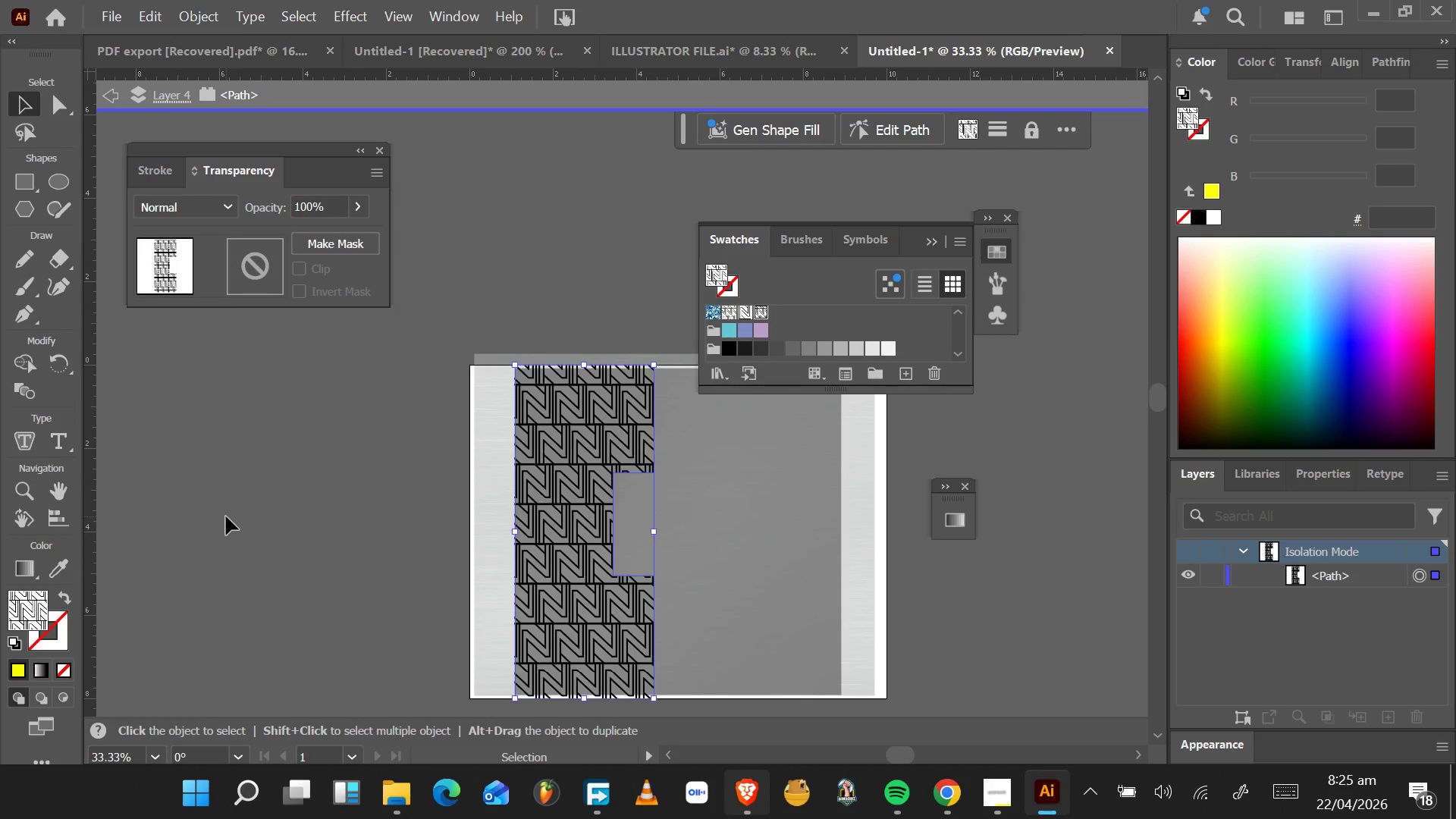 
left_click([206, 20])
 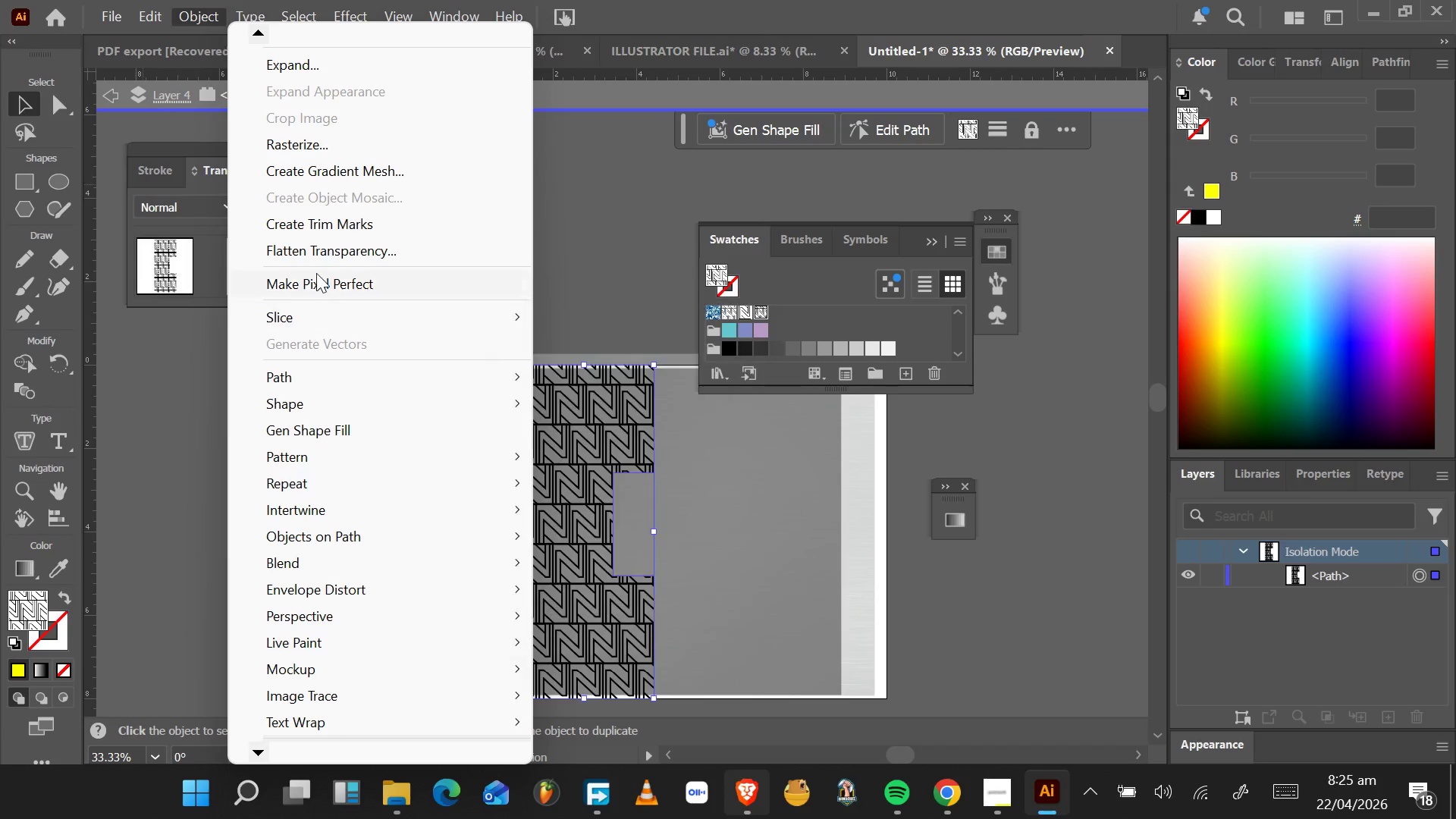 
mouse_move([249, 5])
 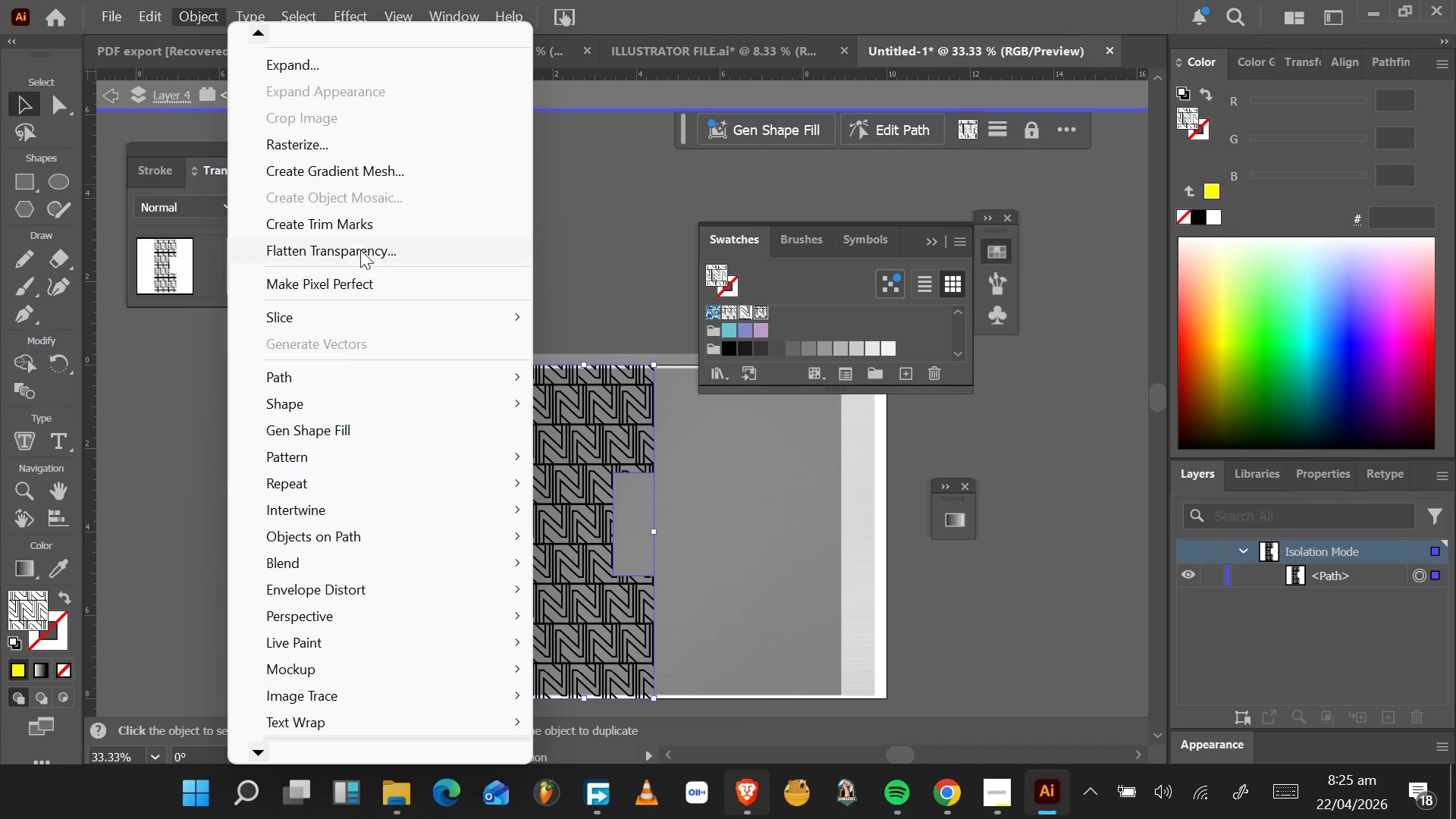 
wait(6.16)
 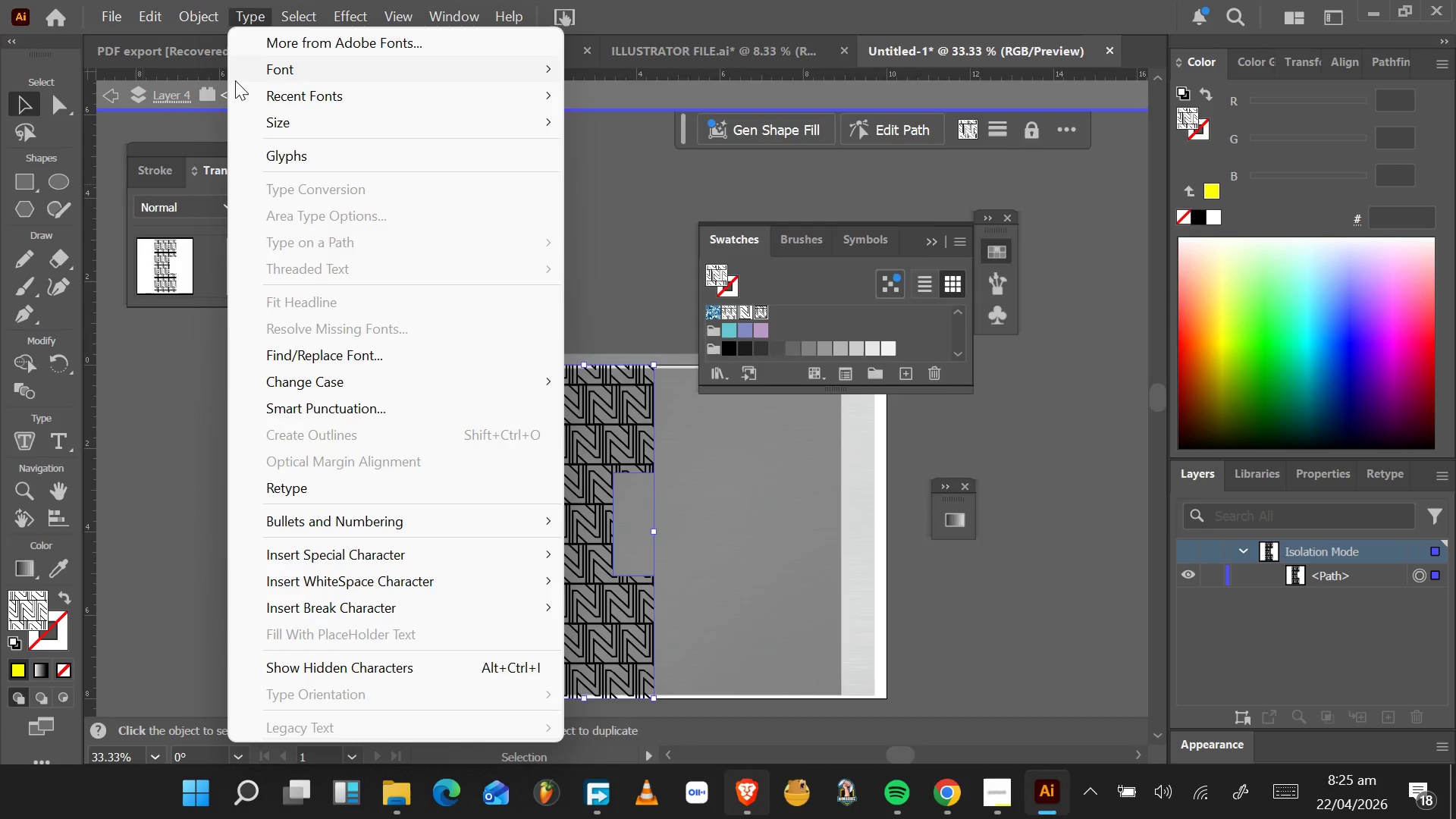 
left_click([279, 61])
 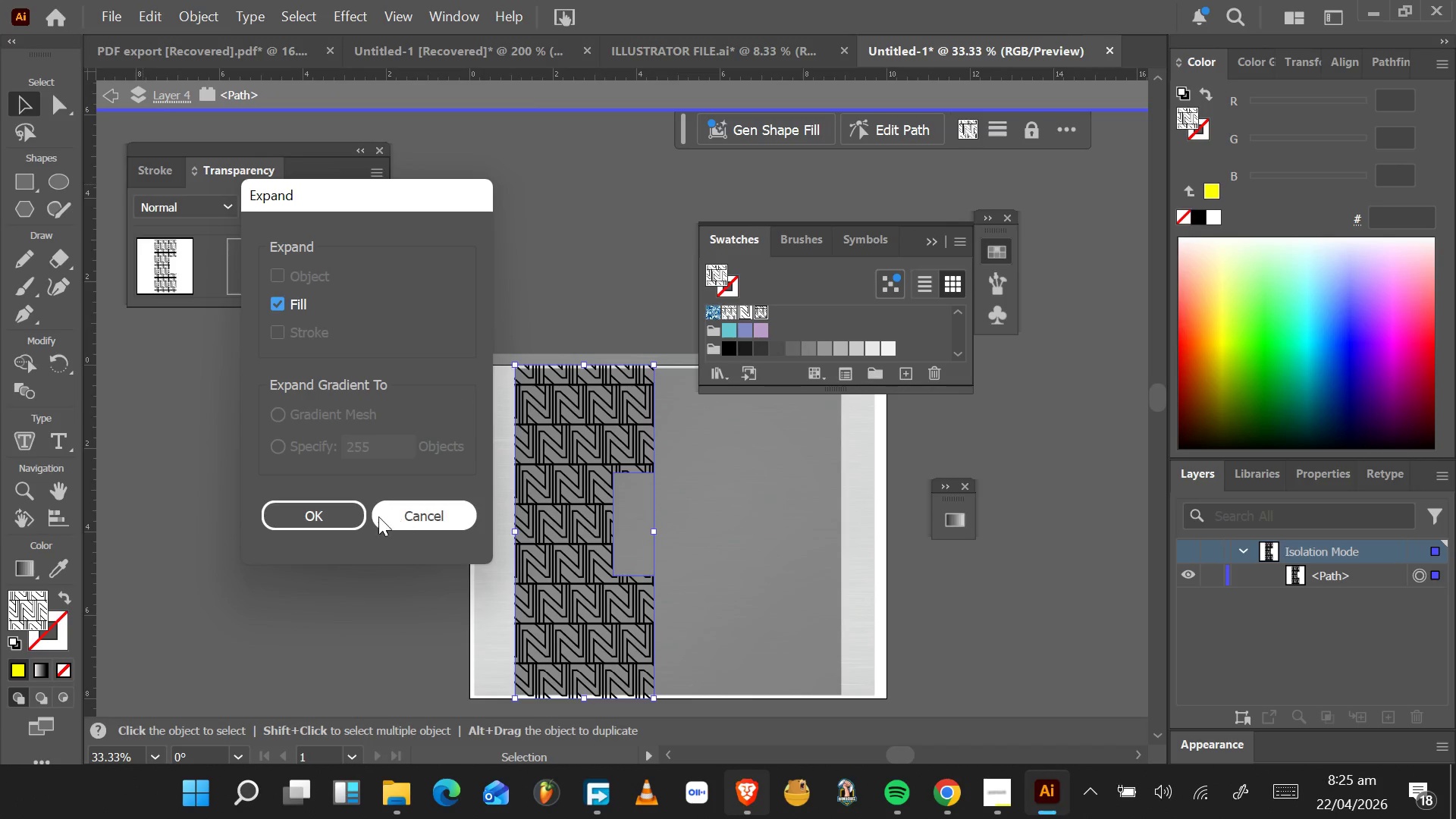 
left_click([355, 524])
 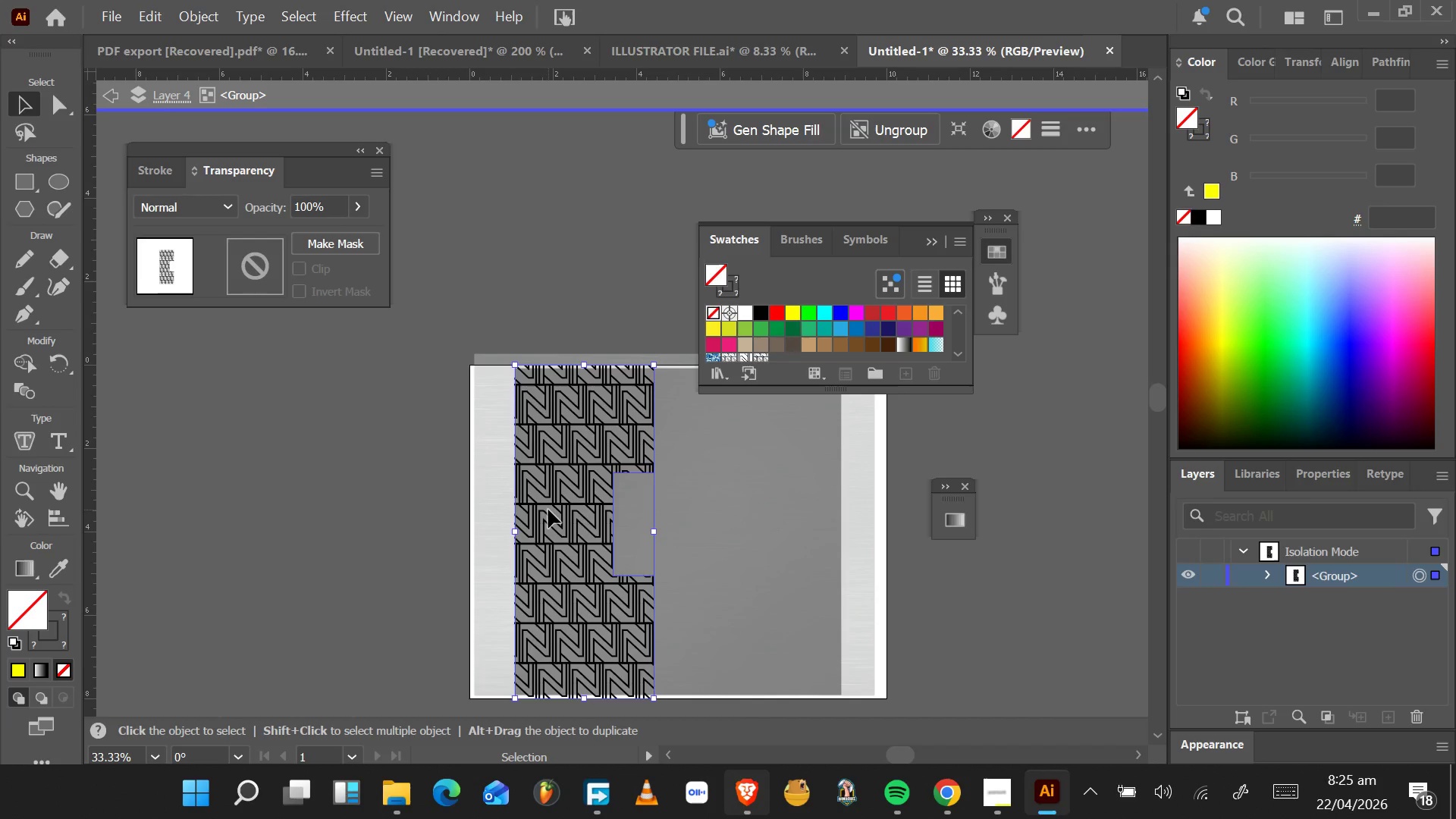 
left_click_drag(start_coordinate=[548, 510], to_coordinate=[412, 497])
 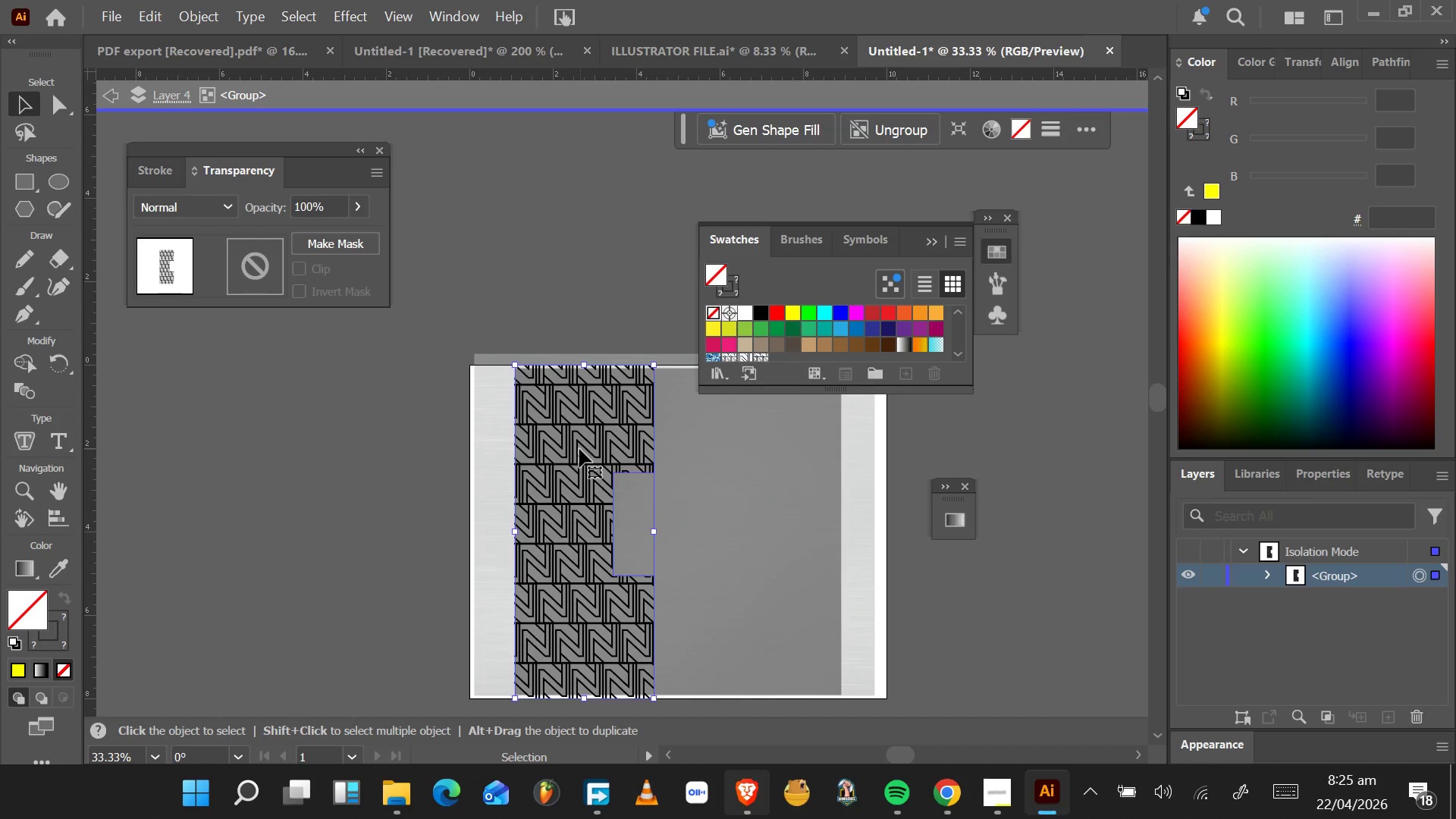 
left_click_drag(start_coordinate=[579, 449], to_coordinate=[576, 448])
 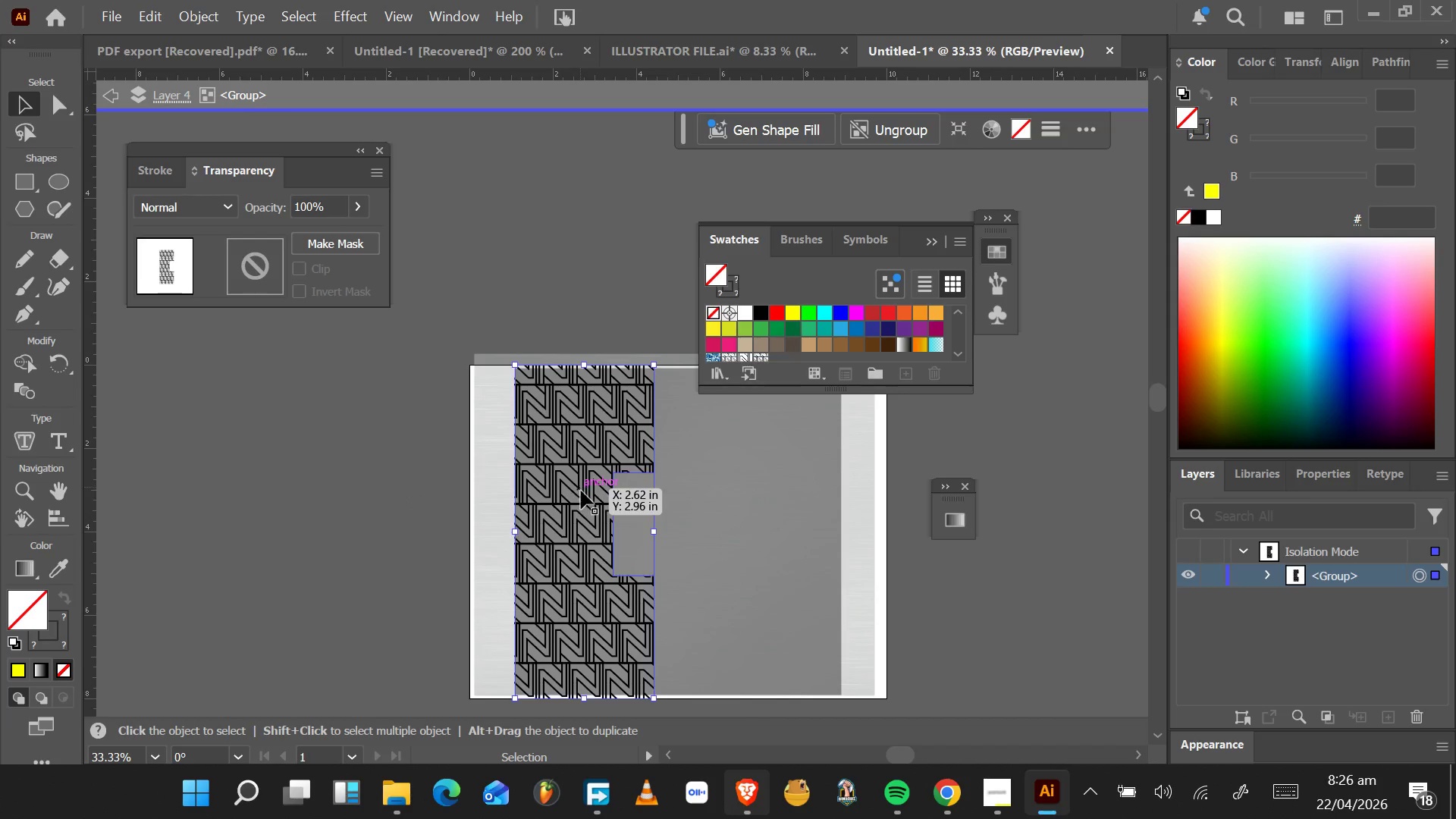 
hold_key(key=AltLeft, duration=0.97)
scroll: coordinate [579, 494], scroll_direction: up, amount: 5.0
 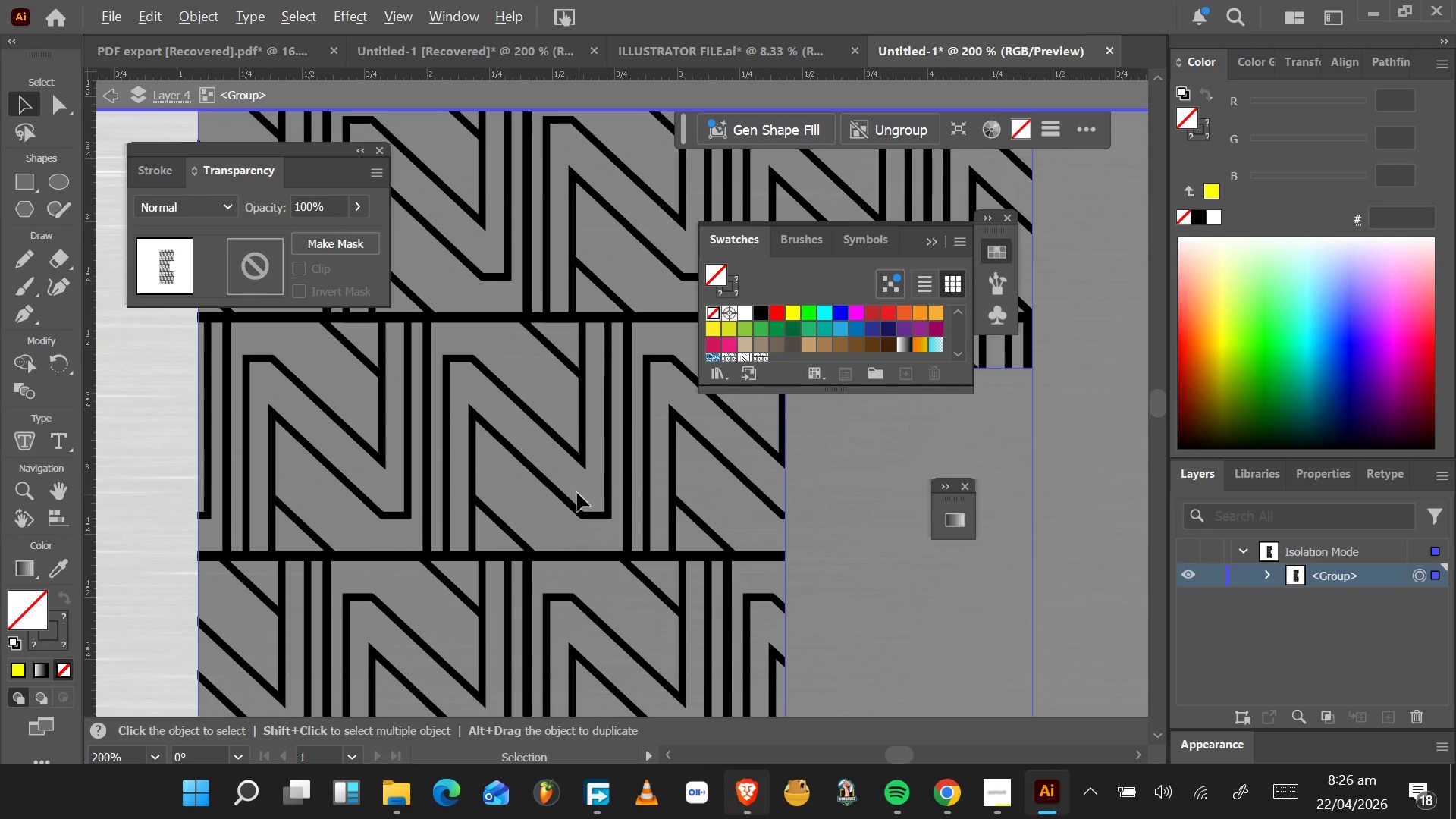 
scroll: coordinate [576, 486], scroll_direction: down, amount: 11.0
 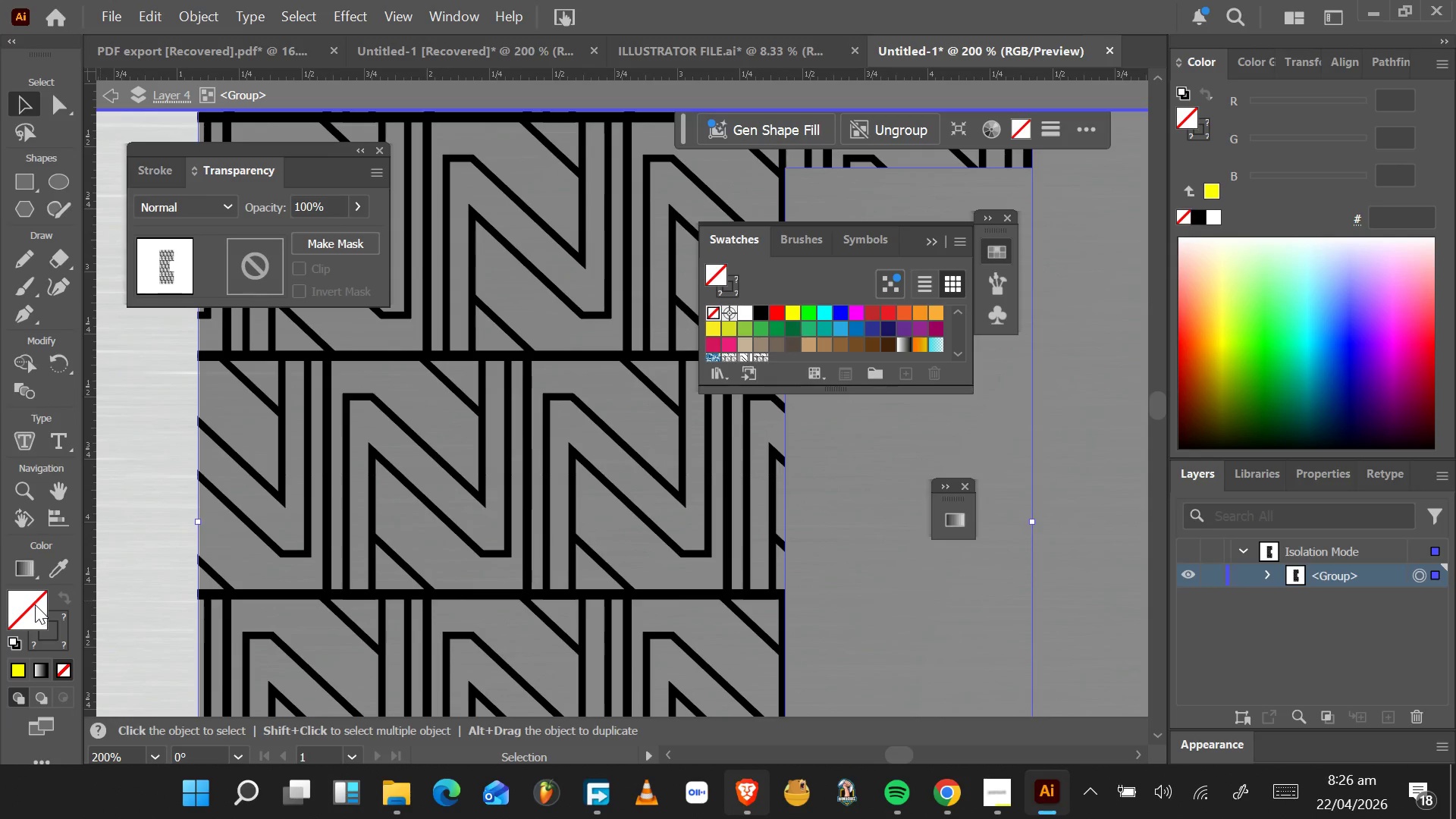 
double_click([35, 604])
 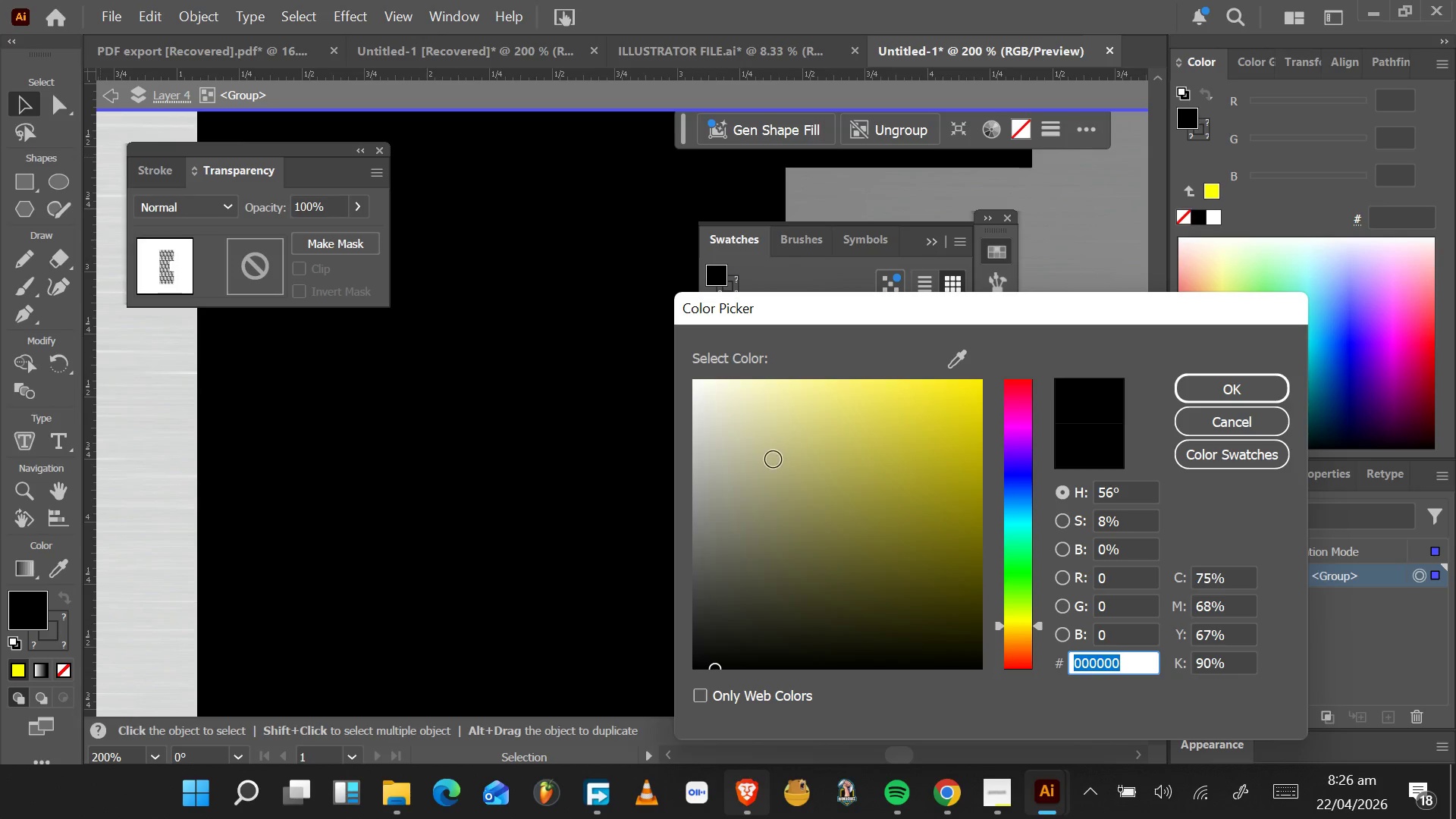 
left_click_drag(start_coordinate=[773, 463], to_coordinate=[793, 645])
 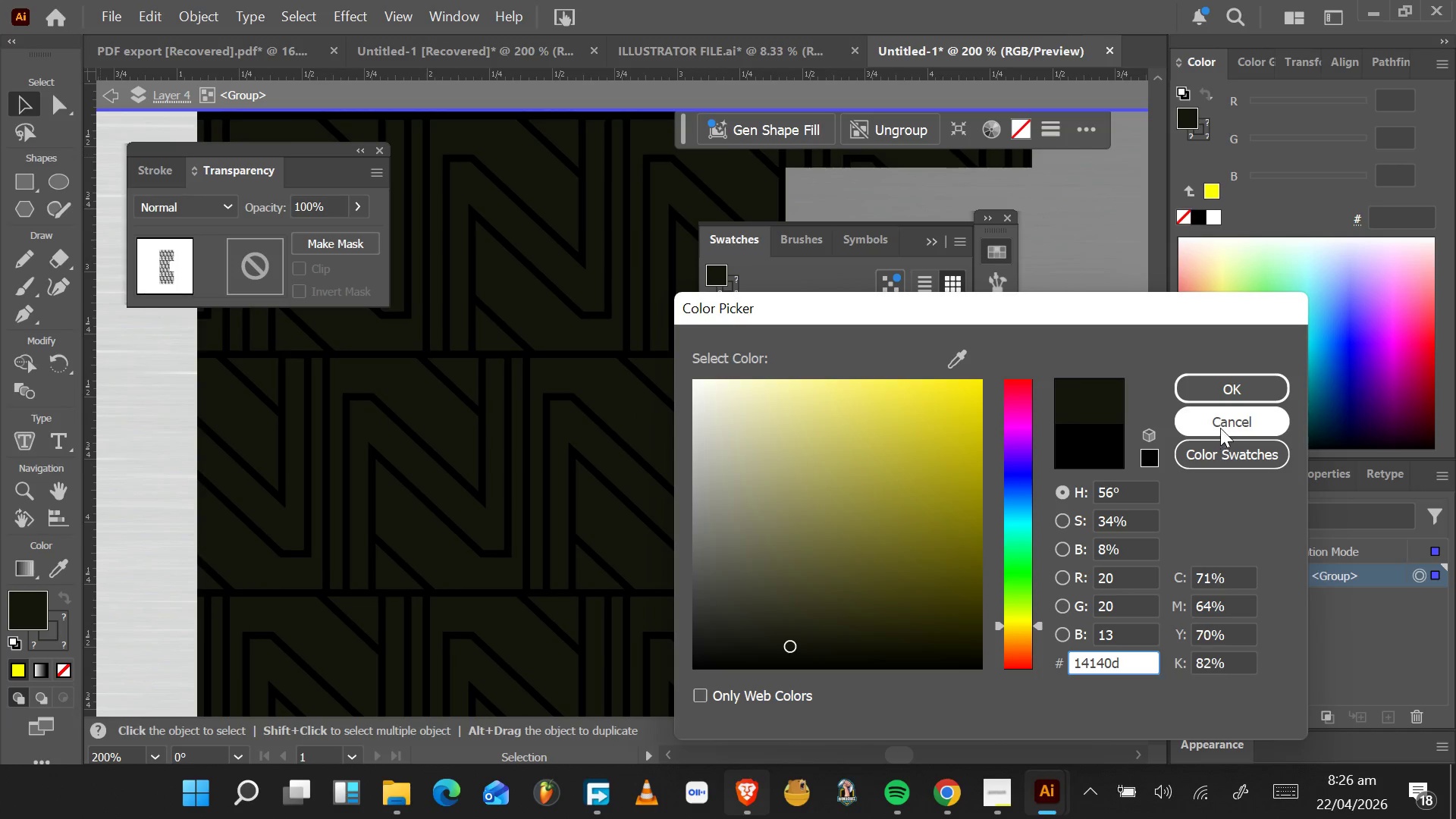 
left_click([1220, 428])
 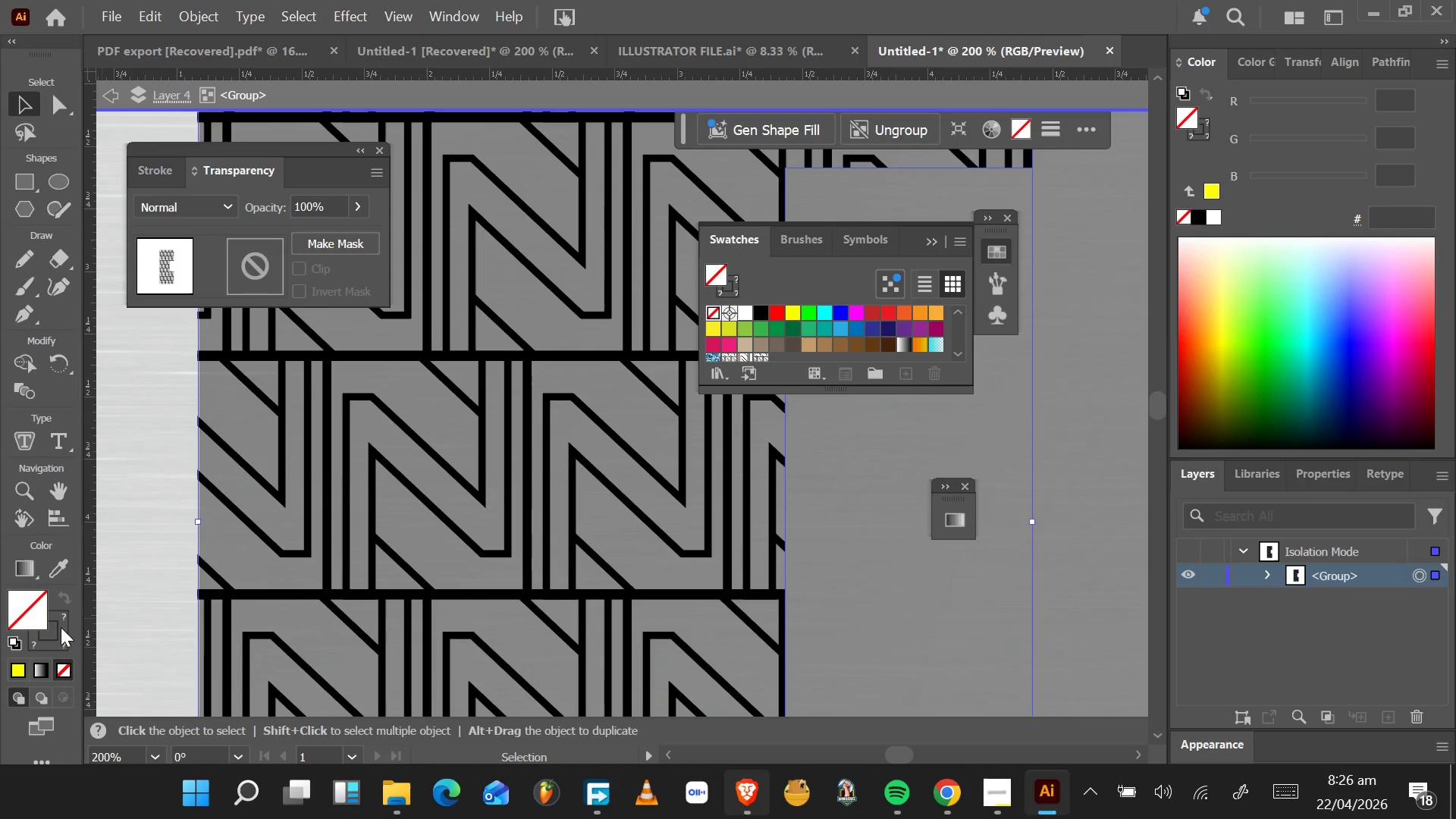 
double_click([59, 628])
 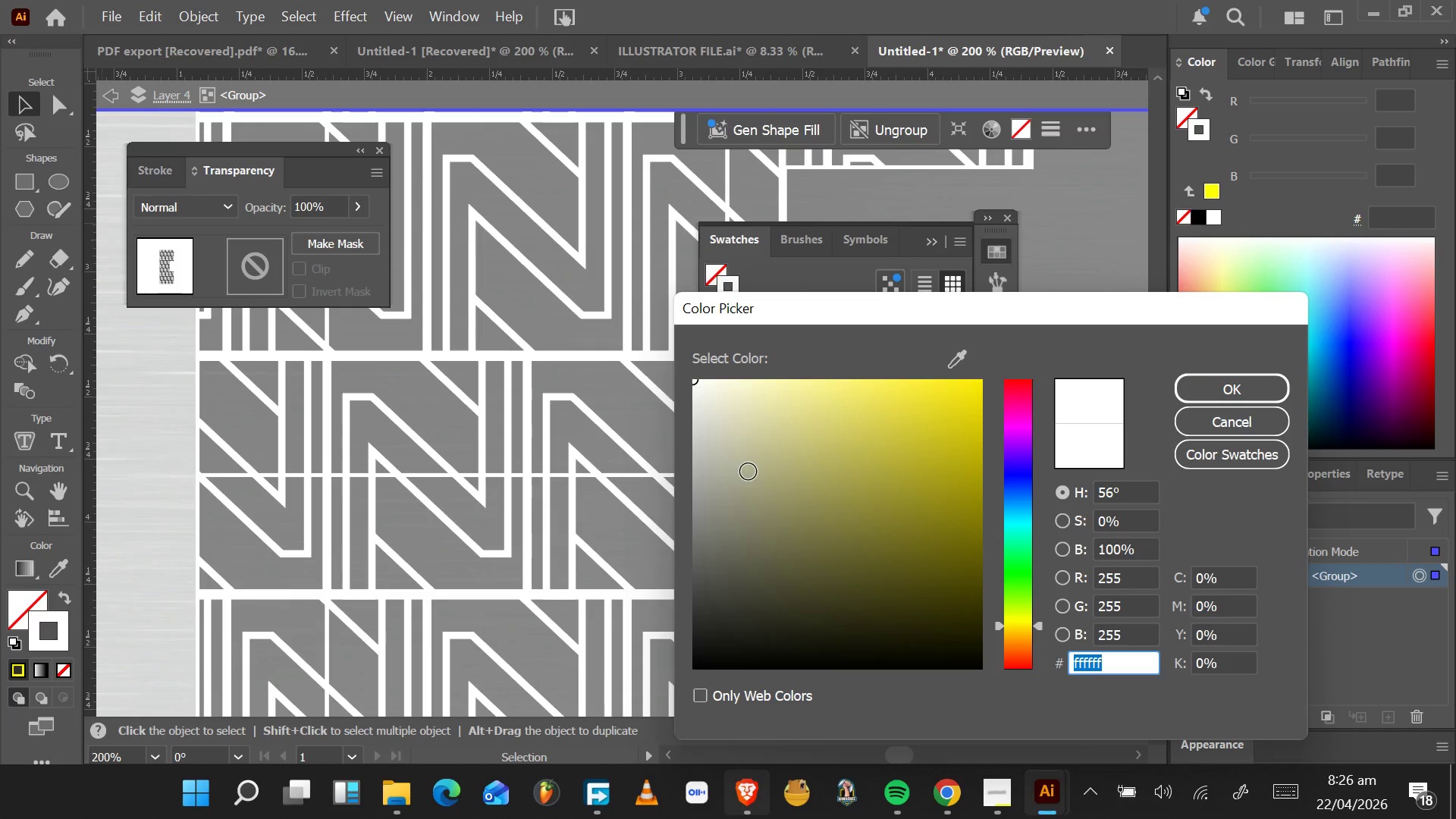 
left_click_drag(start_coordinate=[774, 470], to_coordinate=[690, 384])
 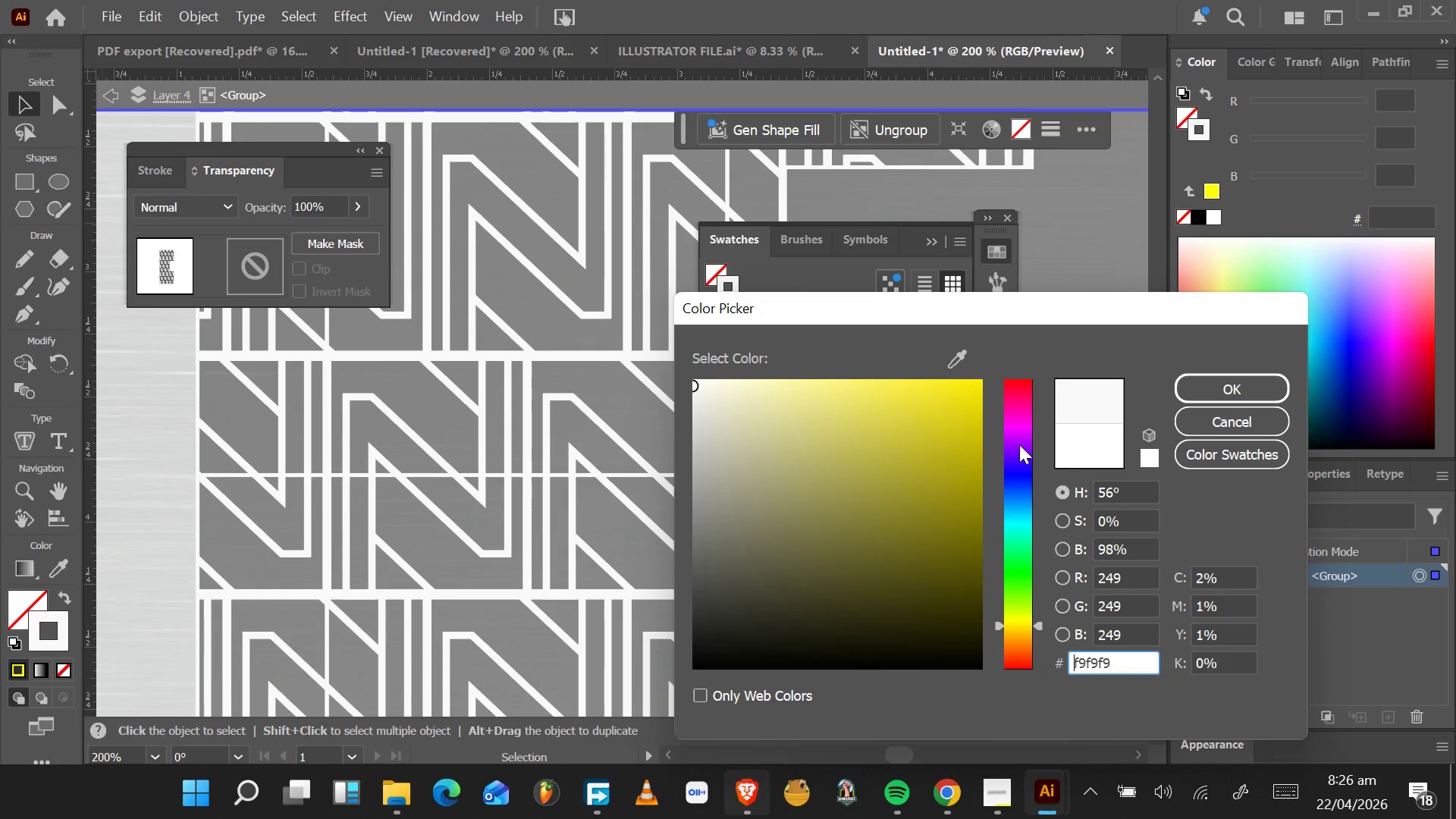 
left_click_drag(start_coordinate=[821, 480], to_coordinate=[659, 691])
 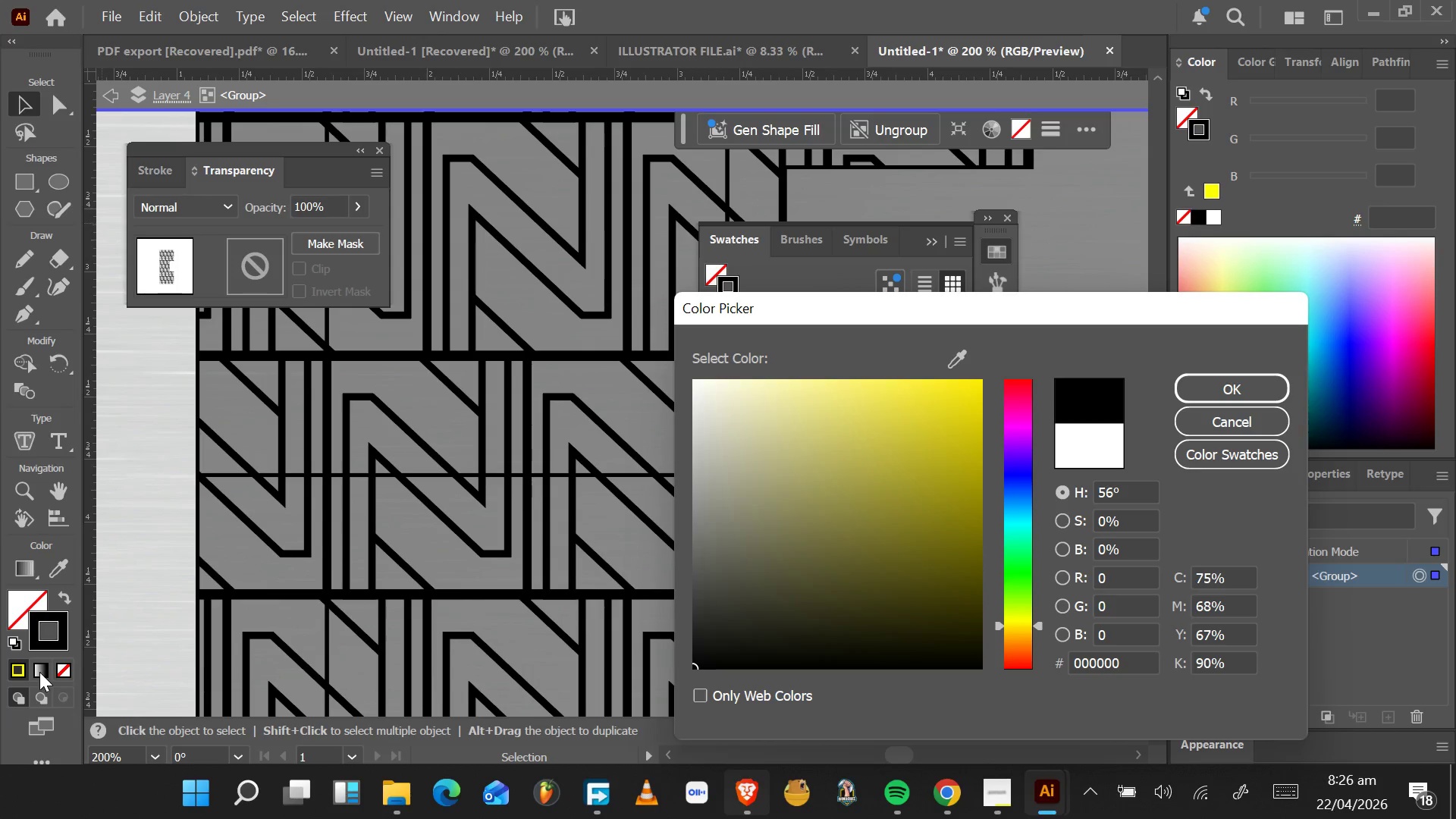 
wait(5.92)
 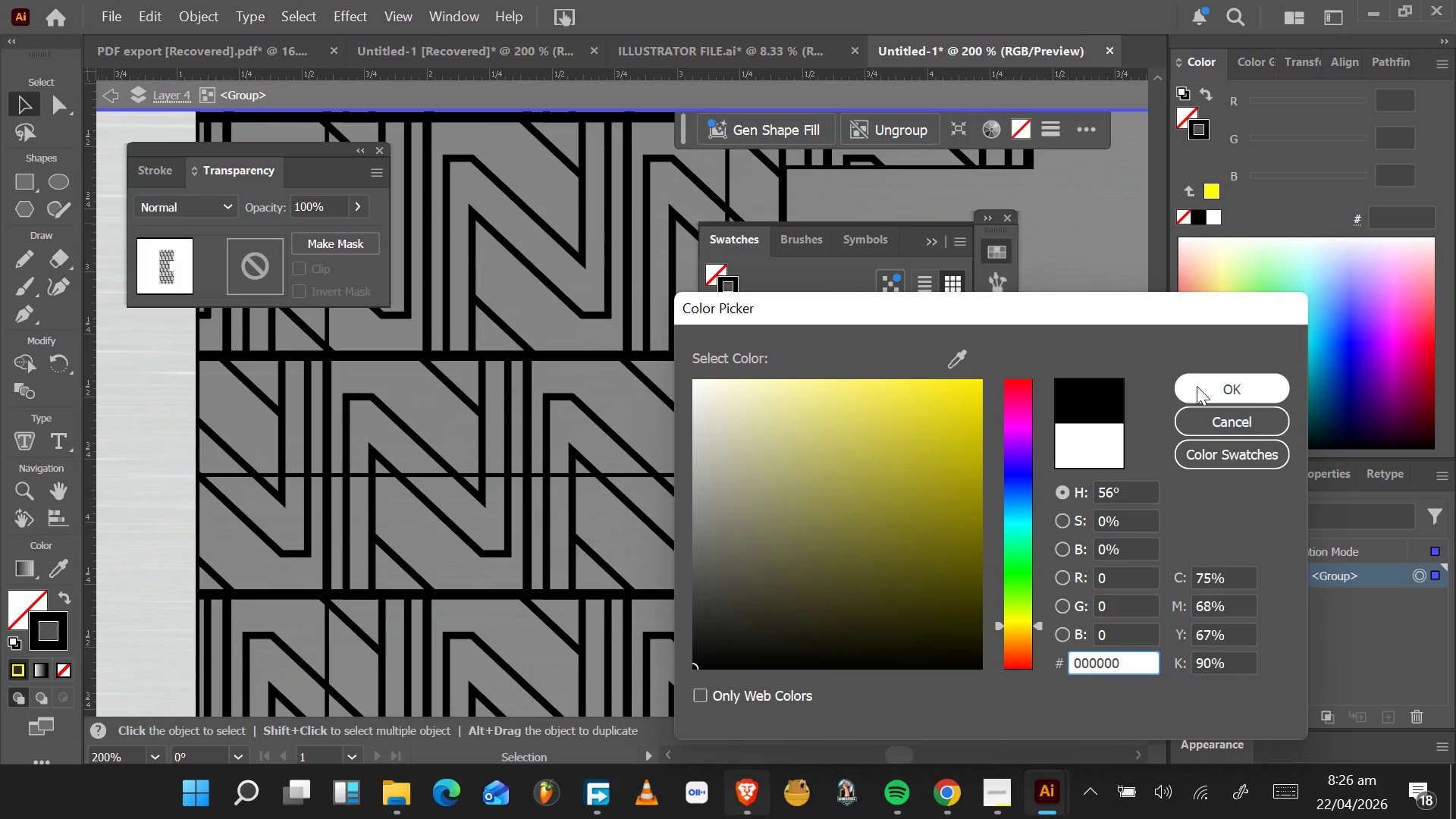 
left_click([43, 669])
 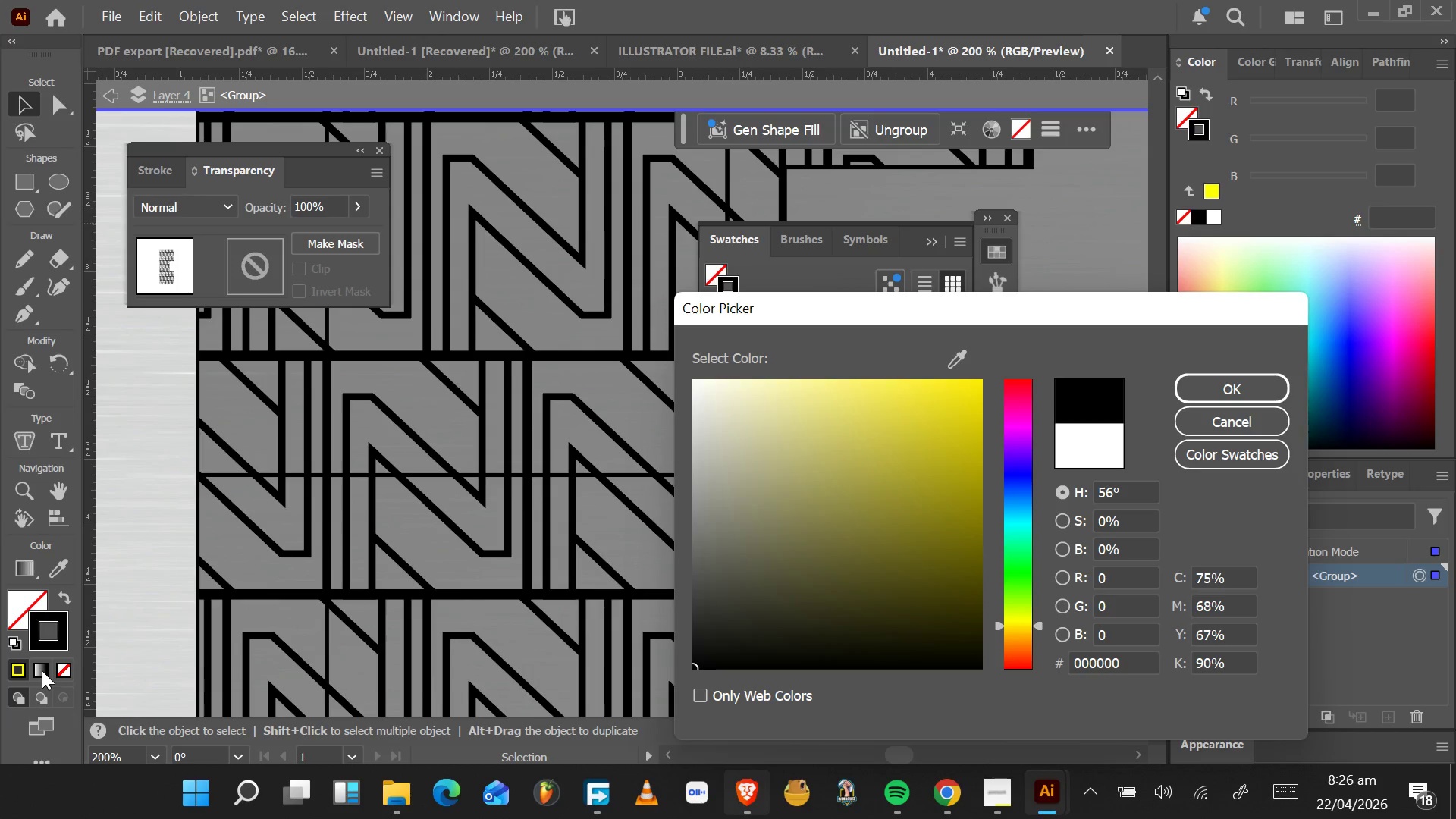 
double_click([42, 670])
 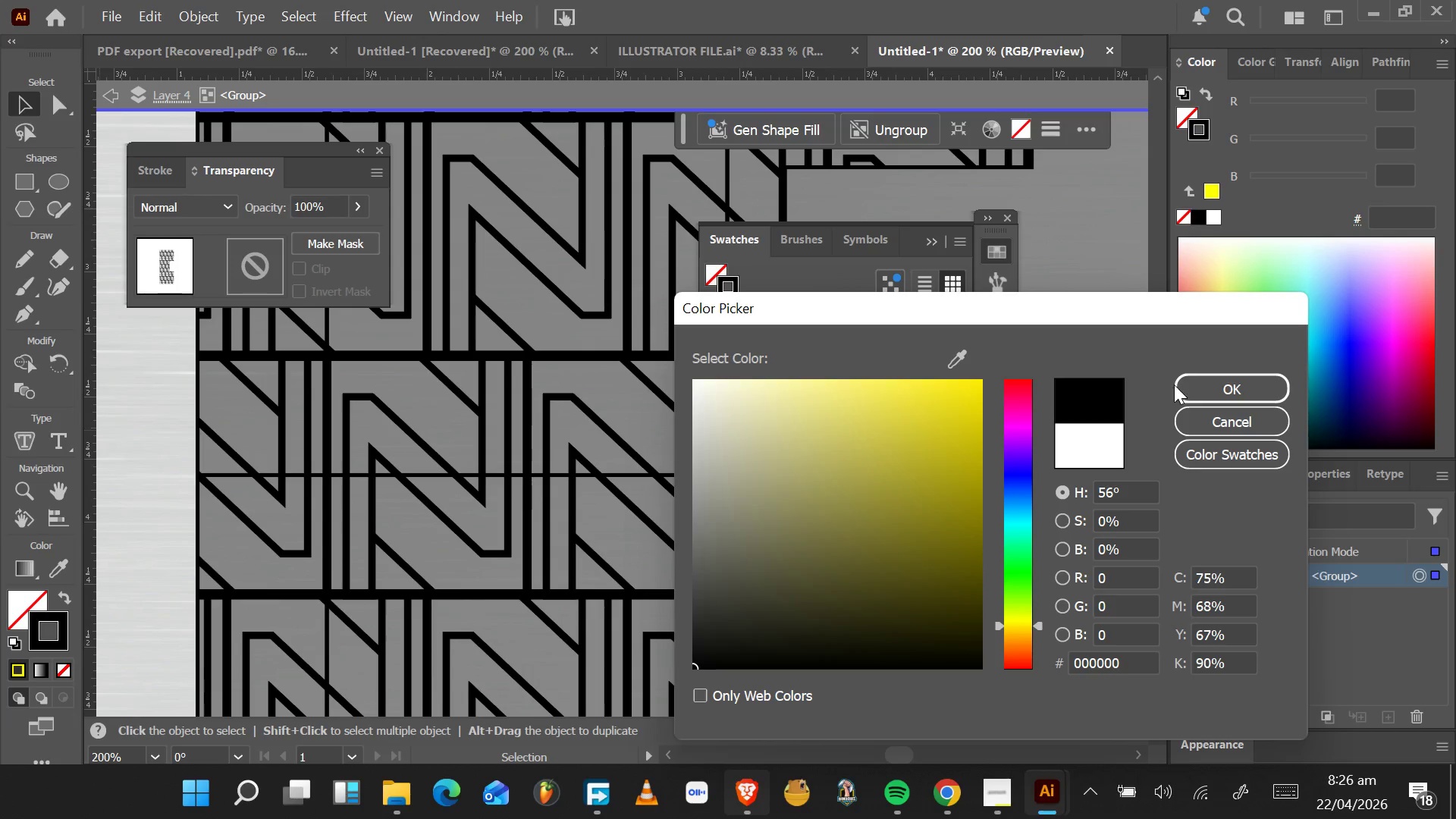 
left_click([1195, 394])
 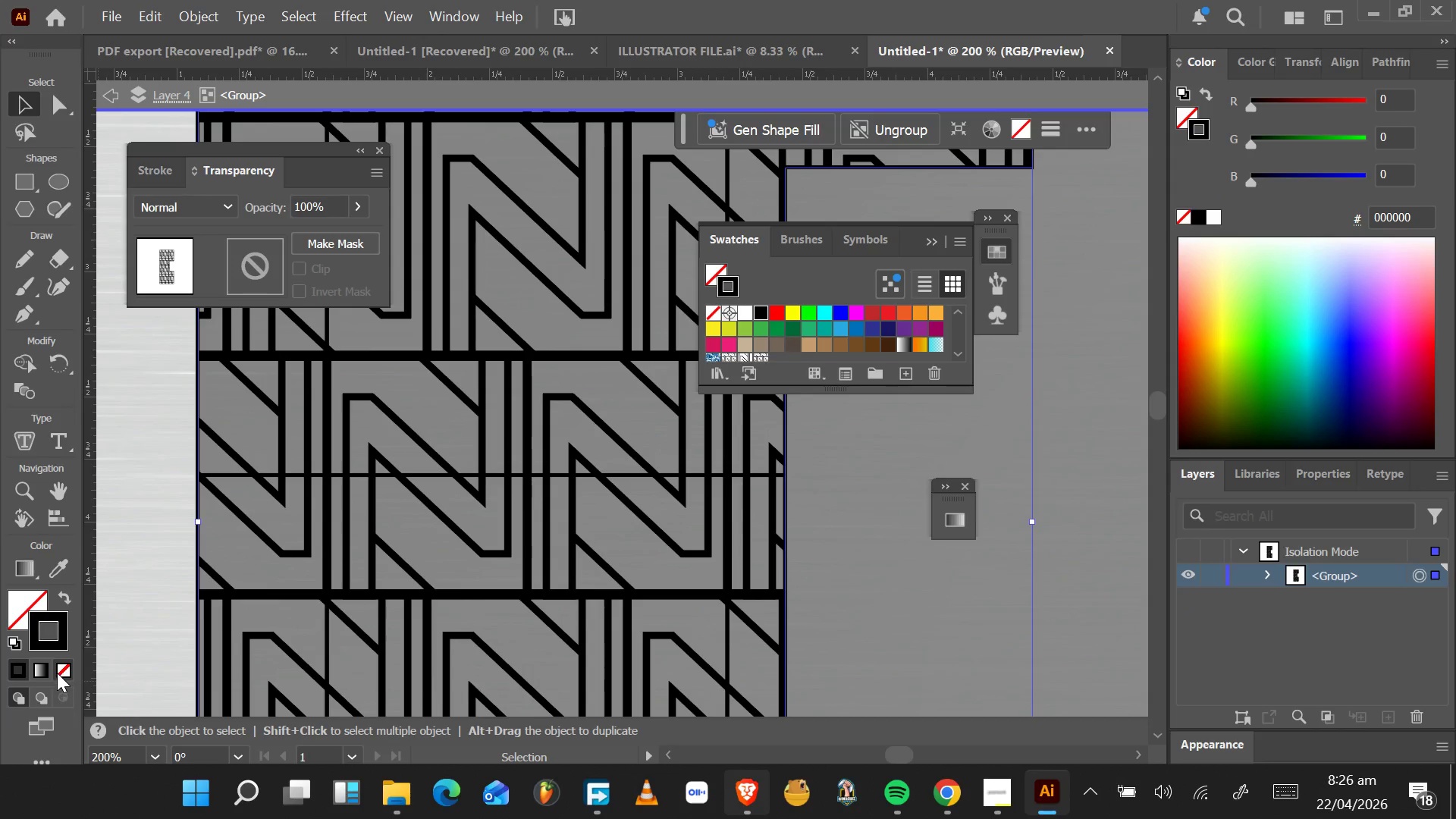 
left_click([49, 671])
 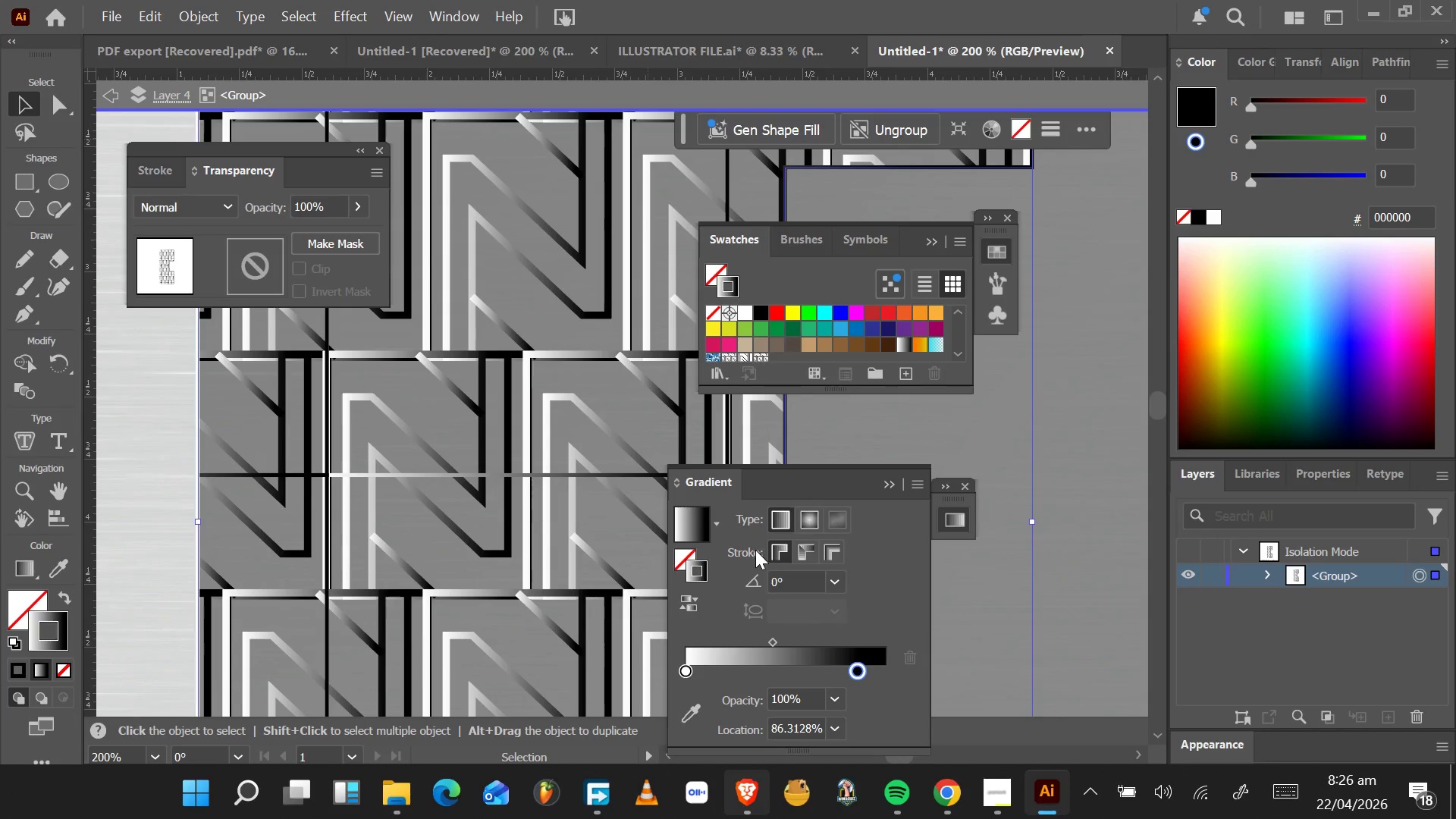 
mouse_move([805, 507])
 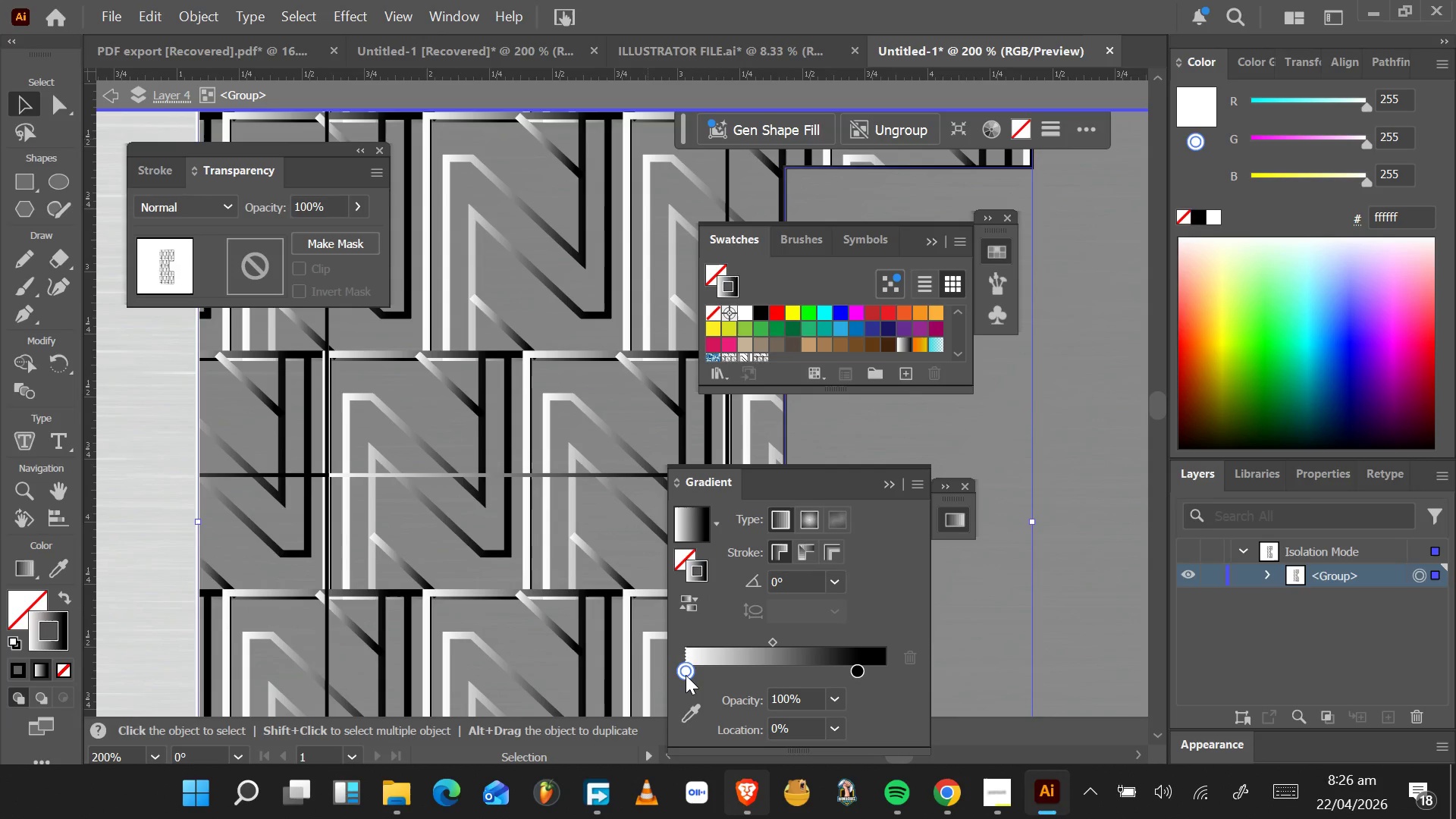 
wait(5.73)
 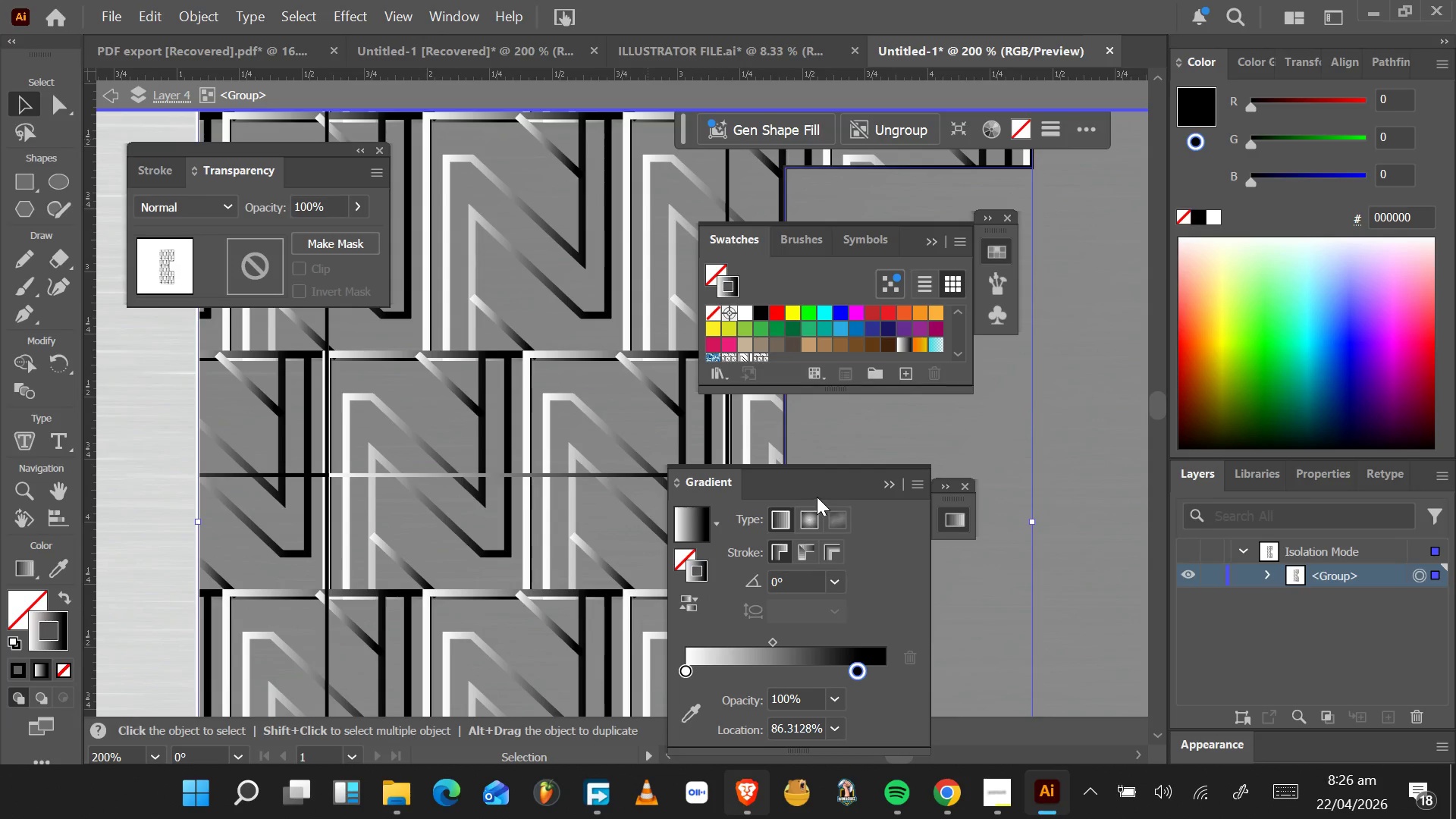 
left_click([684, 667])
 